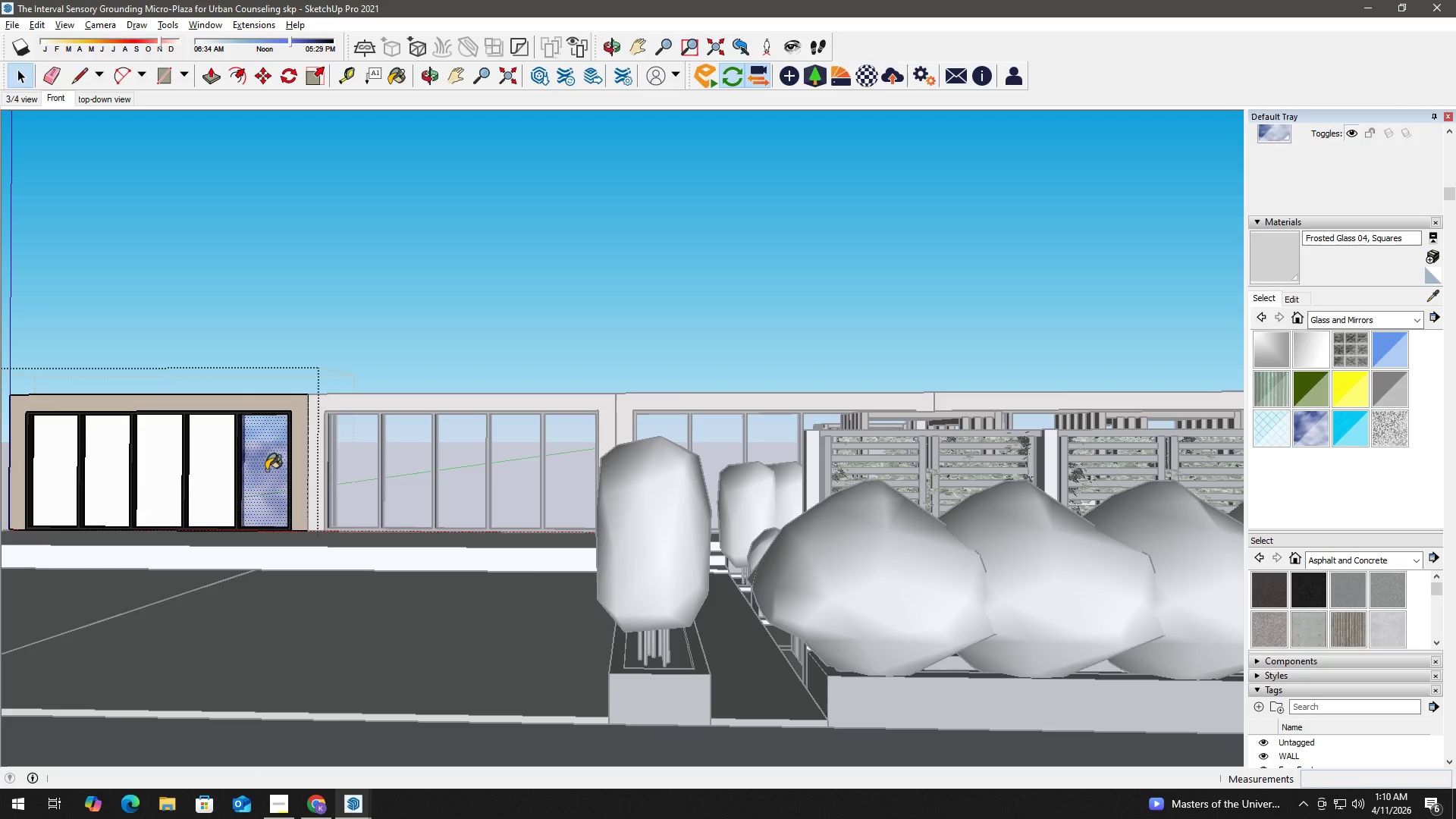 
left_click([266, 470])
 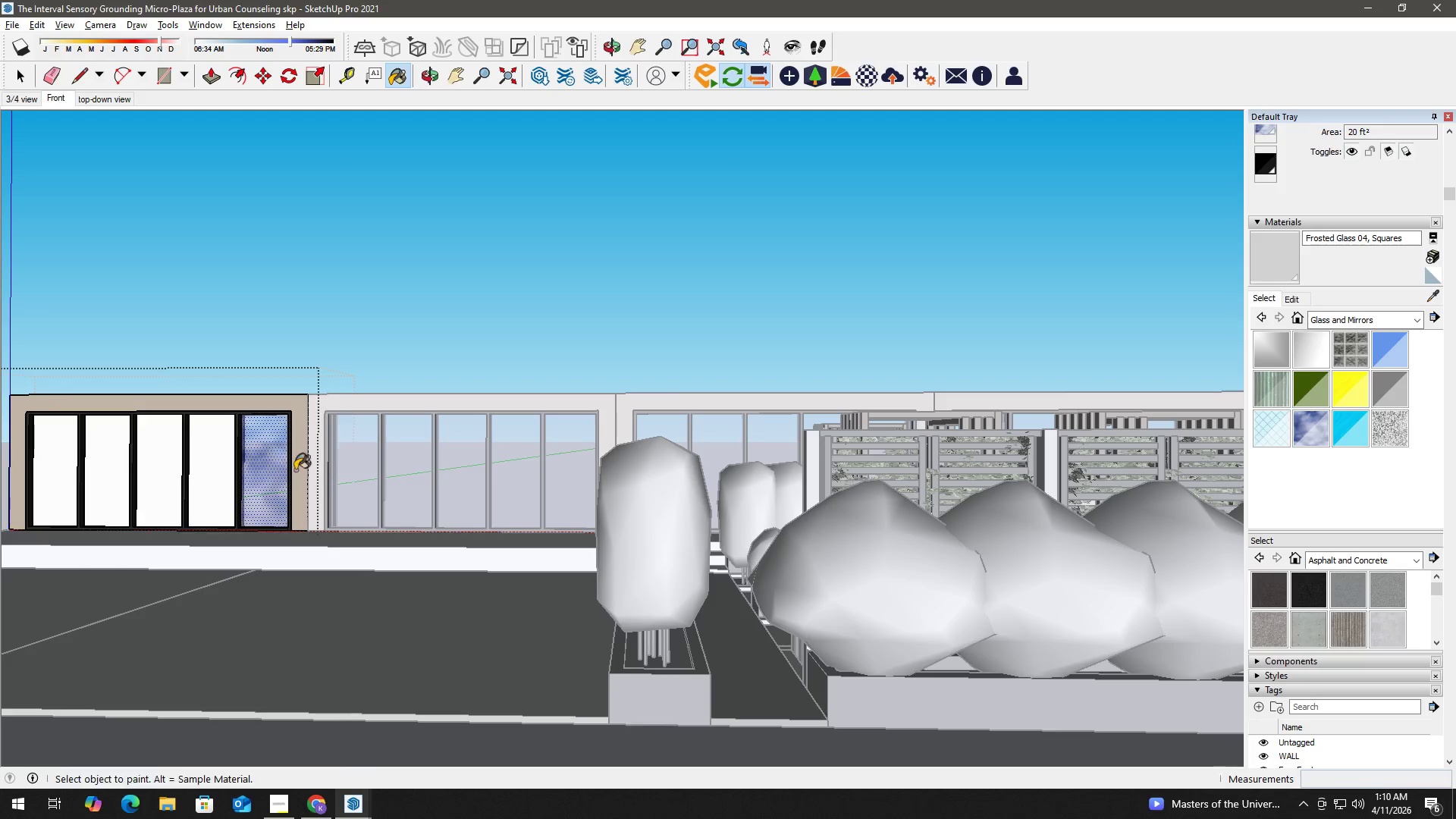 
key(Space)
 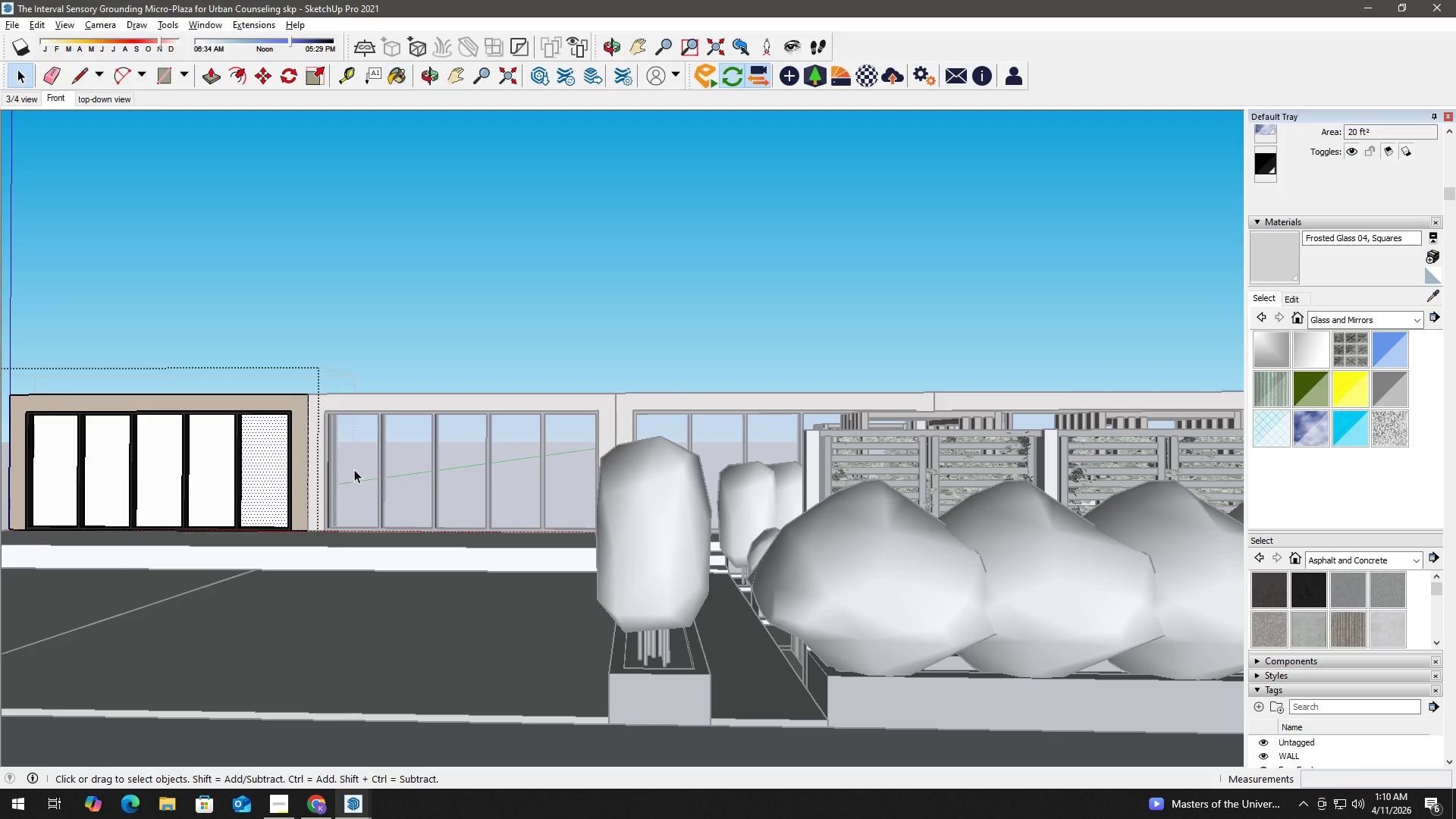 
double_click([355, 469])
 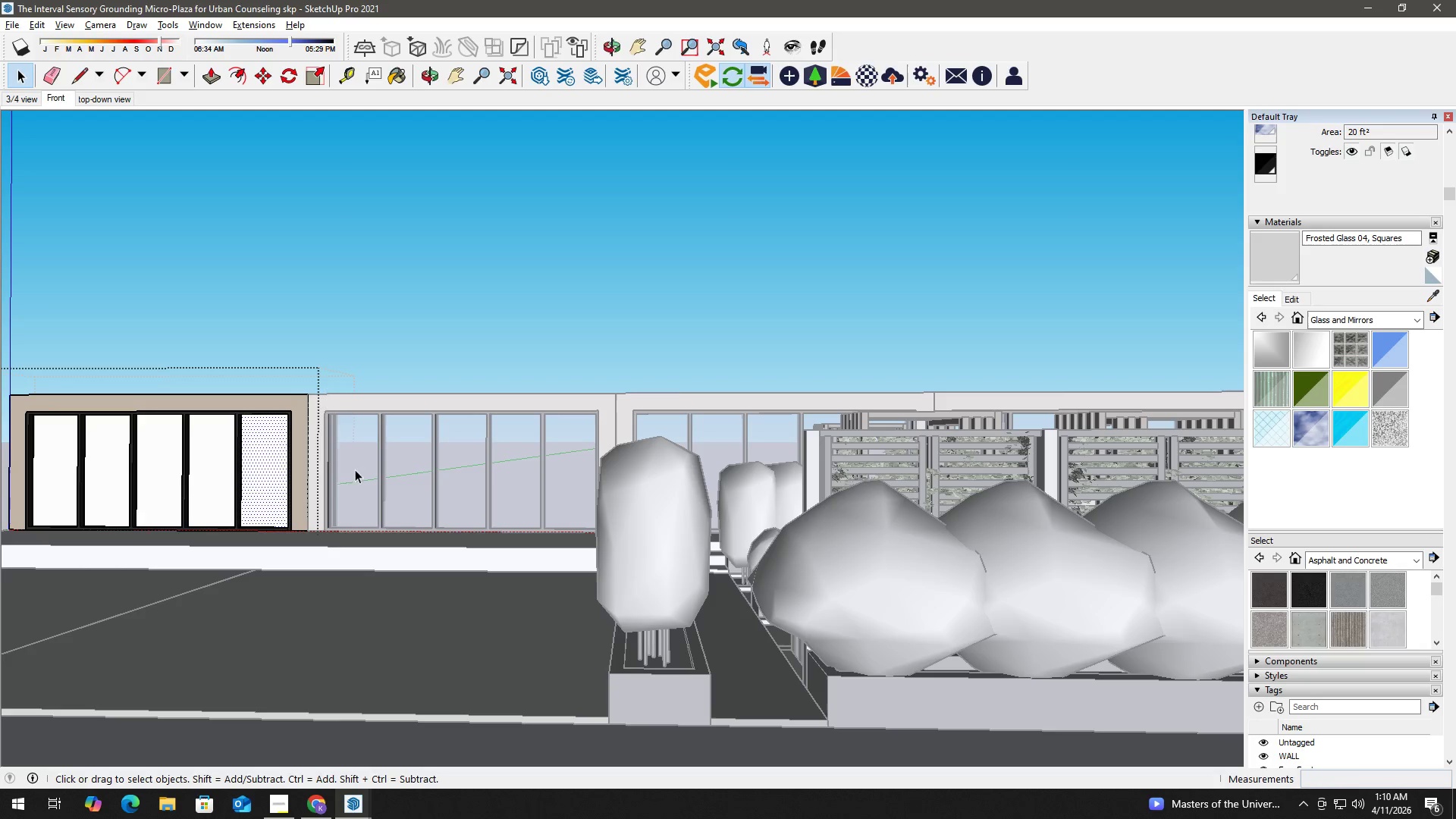 
triple_click([355, 469])
 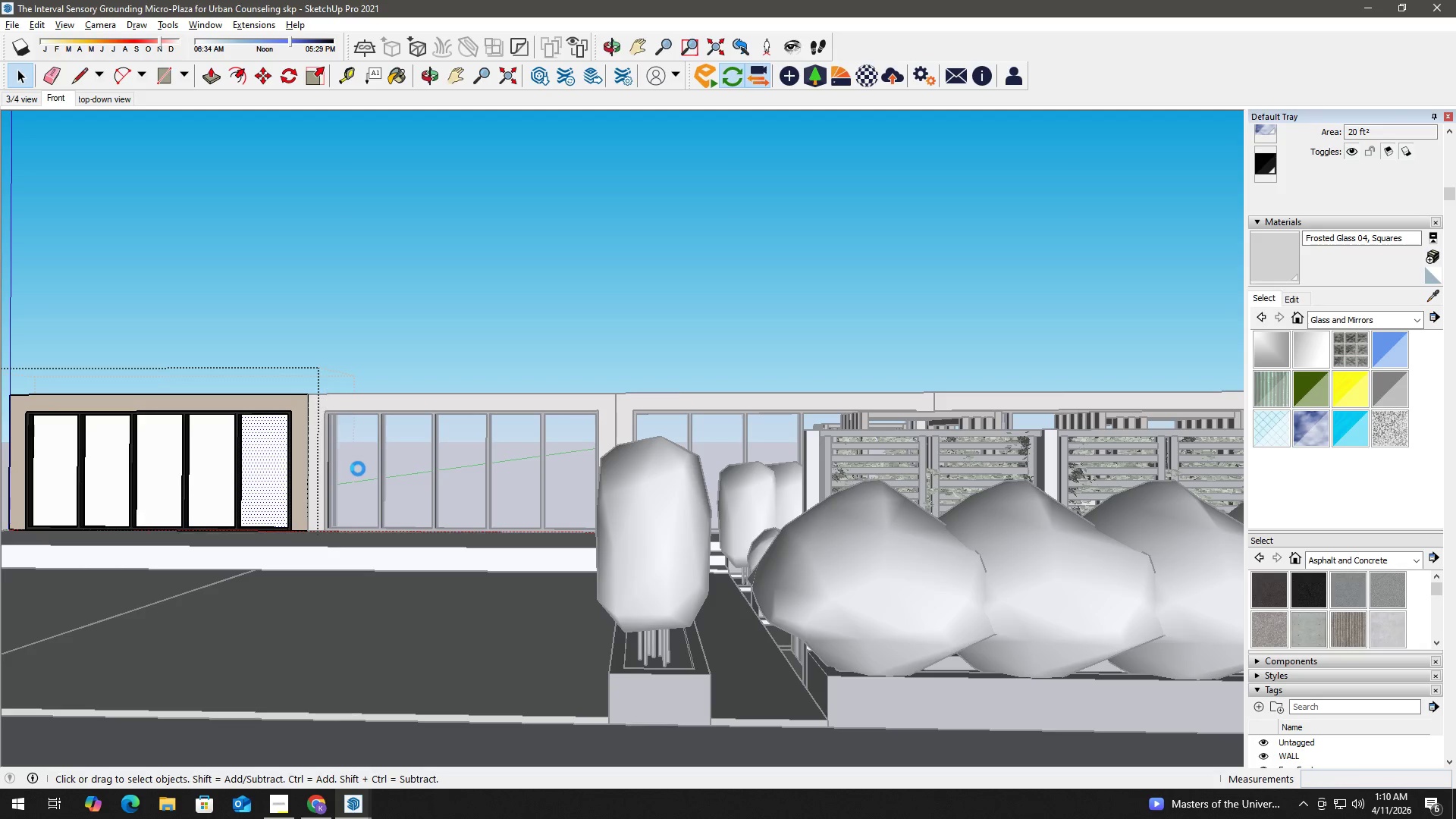 
triple_click([358, 469])
 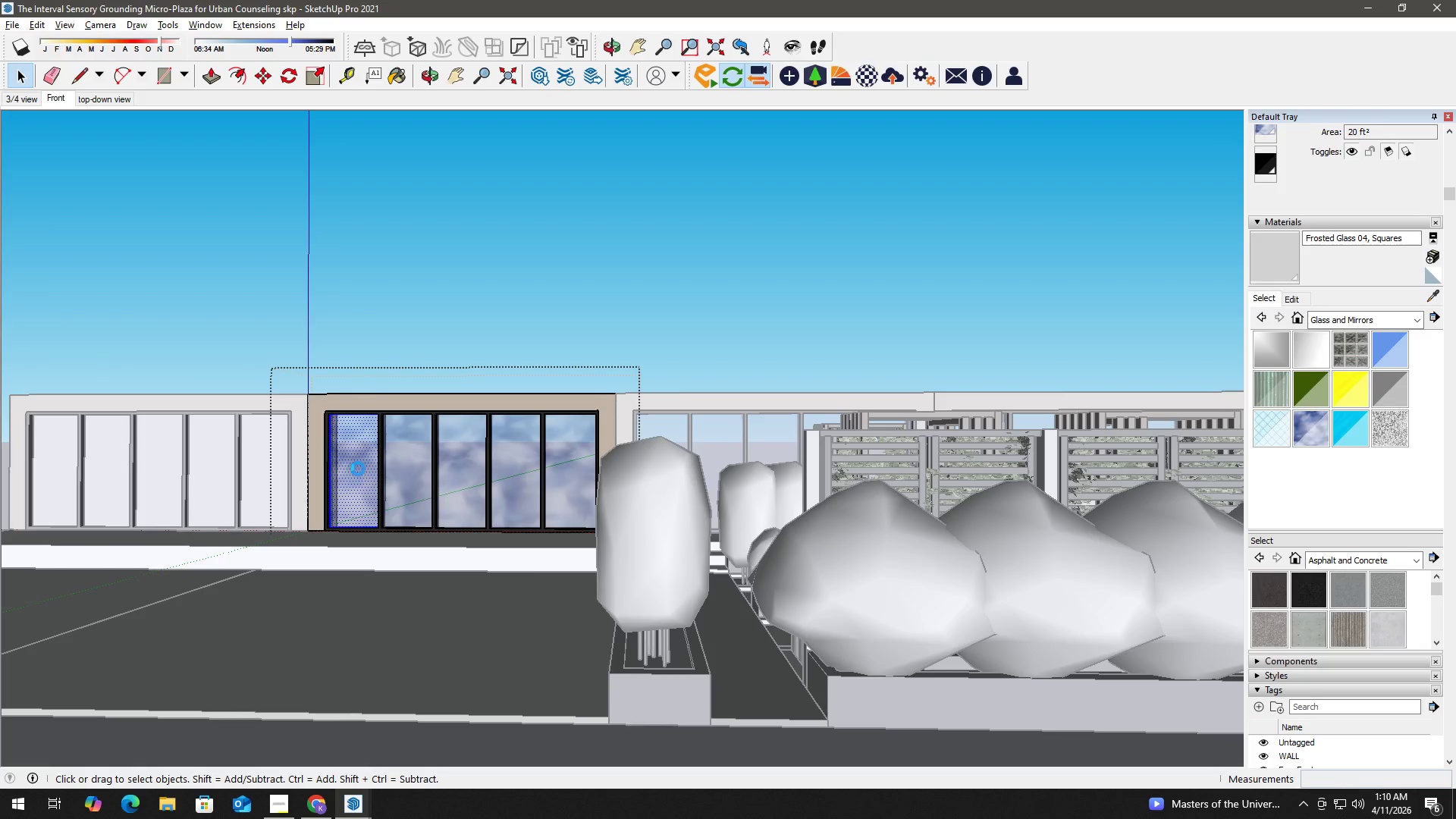 
triple_click([358, 469])
 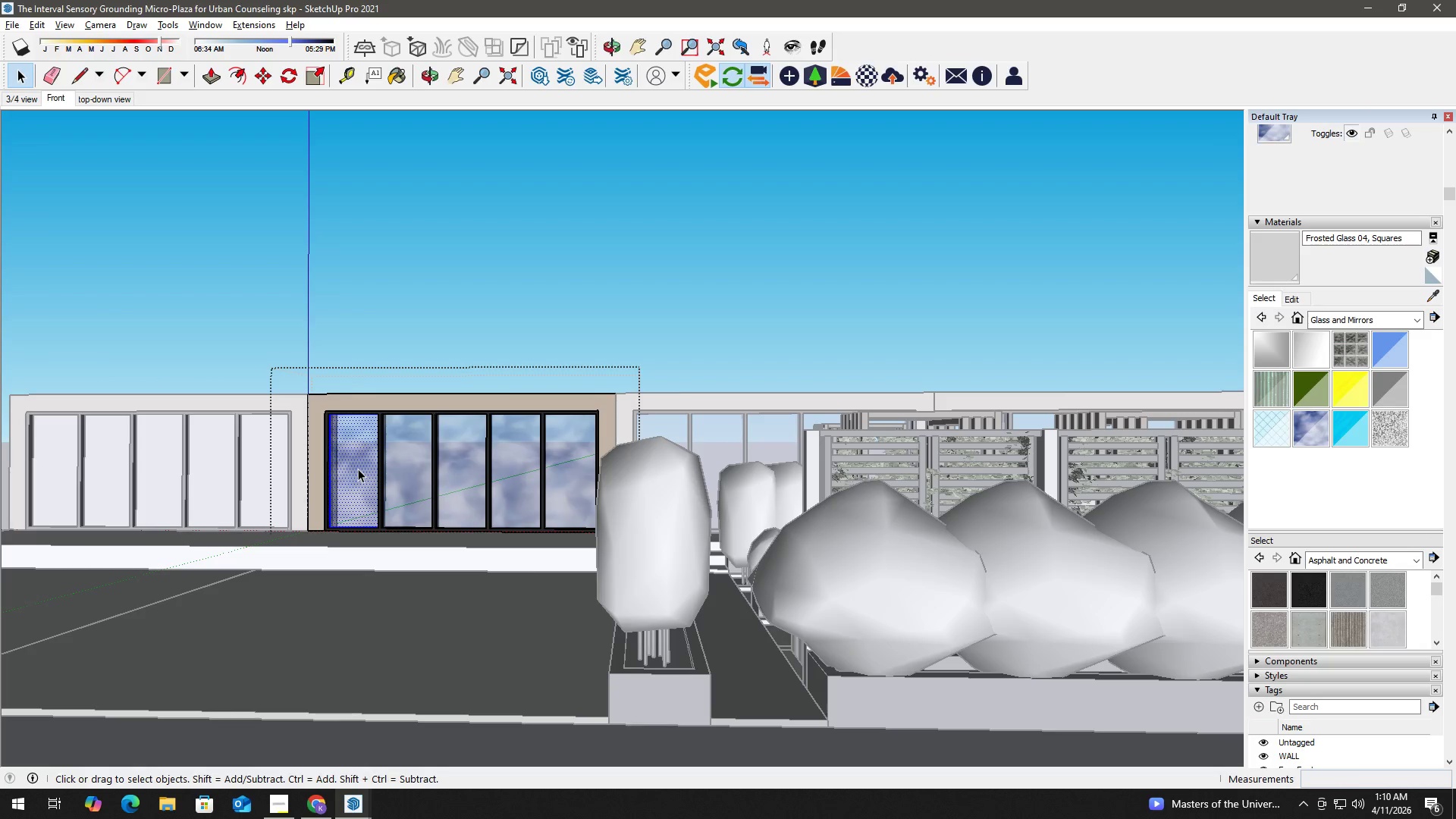 
triple_click([358, 469])
 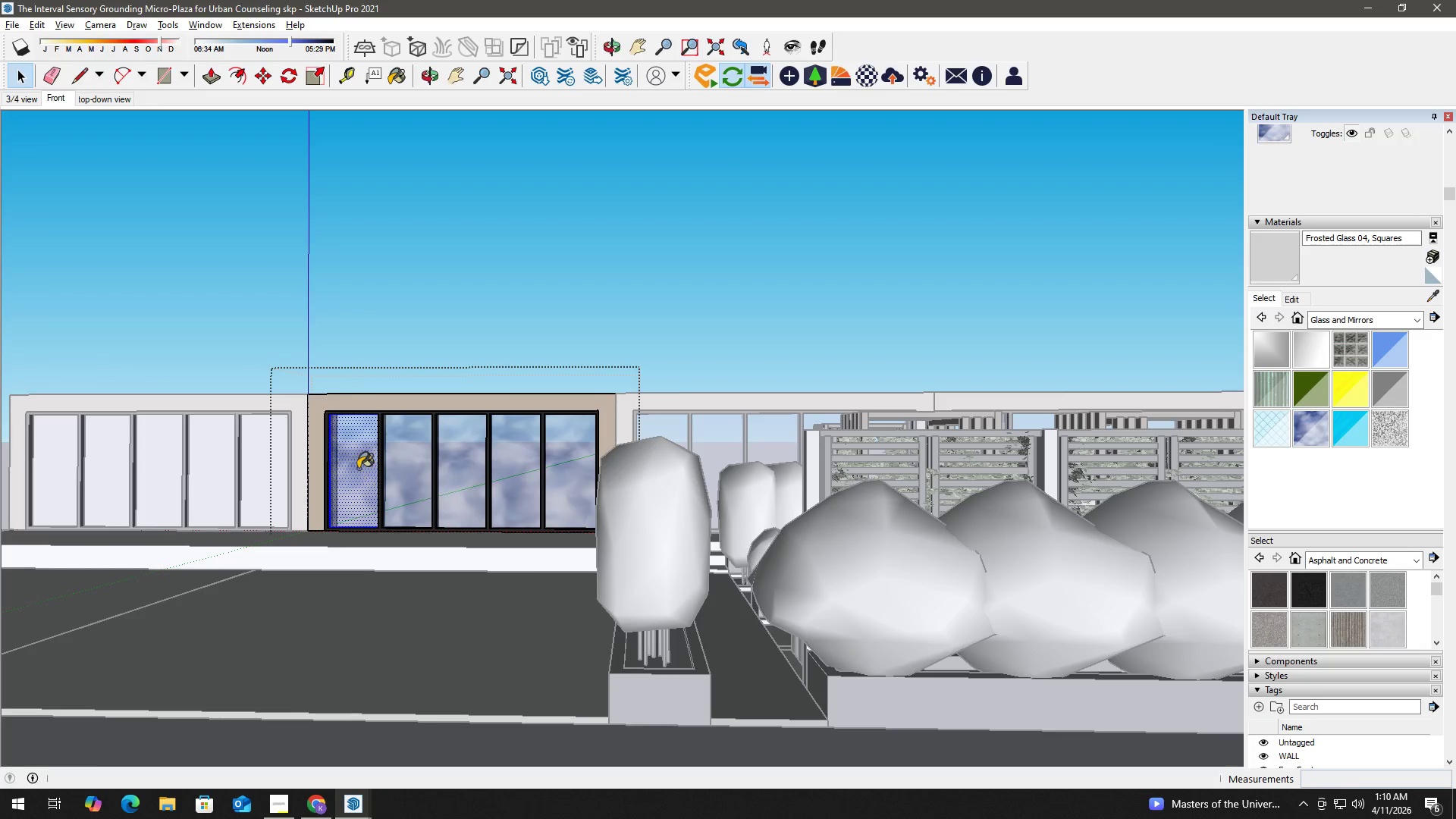 
key(B)
 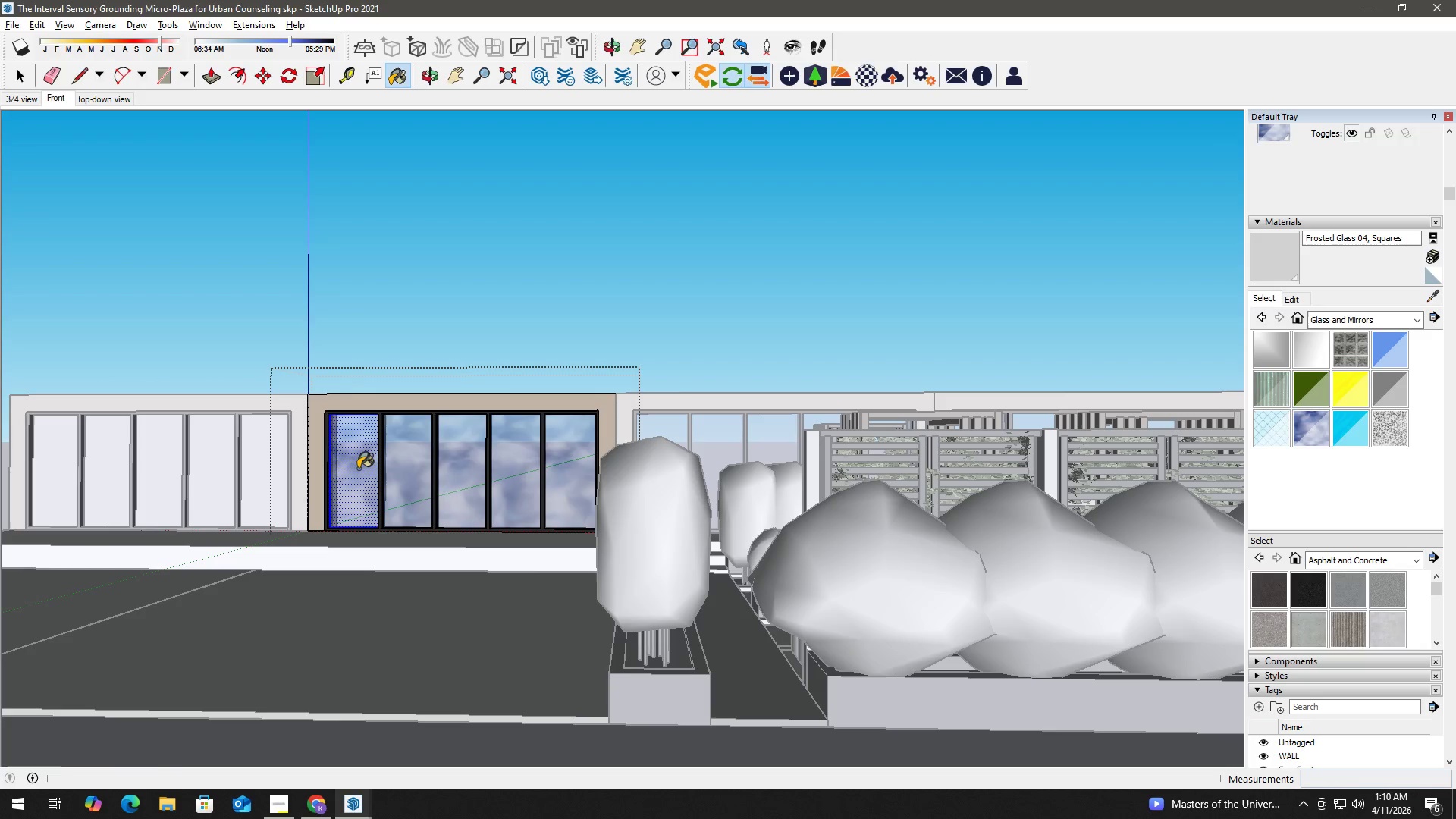 
triple_click([358, 469])
 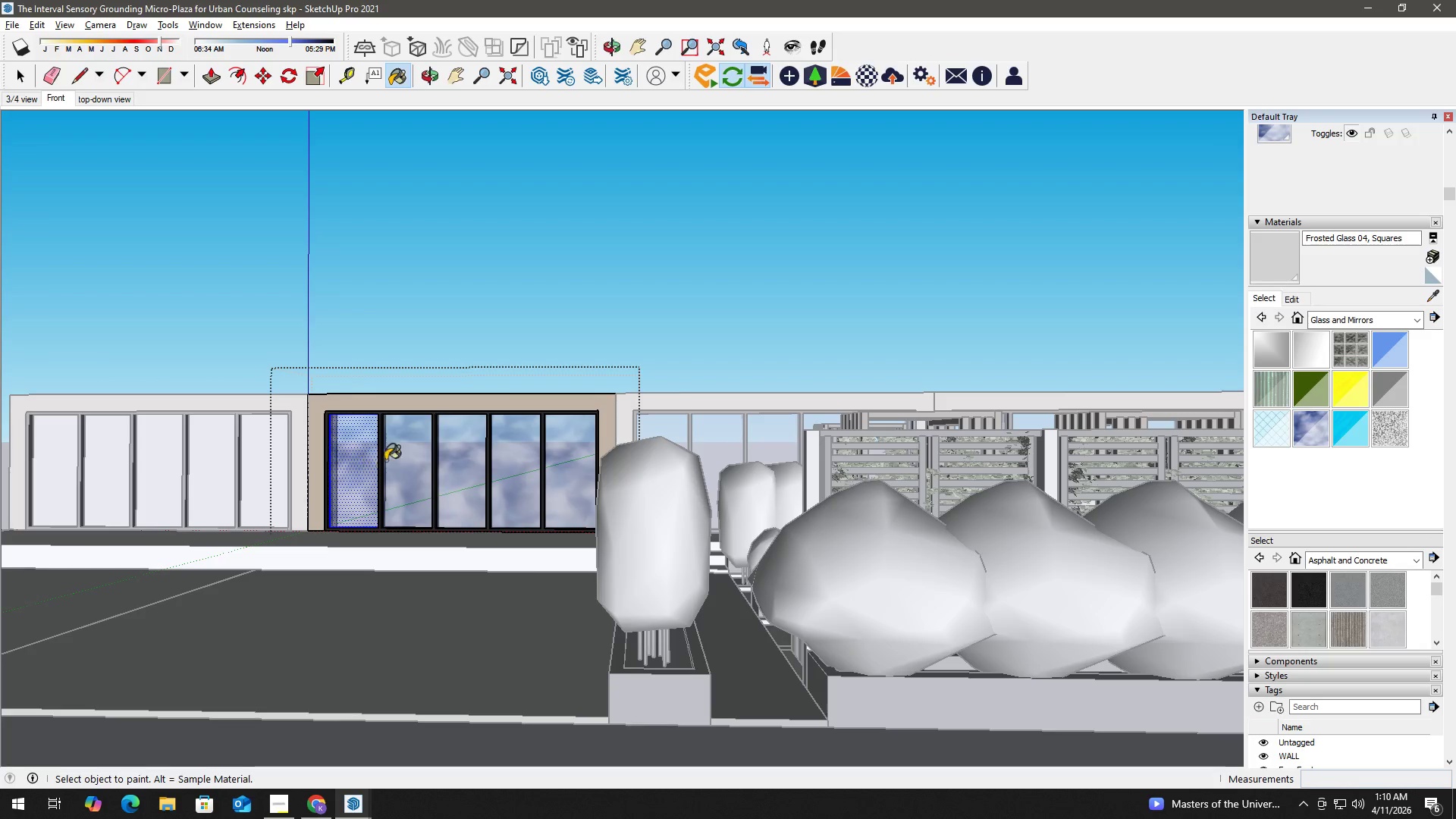 
key(Space)
 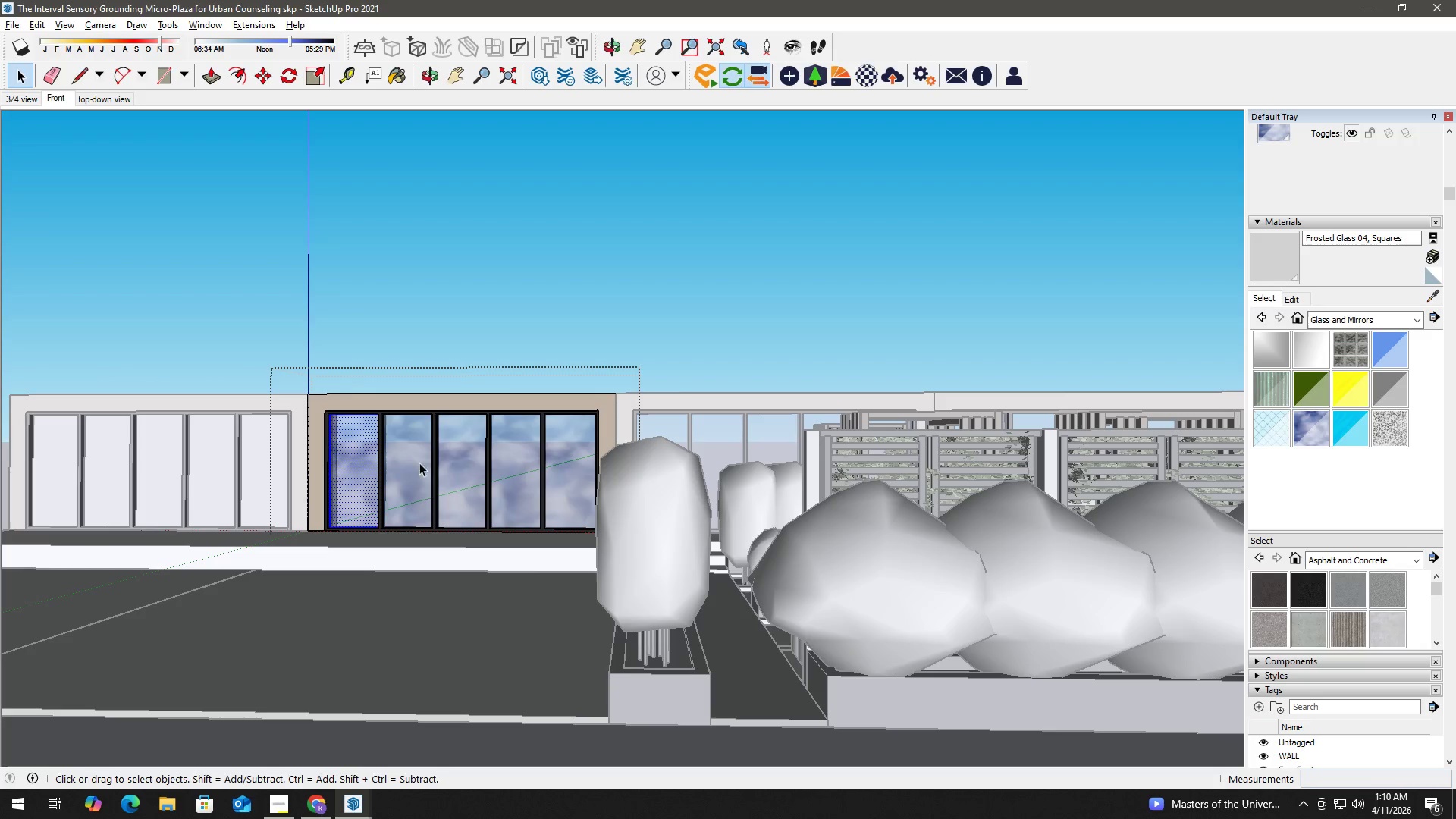 
key(B)
 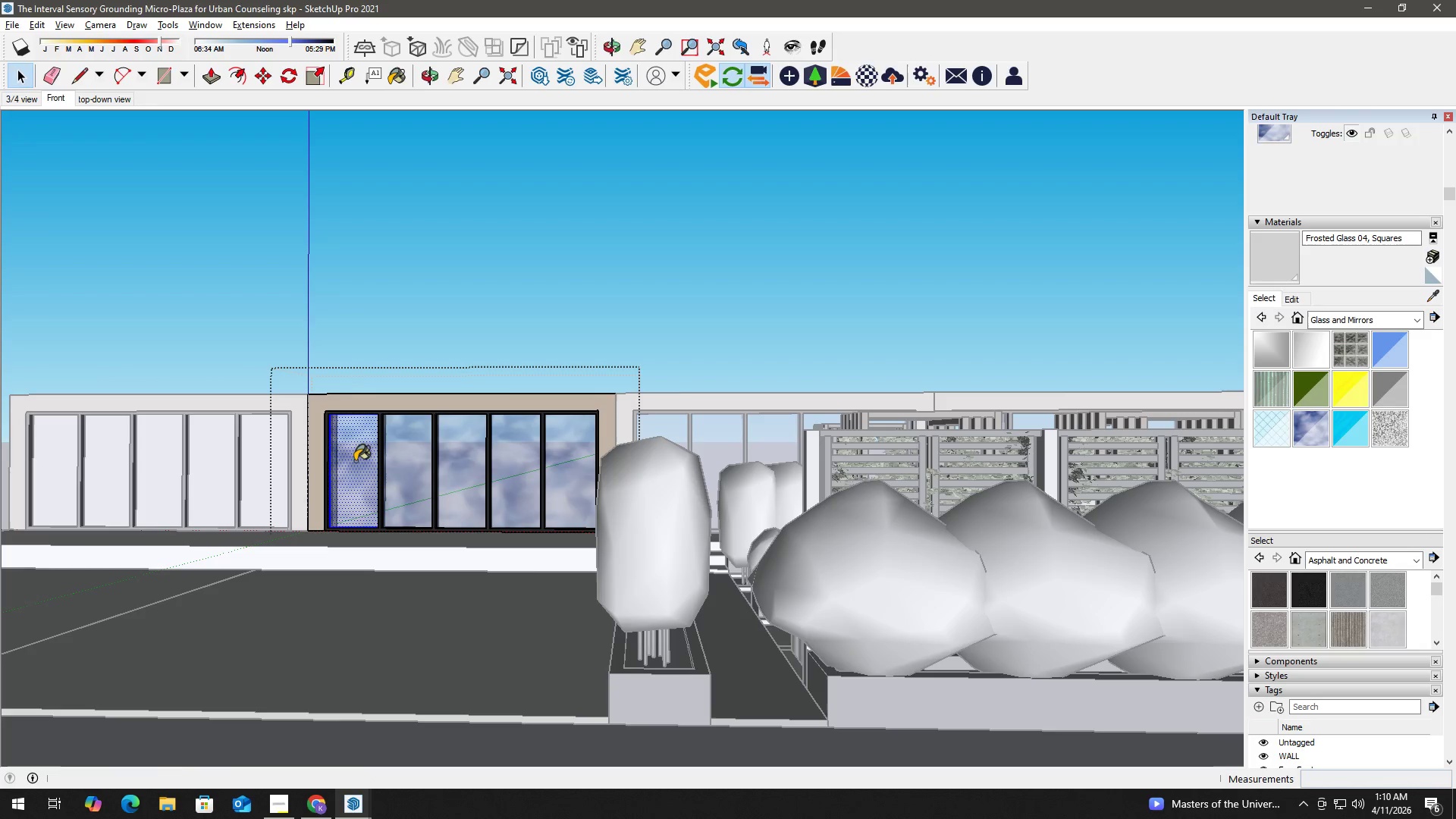 
left_click([355, 461])
 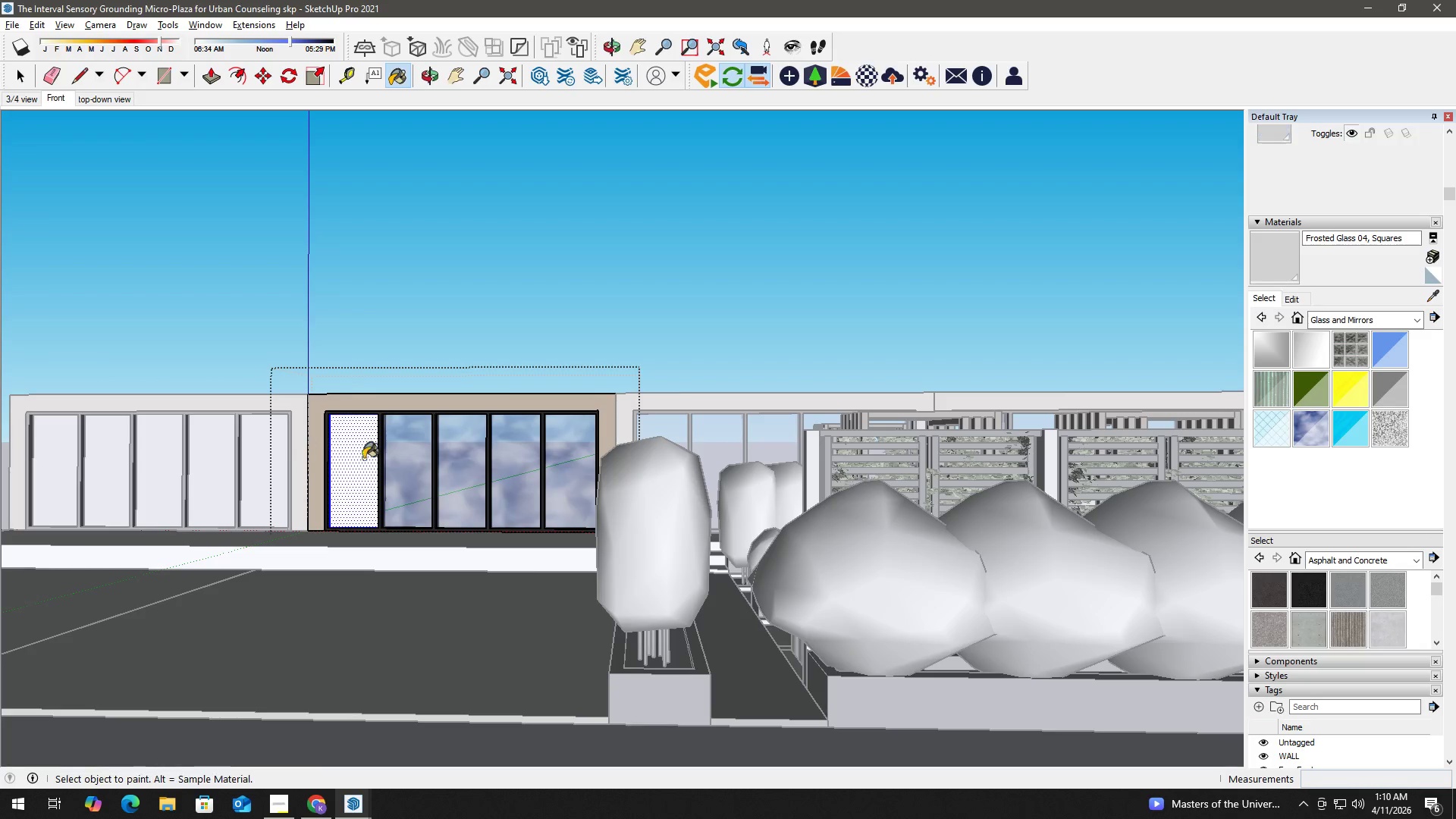 
left_click([403, 460])
 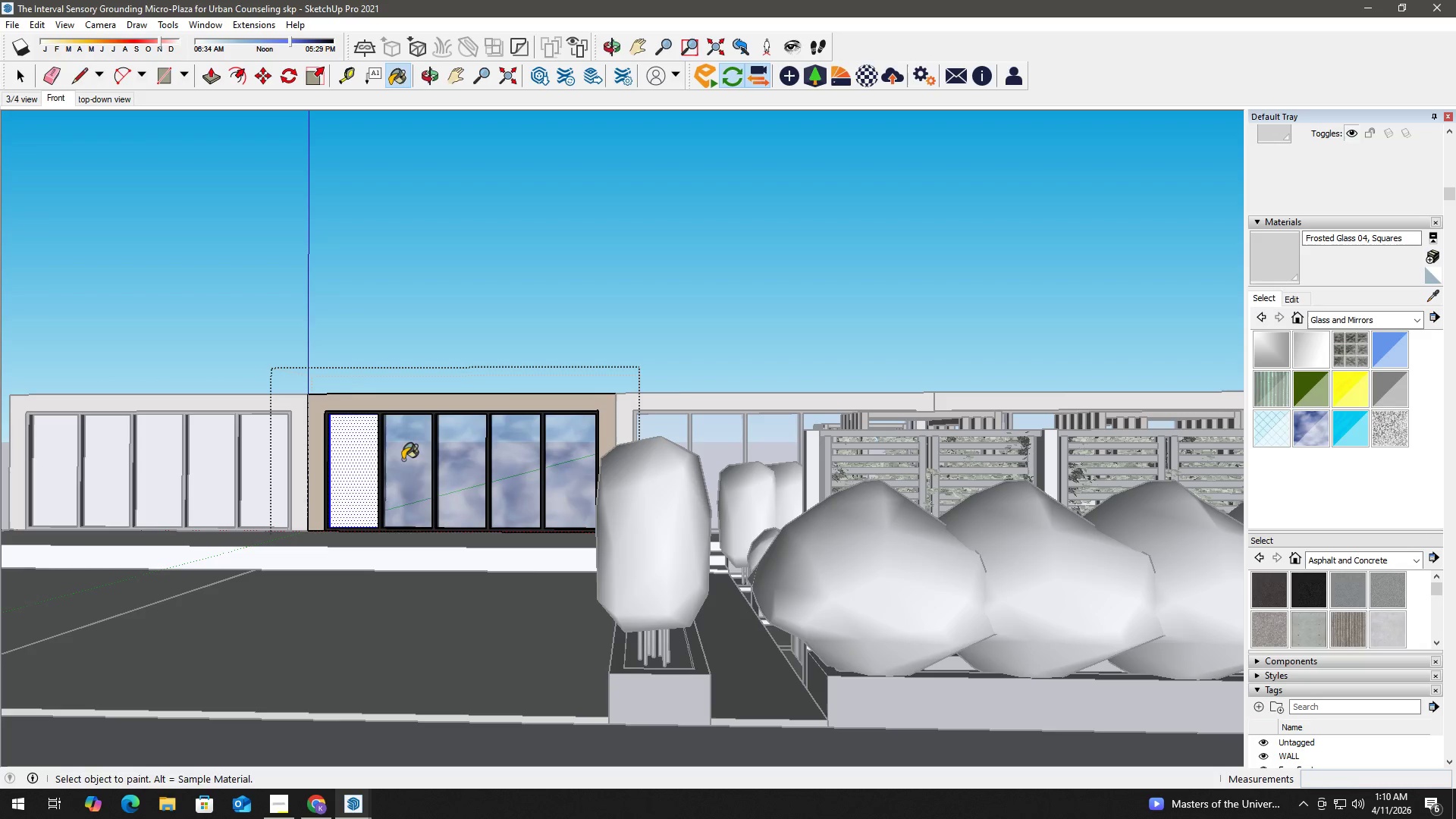 
key(Space)
 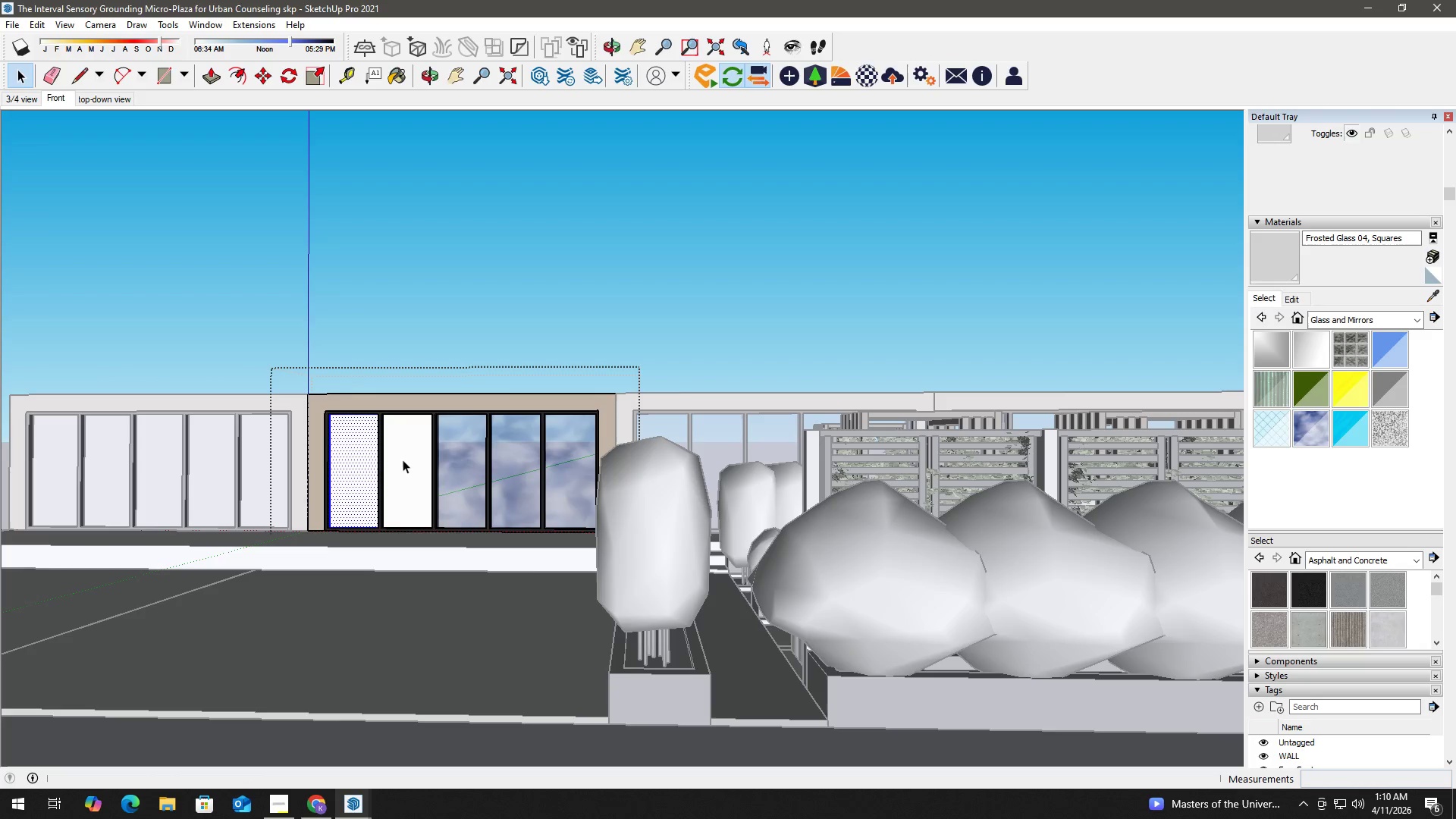 
double_click([403, 460])
 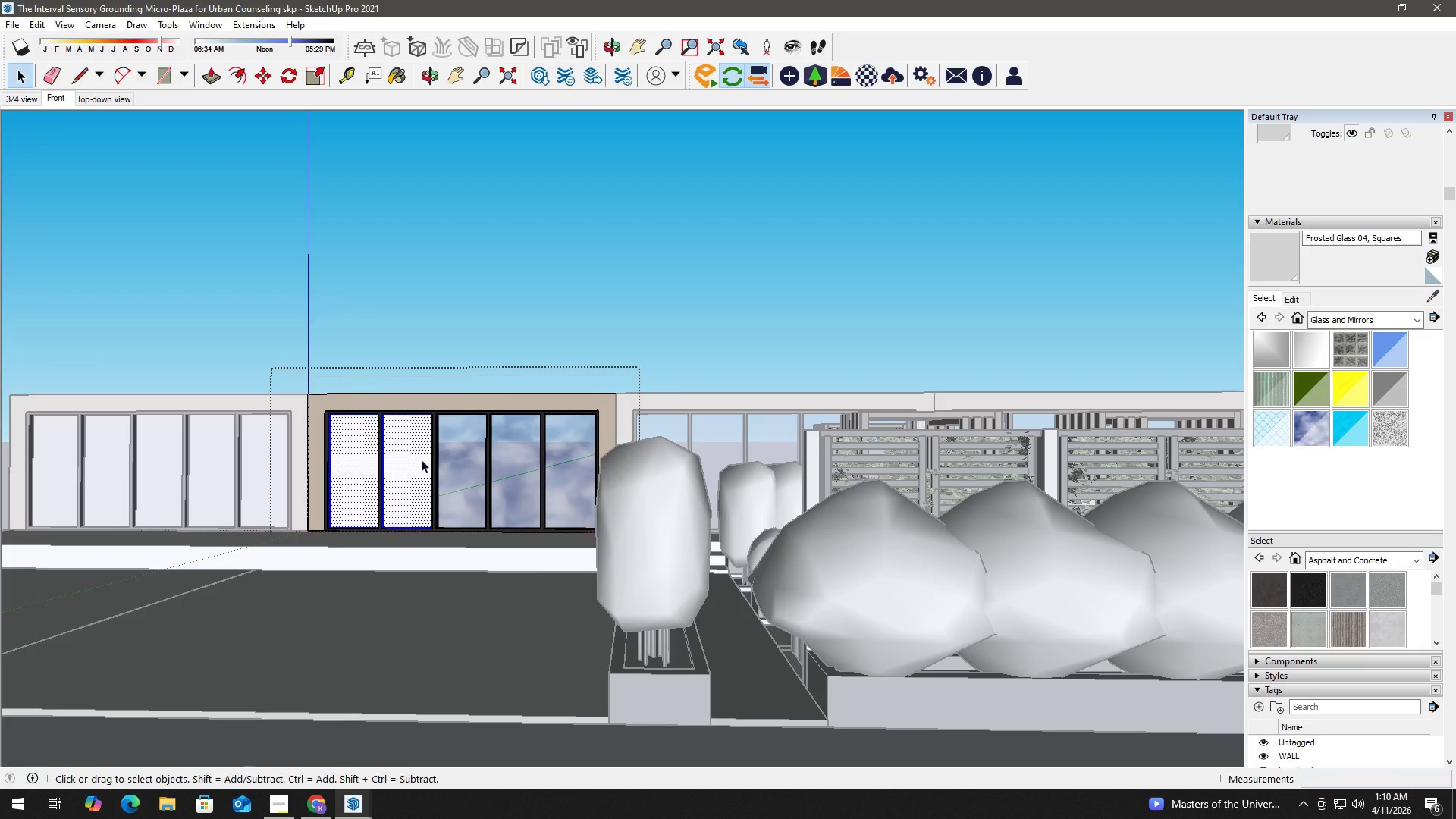 
key(B)
 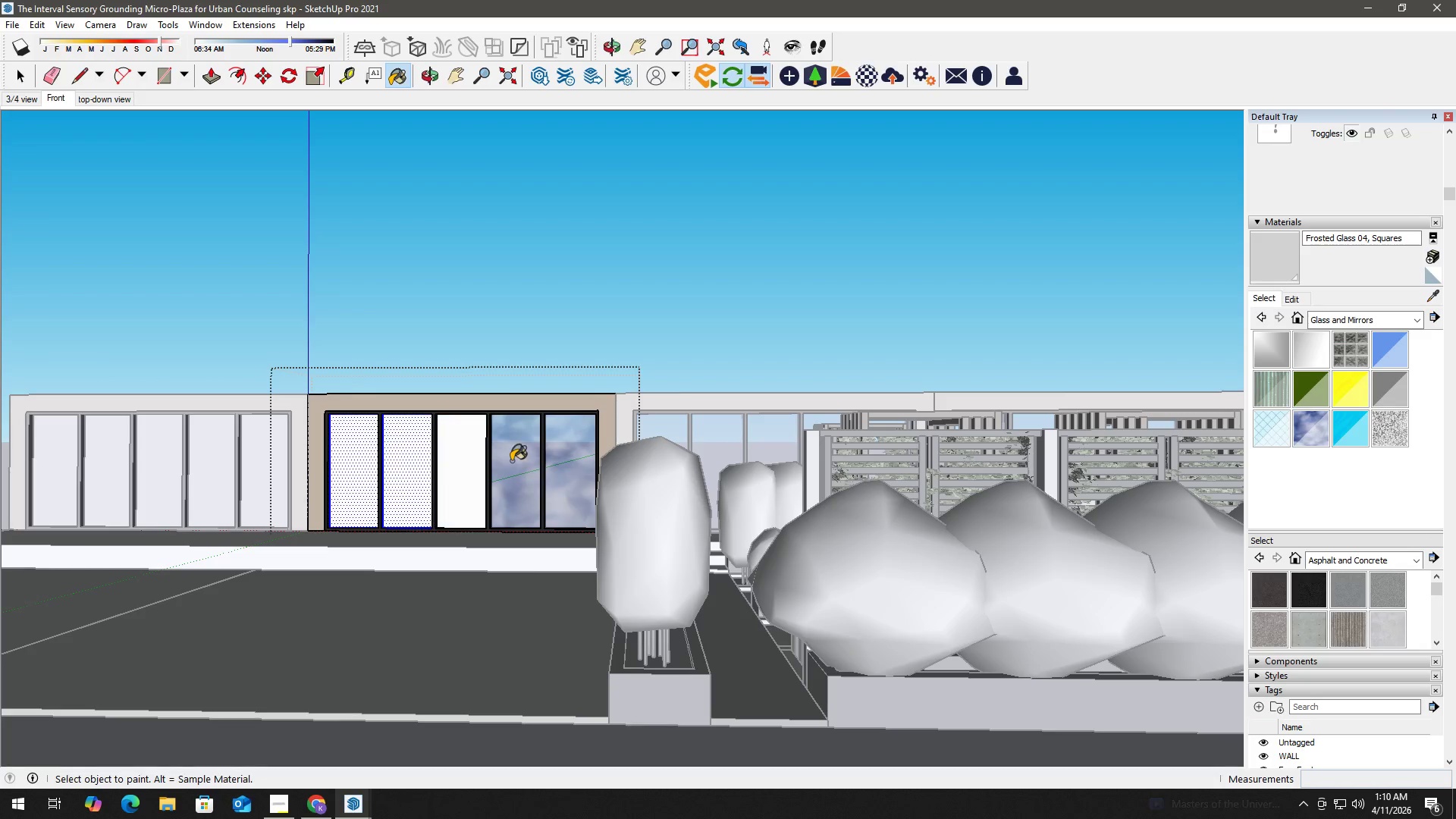 
double_click([513, 461])
 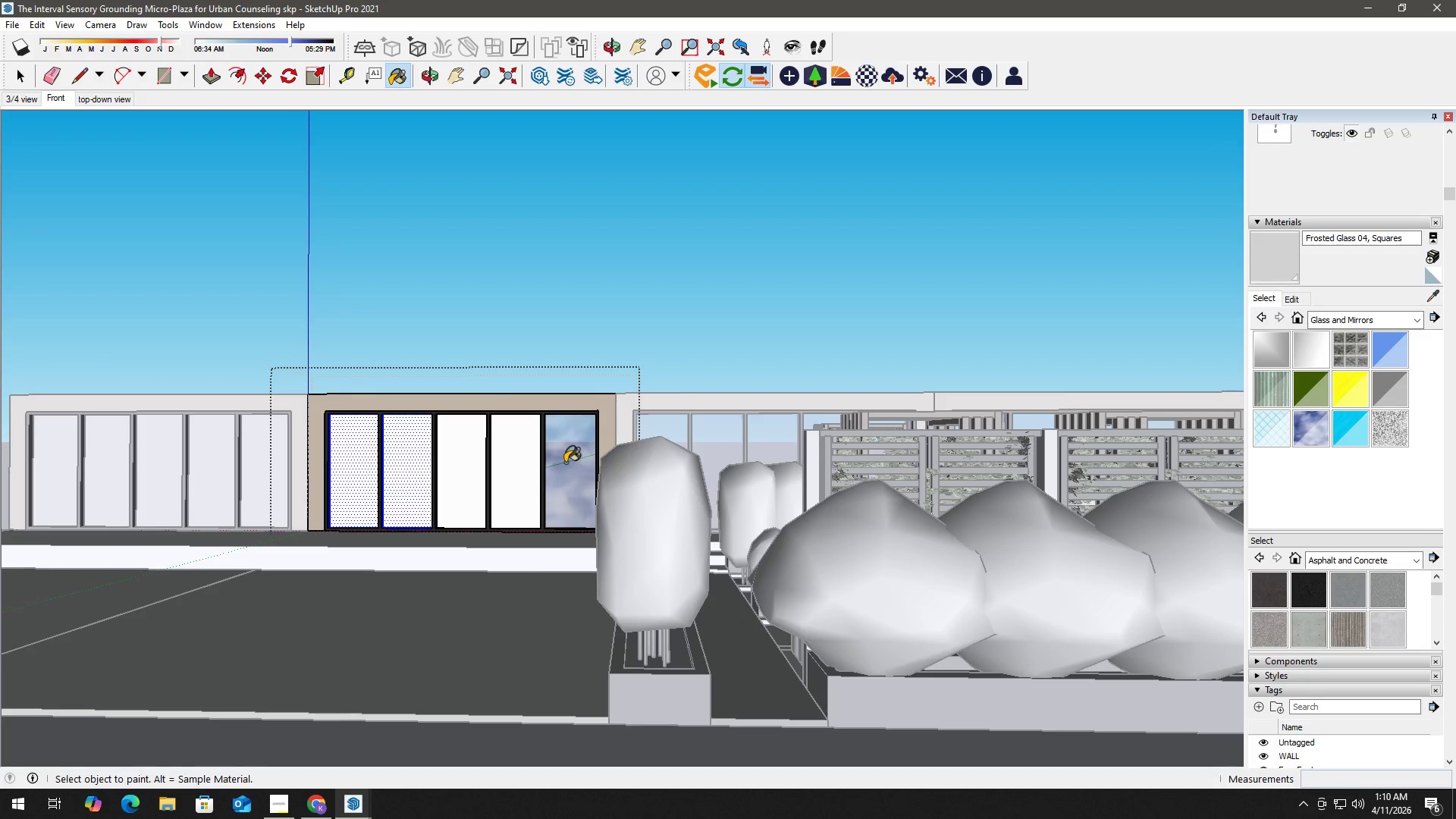 
left_click([566, 463])
 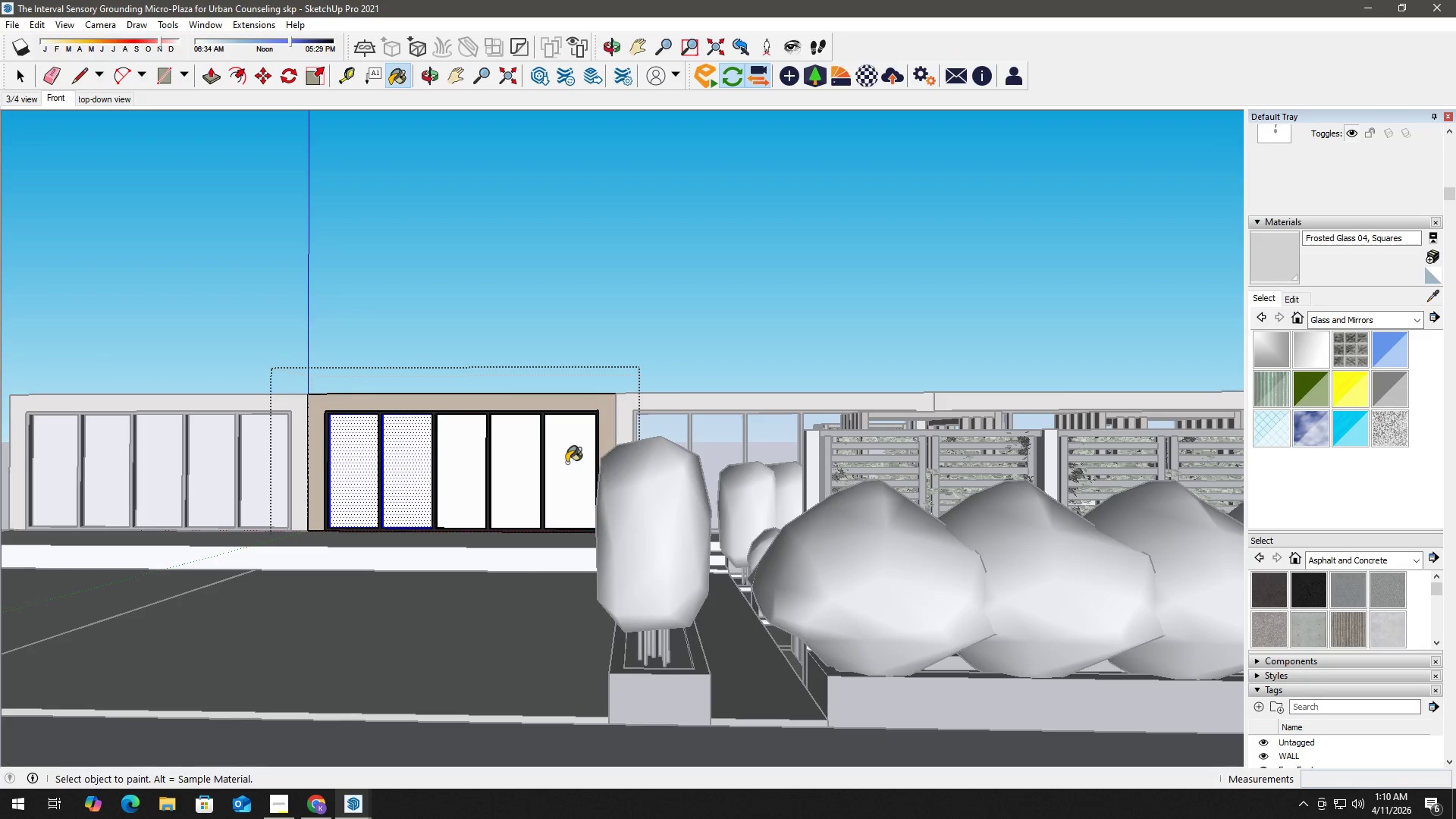 
key(Space)
 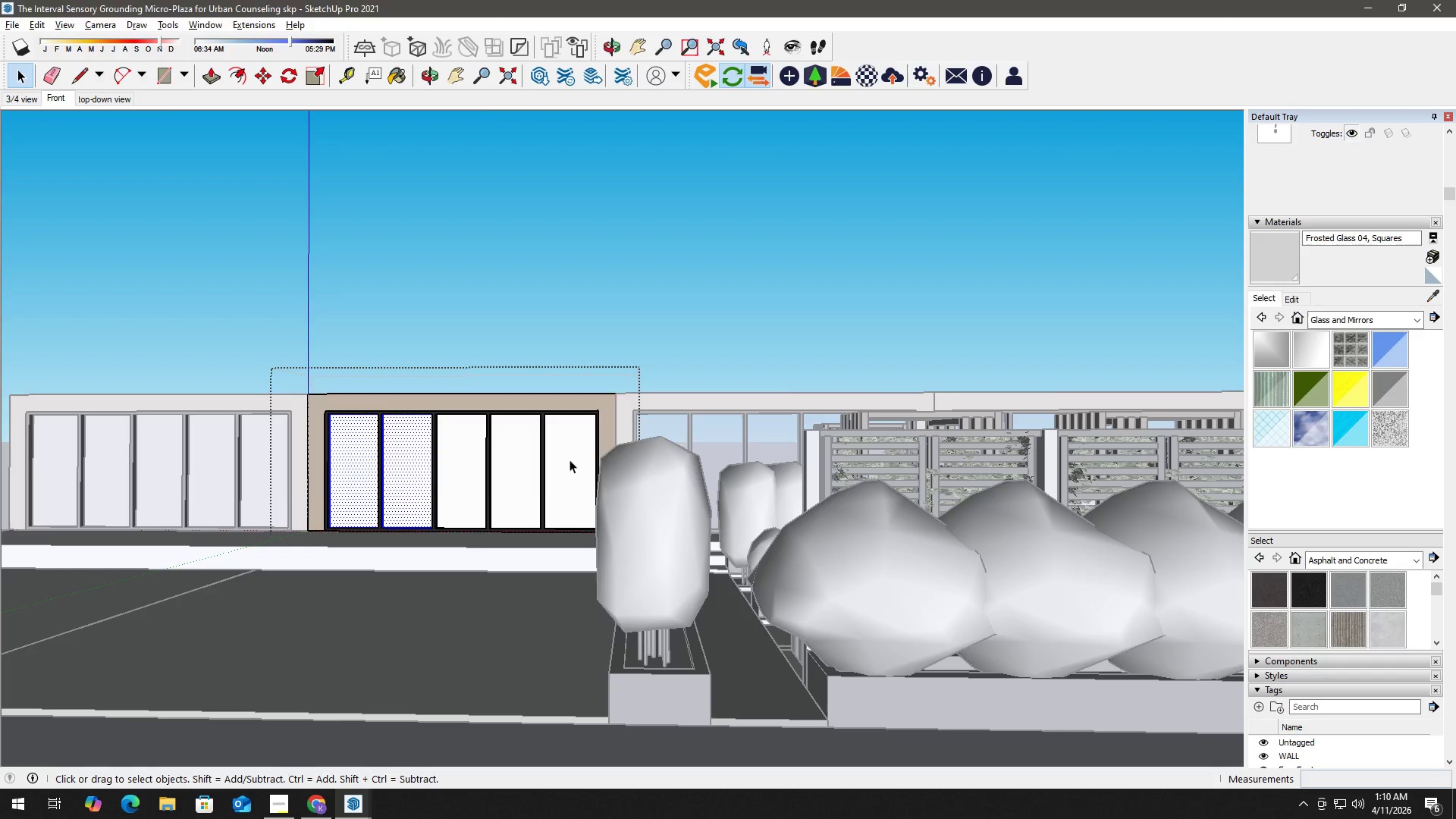 
key(Alt+Tab)
 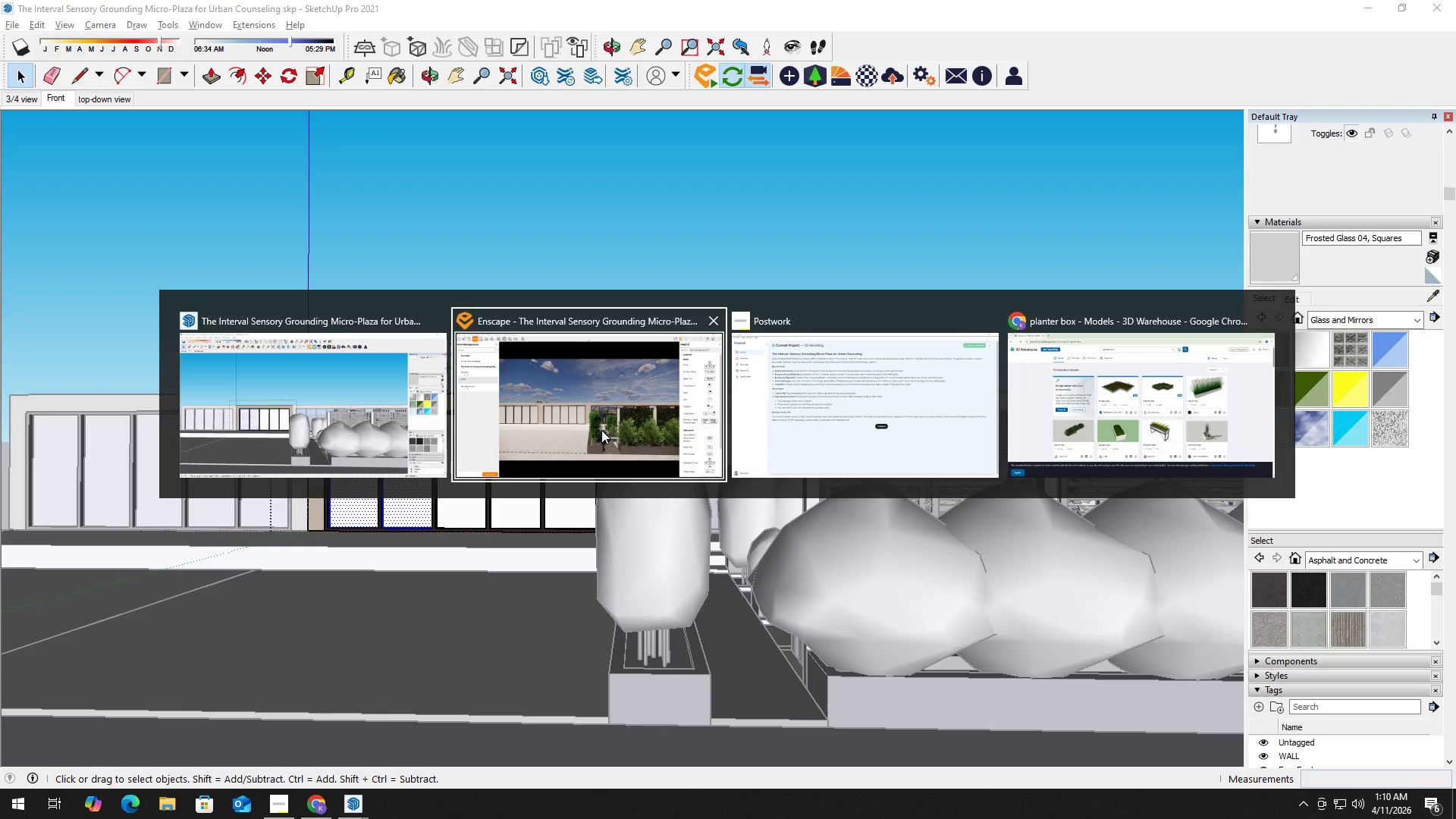 
left_click([599, 420])
 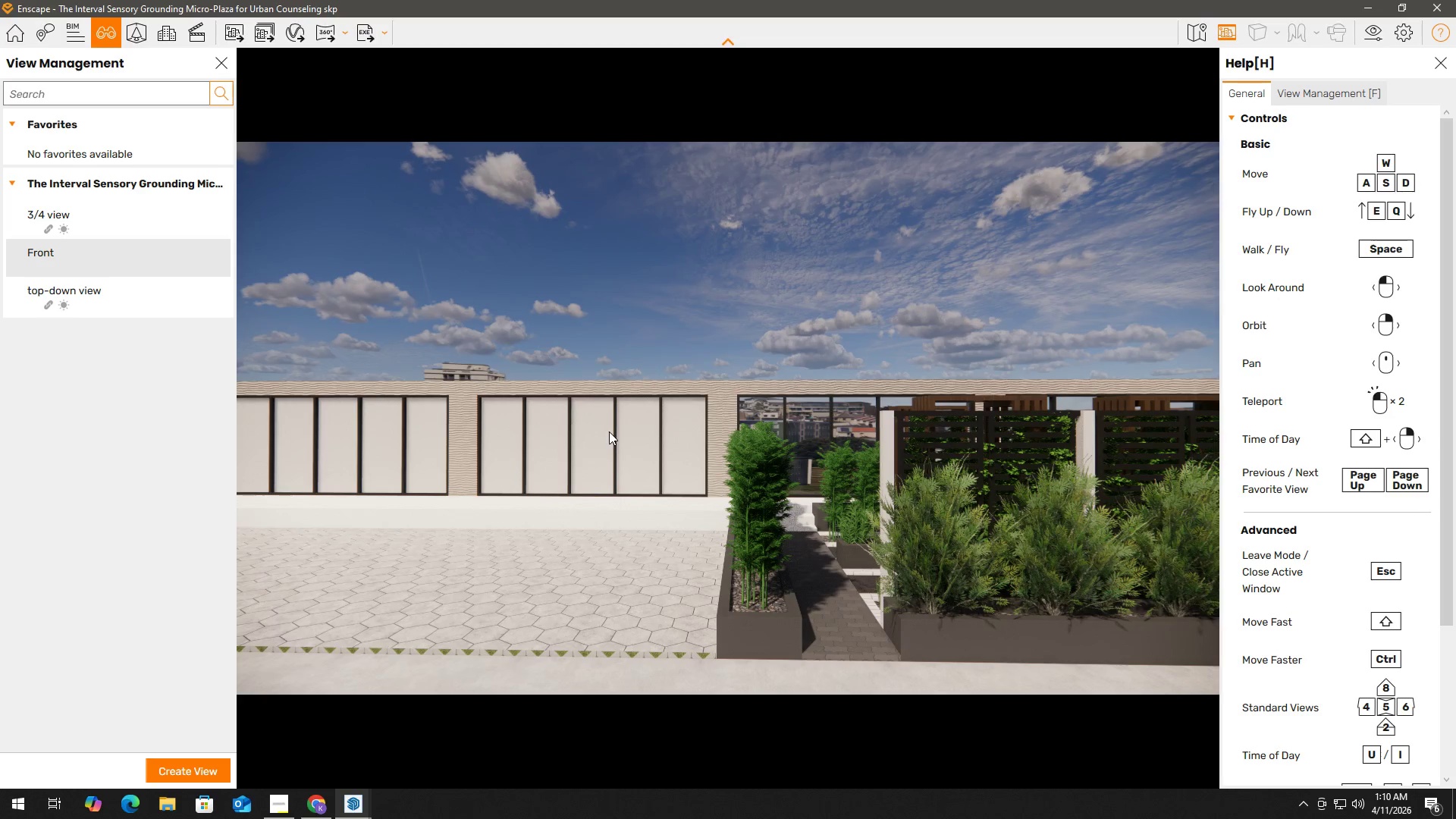 
key(Alt+AltLeft)
 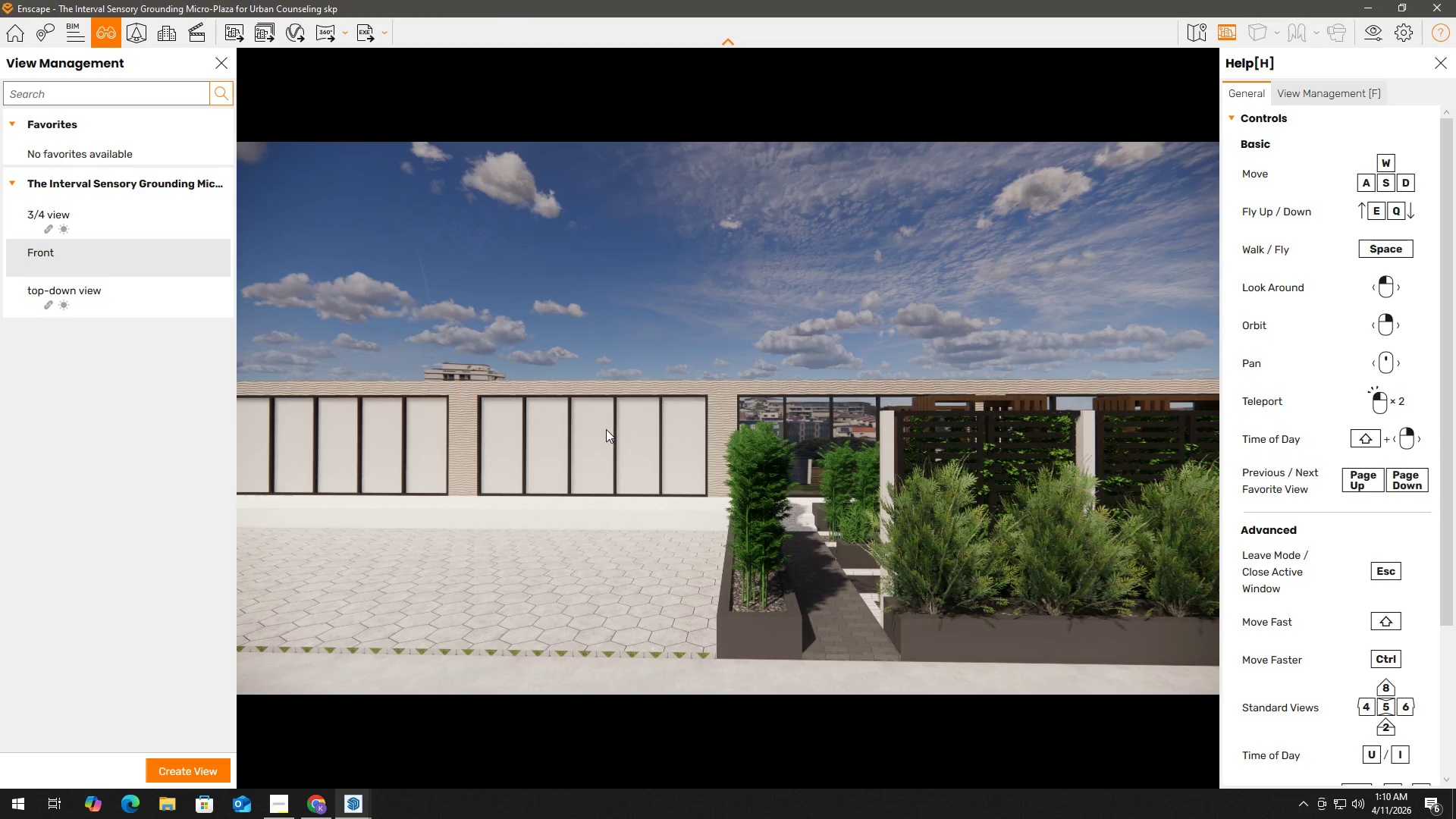 
key(Alt+Tab)
 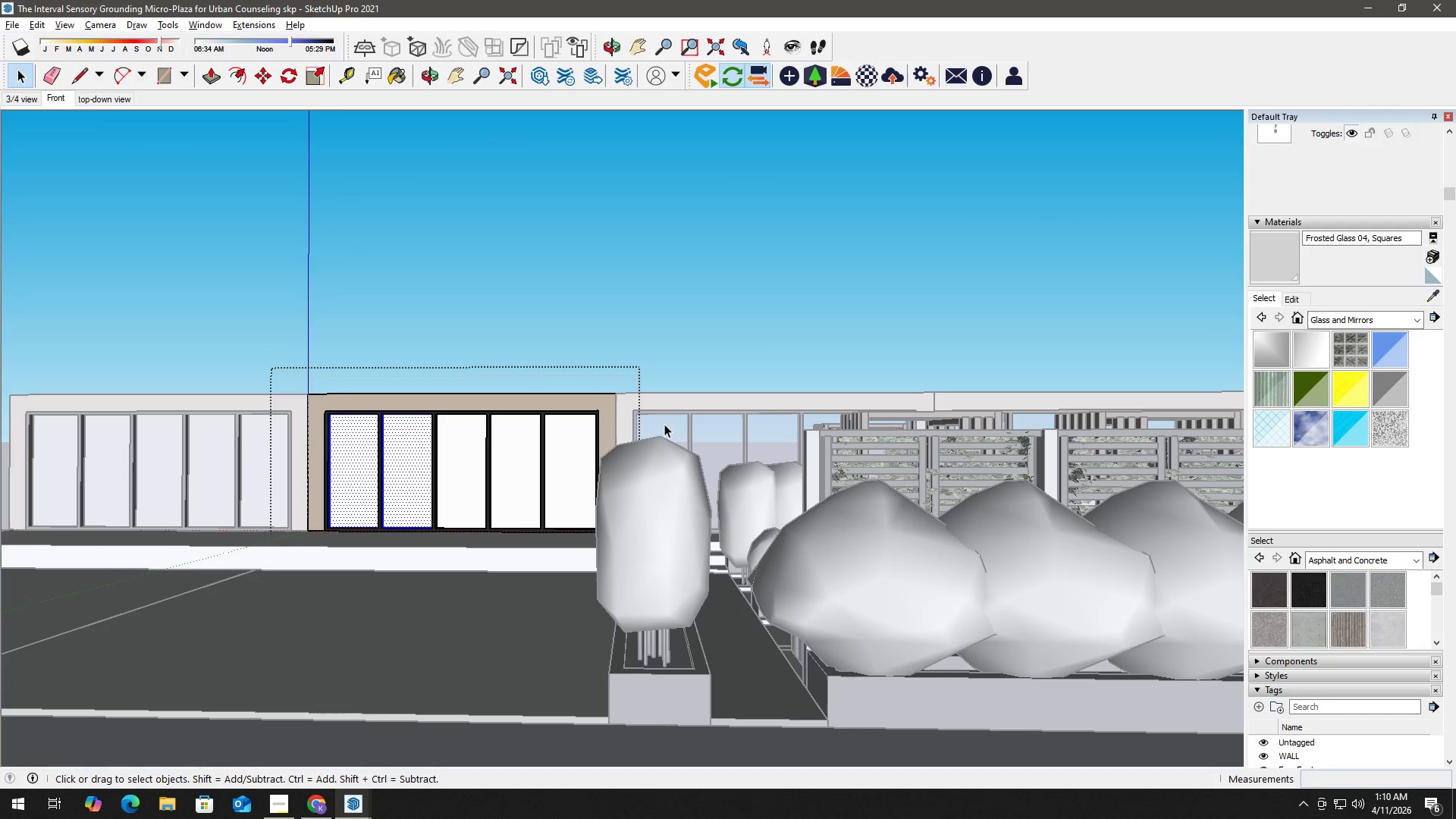 
double_click([673, 421])
 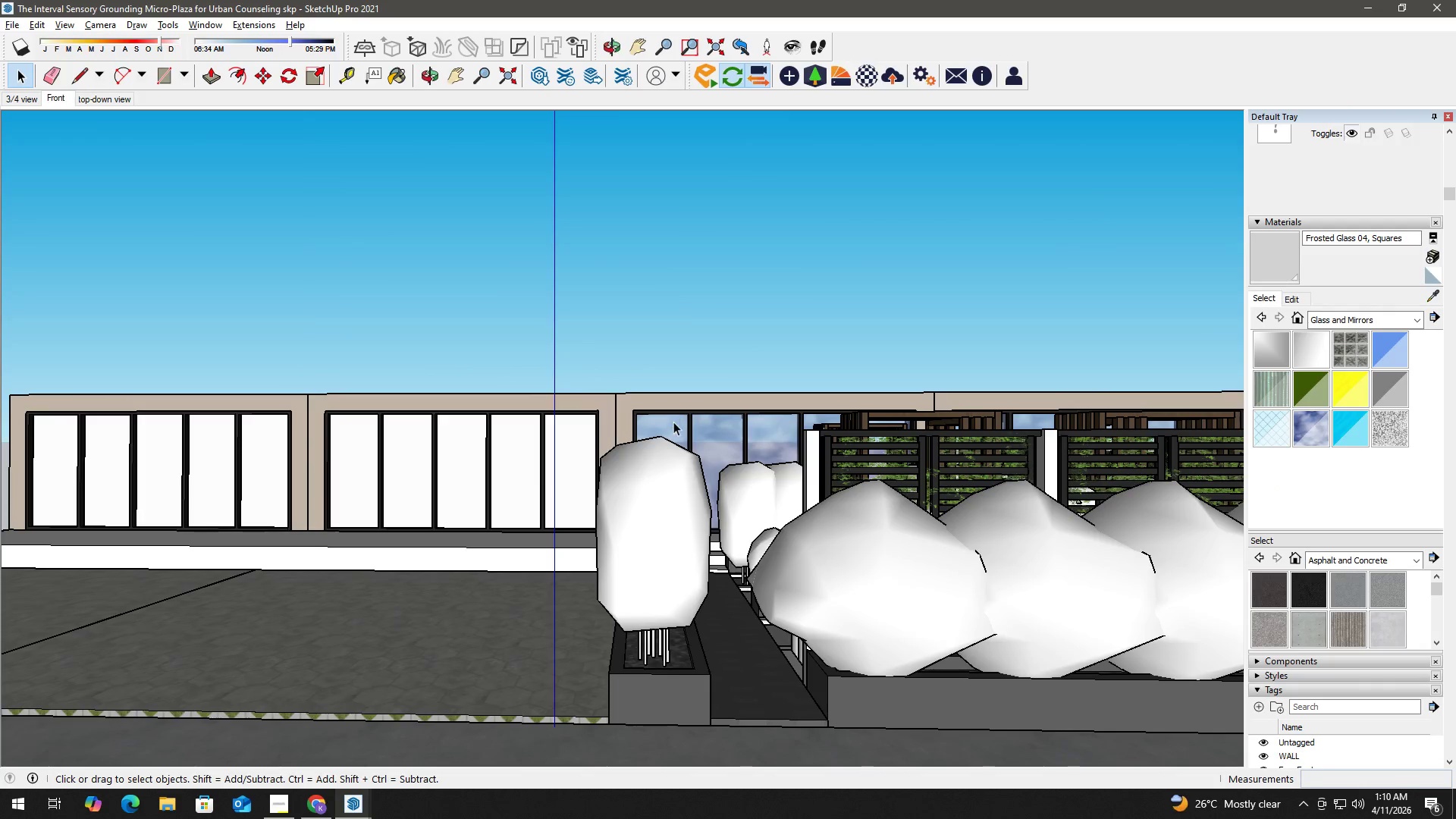 
triple_click([676, 424])
 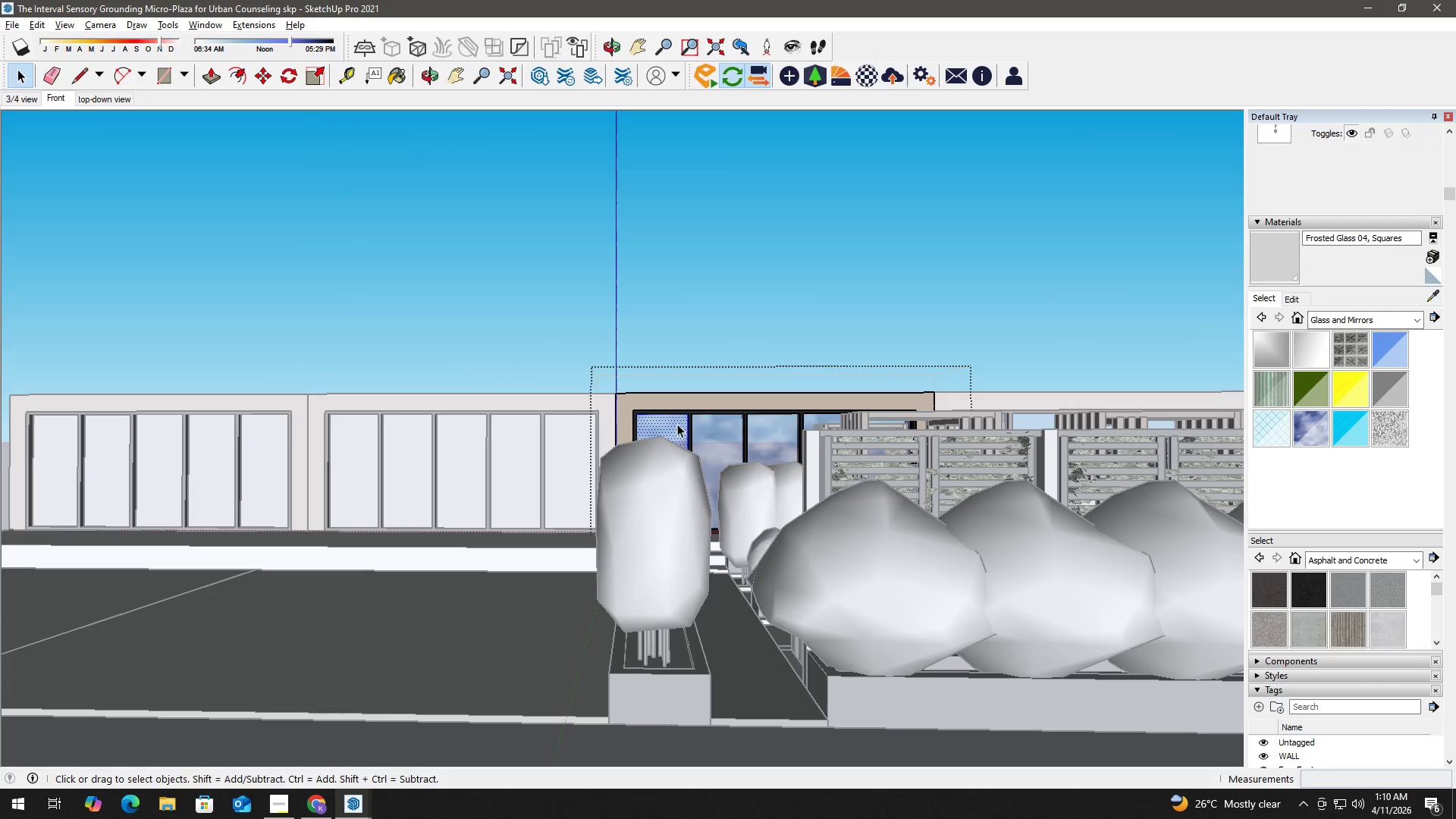 
key(B)
 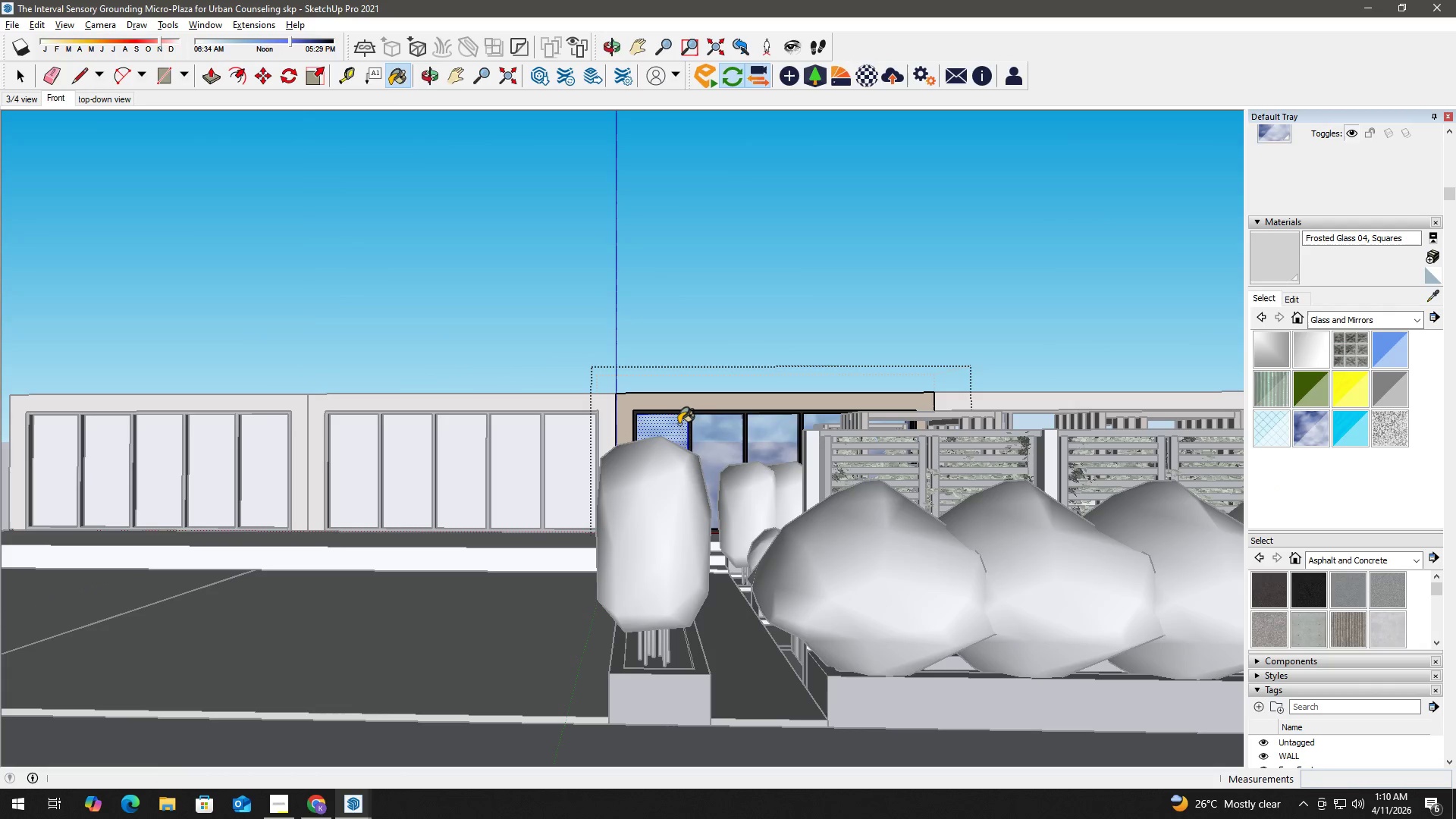 
left_click([679, 424])
 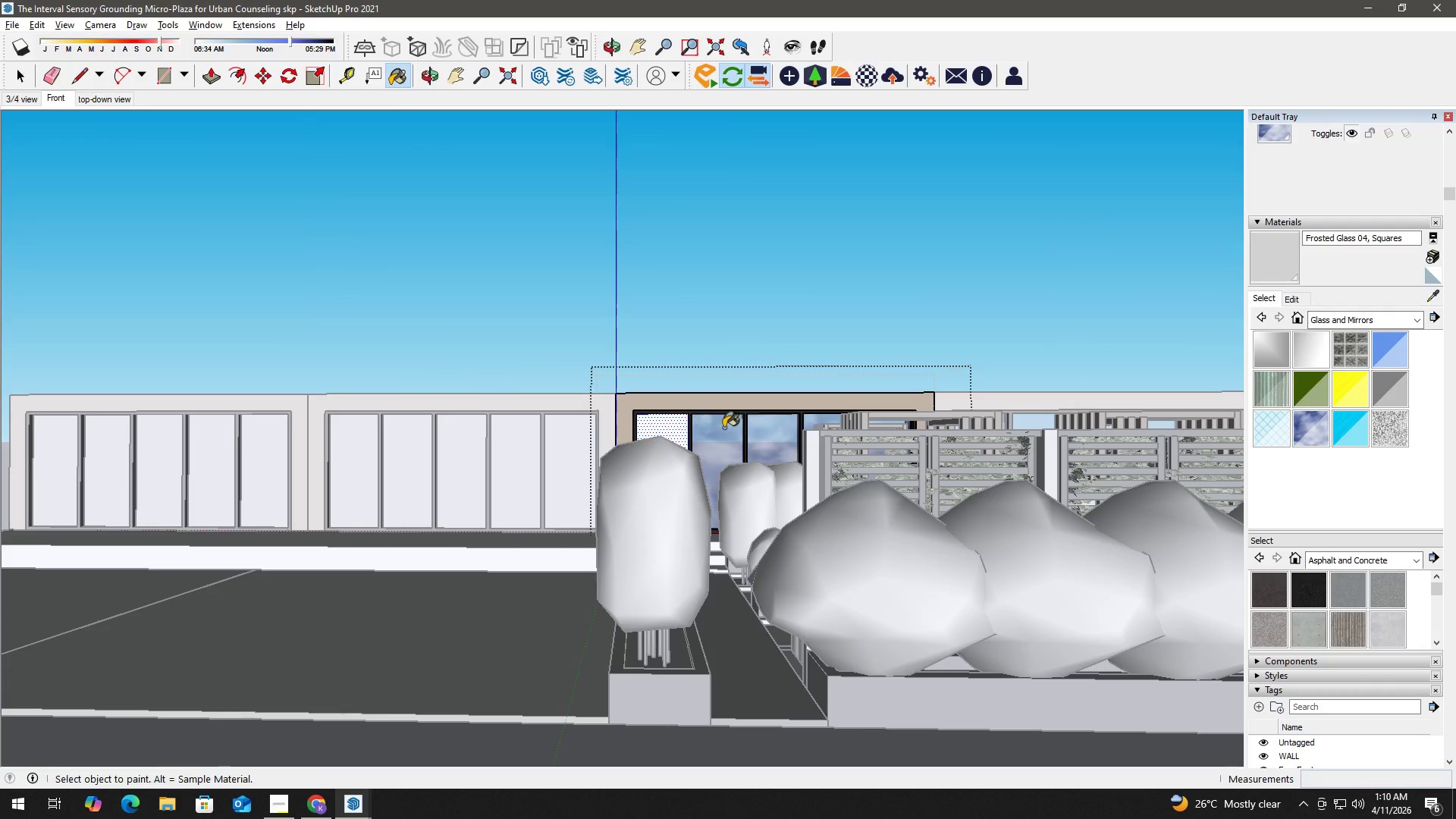 
key(Space)
 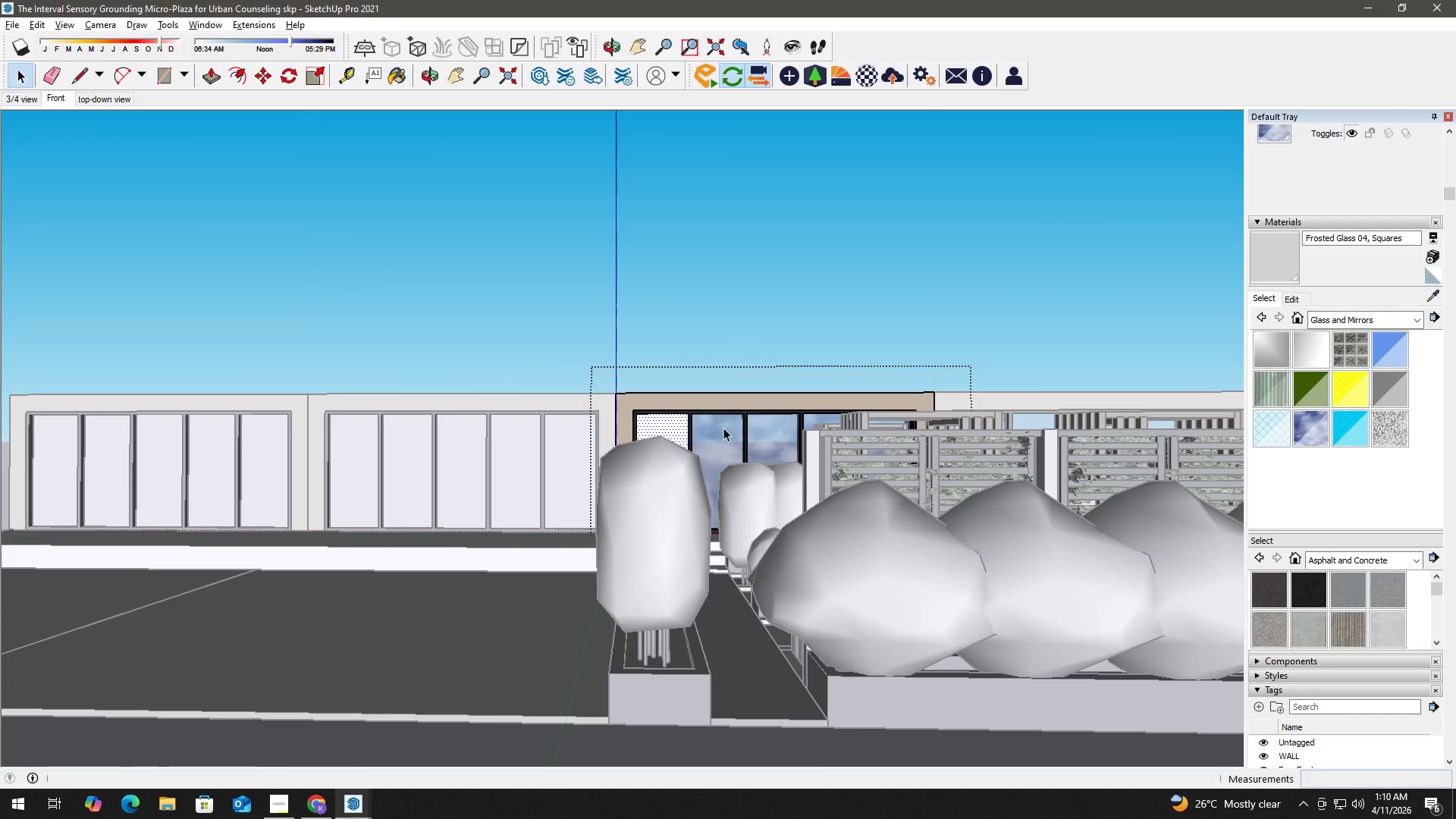 
left_click([723, 428])
 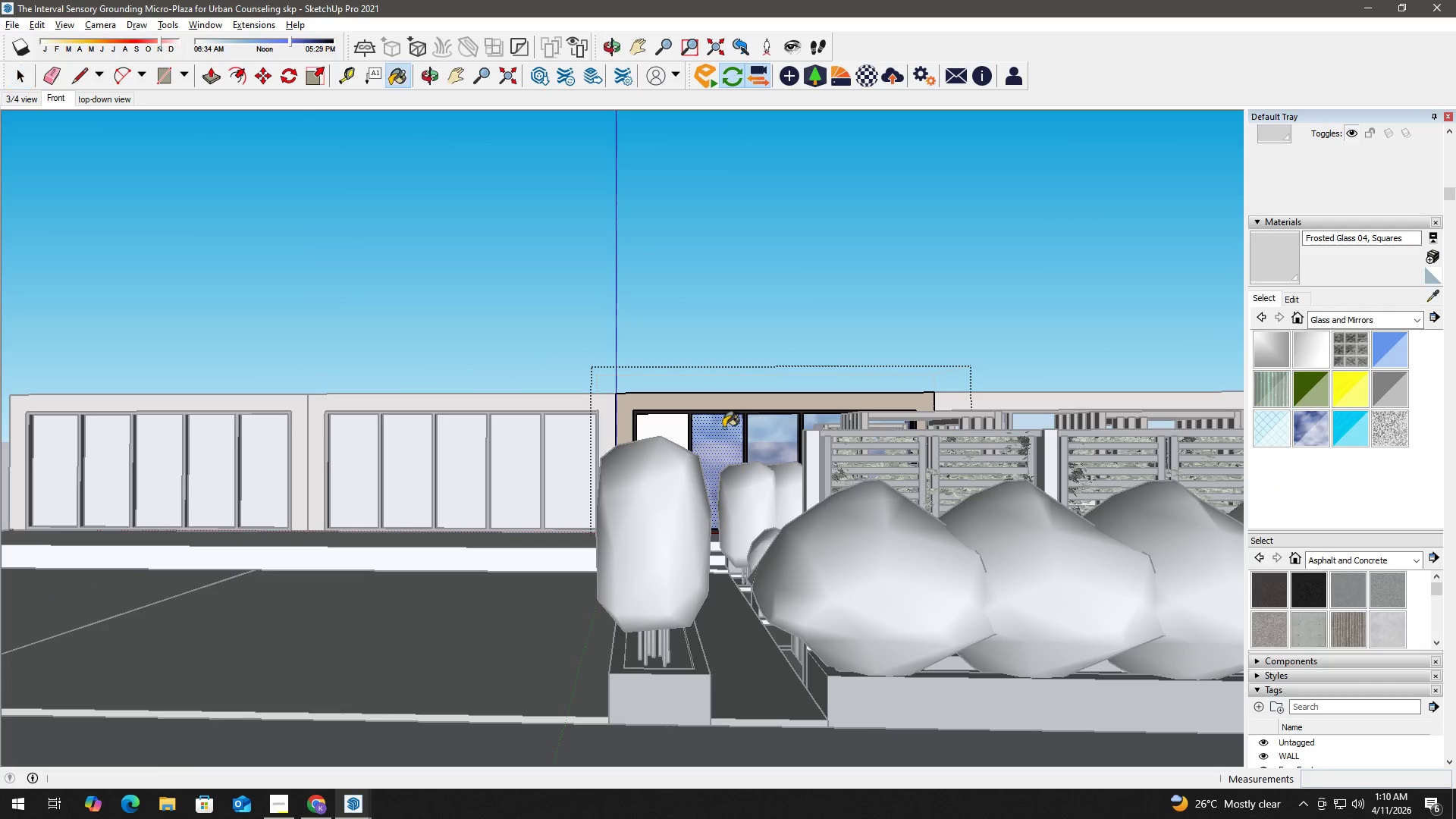 
key(B)
 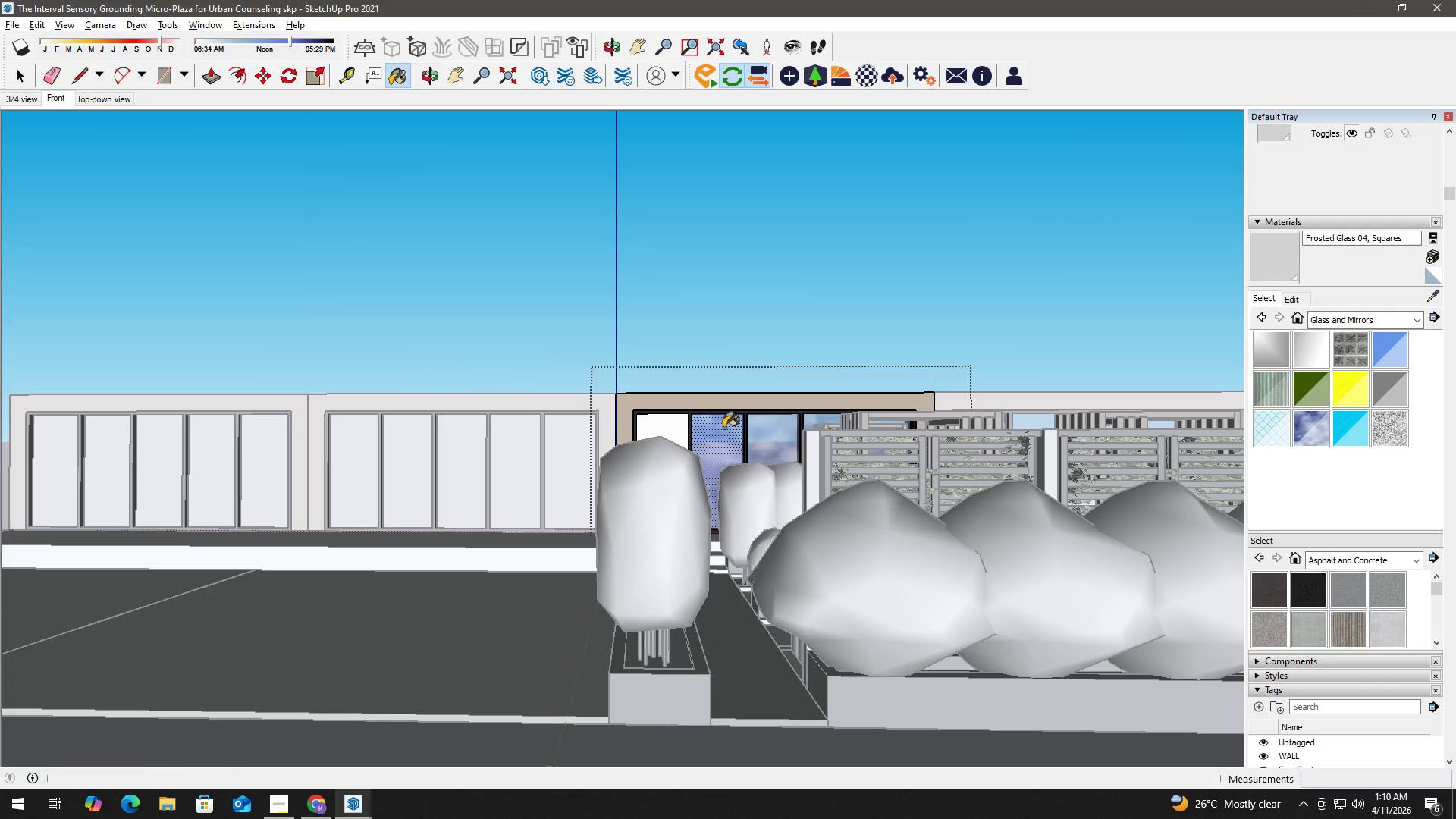 
double_click([723, 428])
 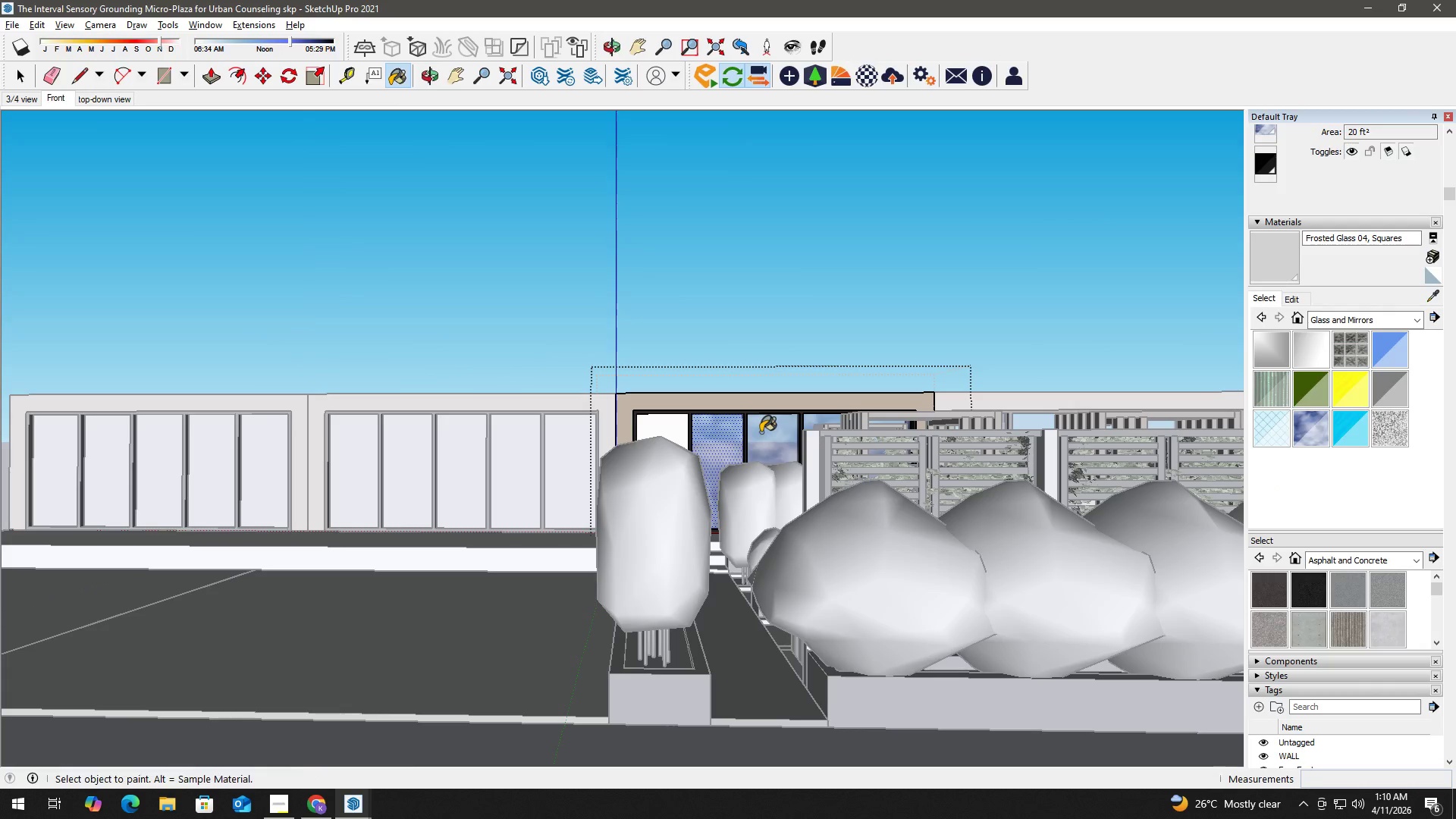 
key(Space)
 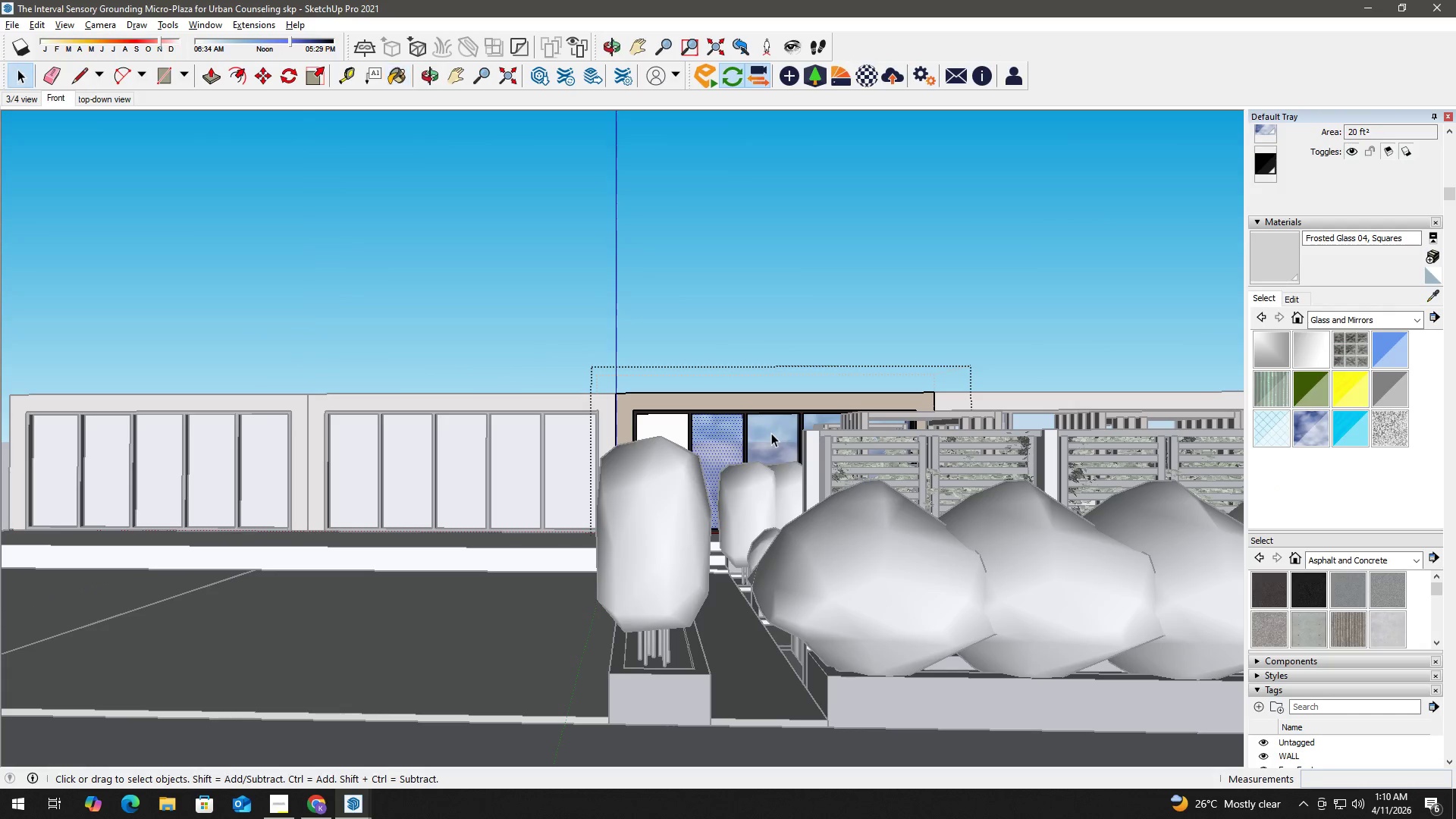 
triple_click([771, 433])
 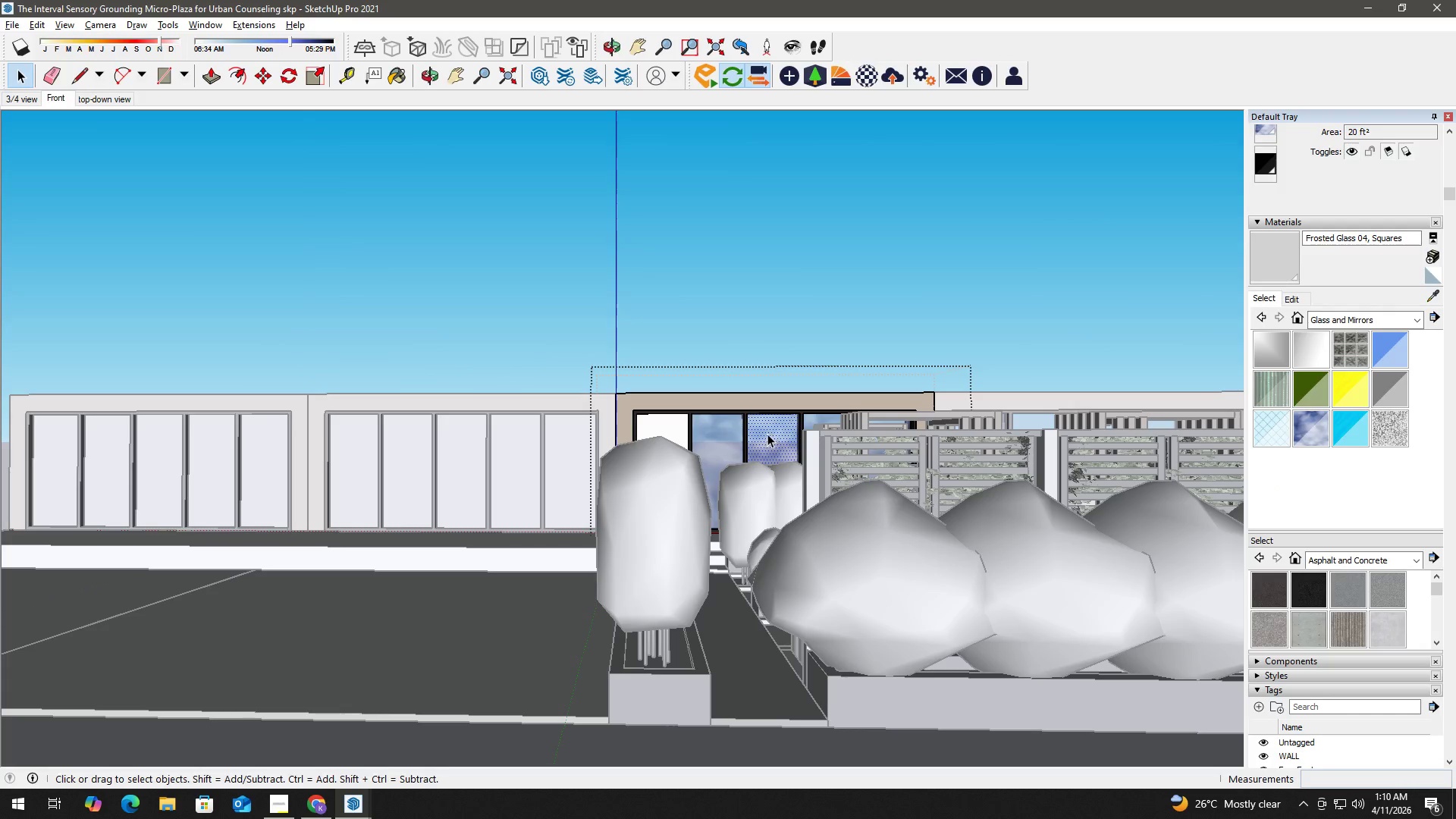 
key(B)
 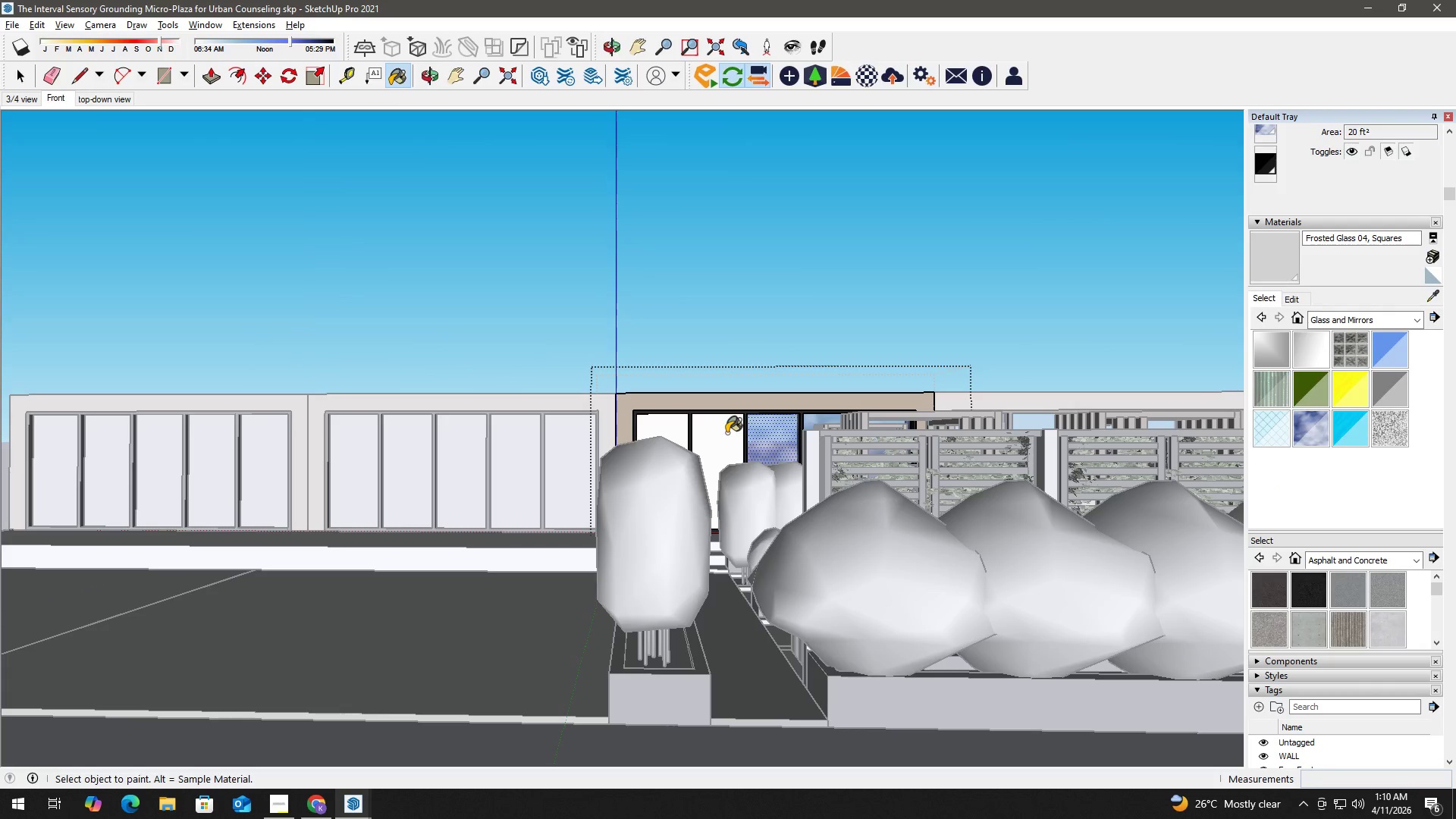 
left_click([774, 435])
 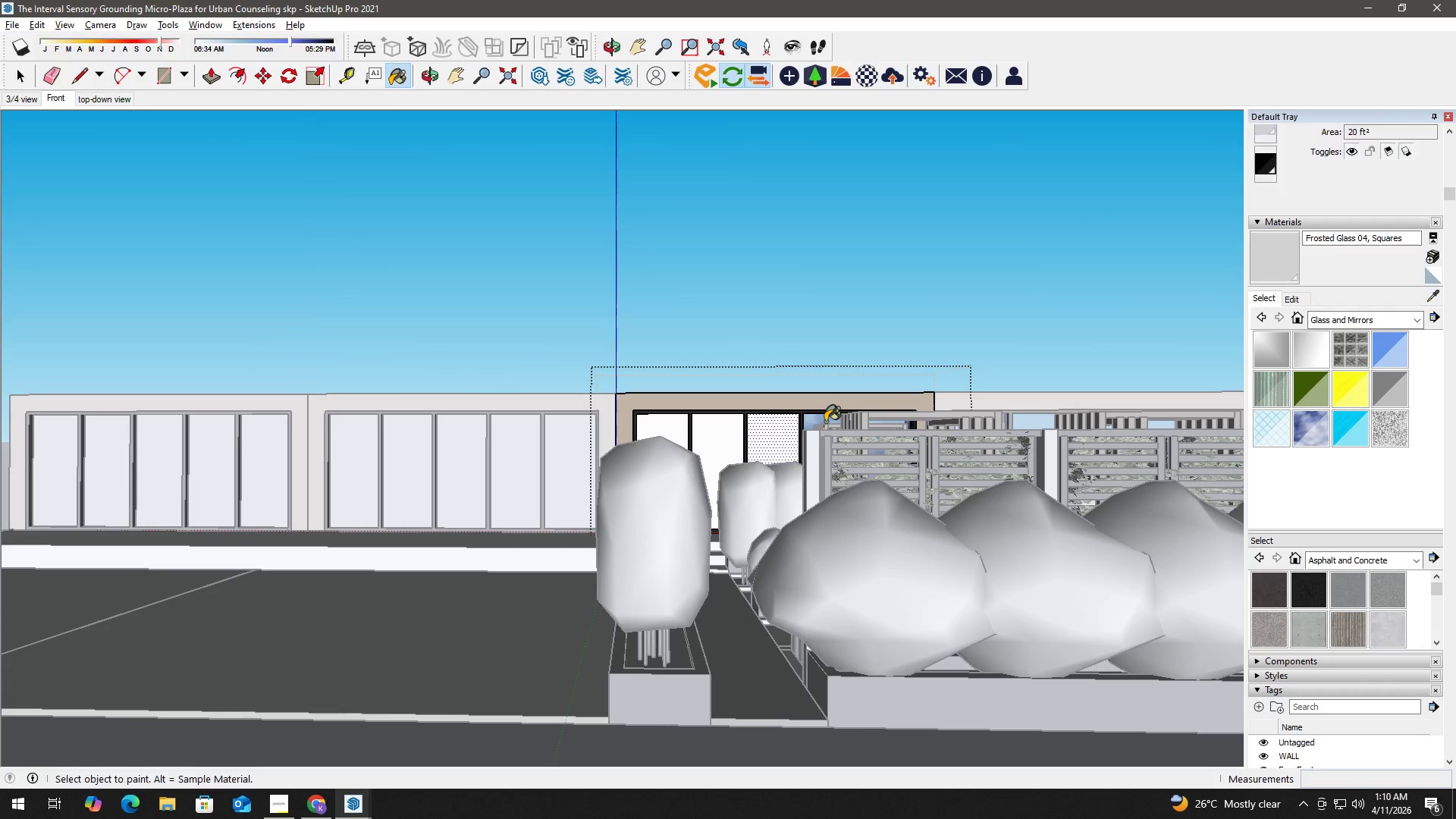 
left_click([824, 421])
 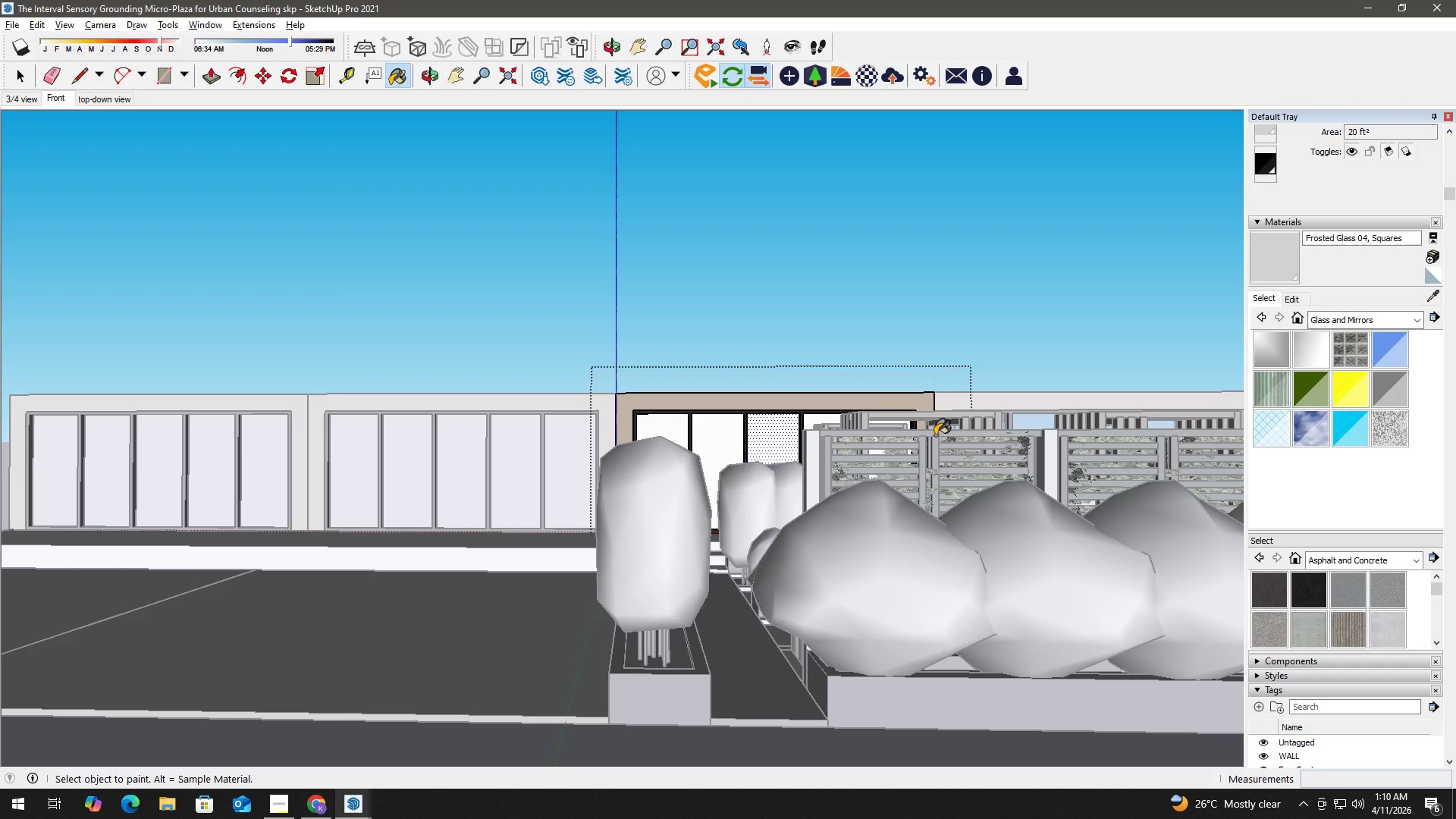 
key(Space)
 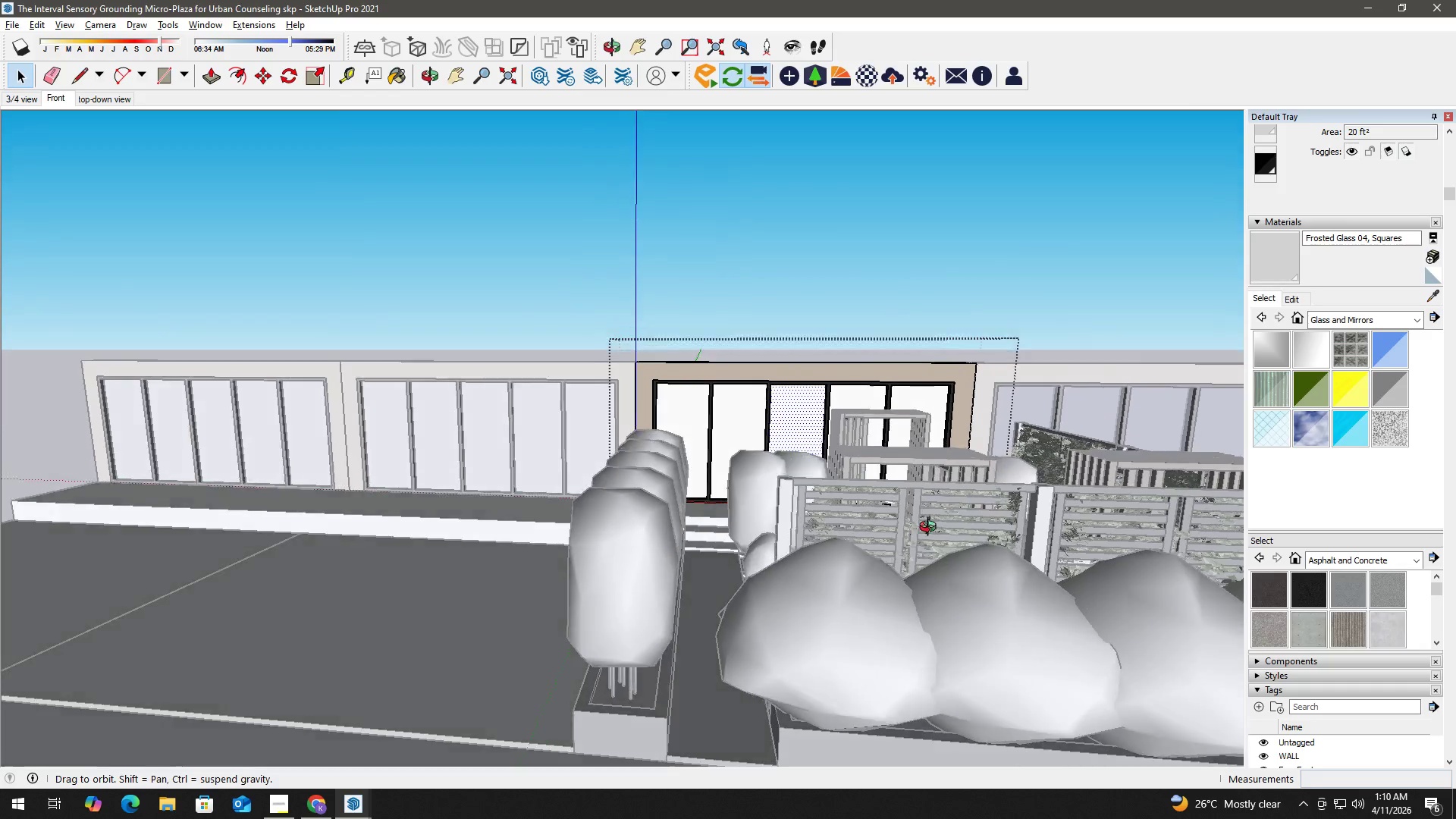 
key(Space)
 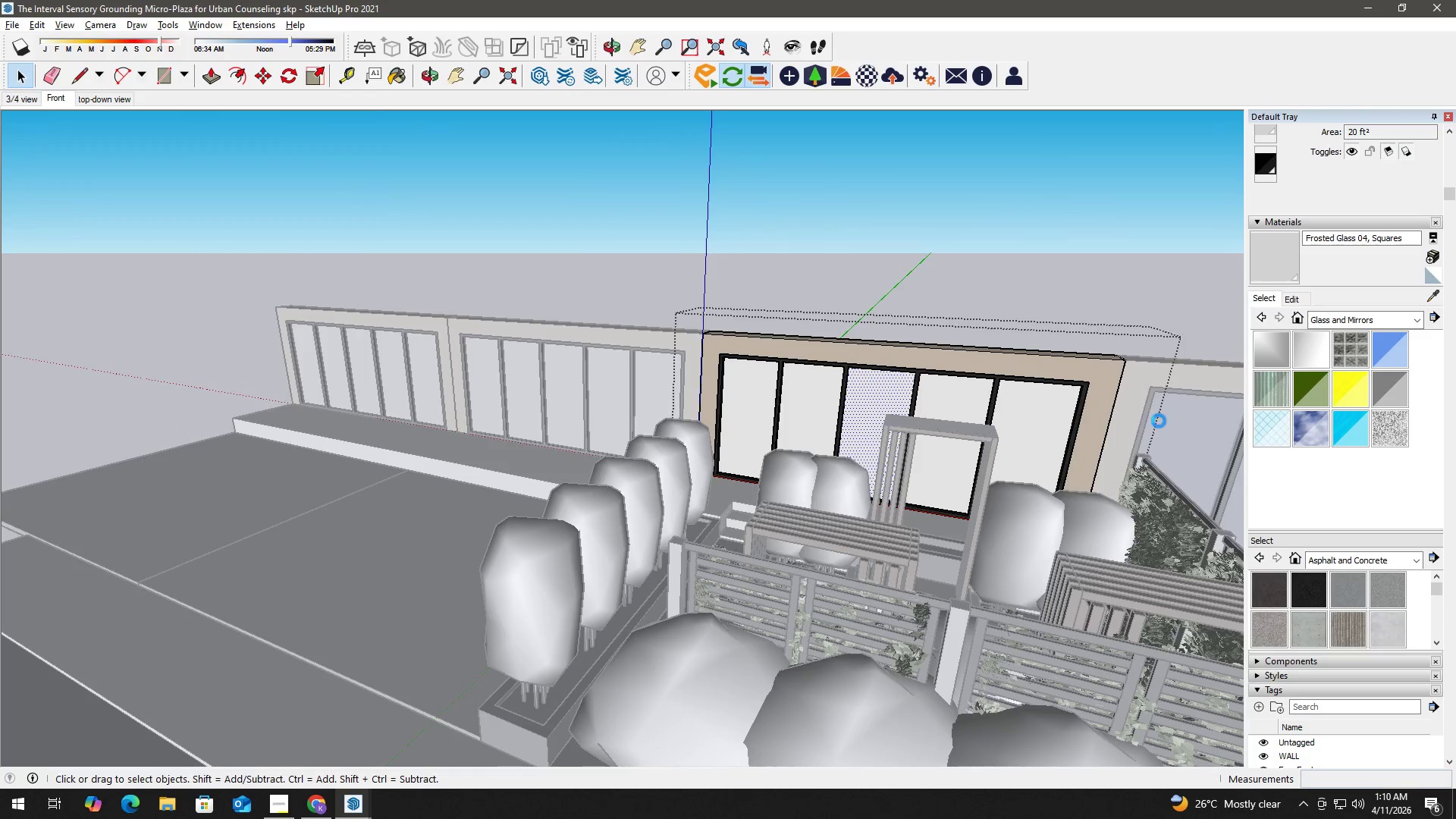 
key(H)
 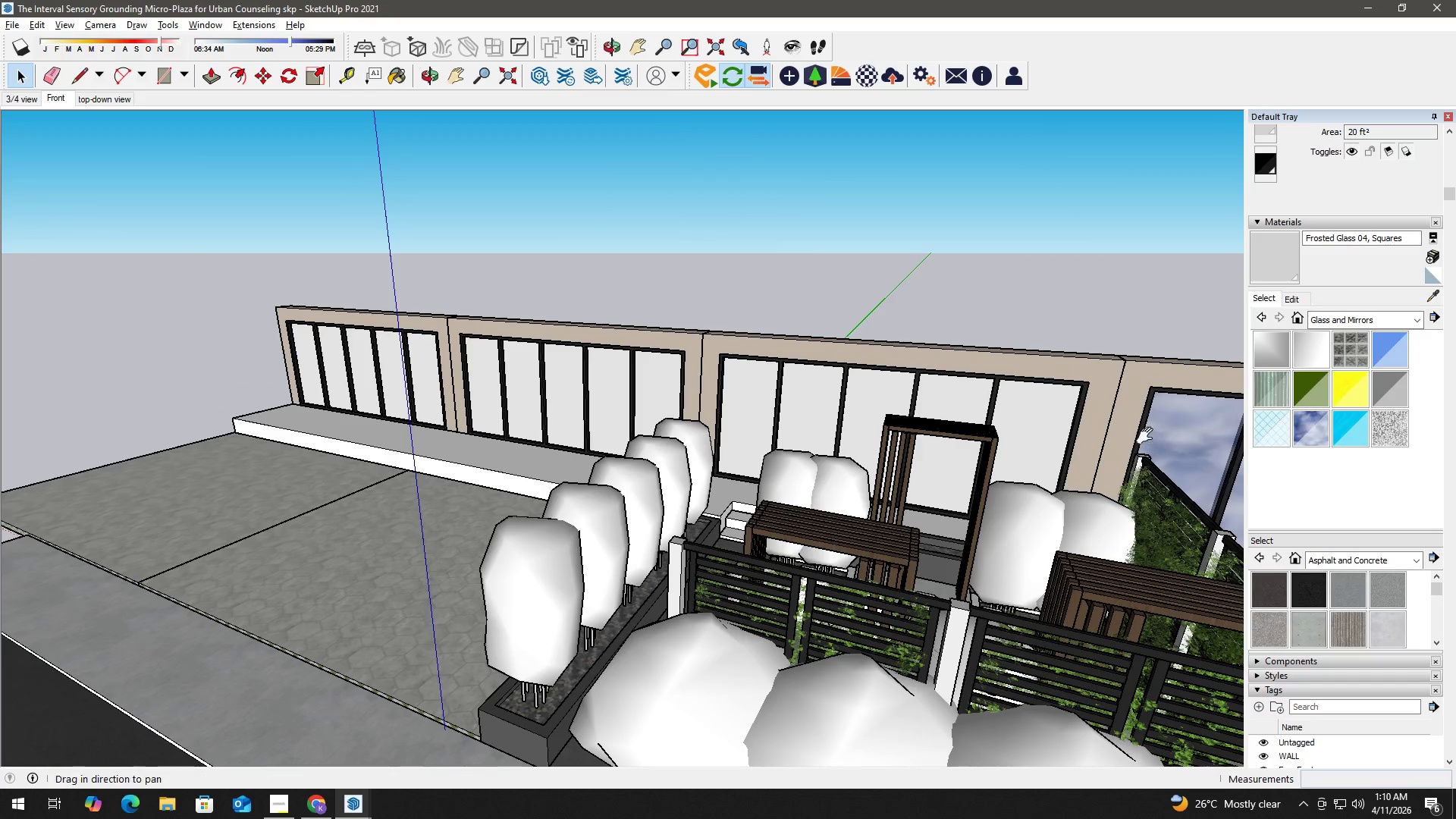 
left_click_drag(start_coordinate=[1145, 436], to_coordinate=[605, 446])
 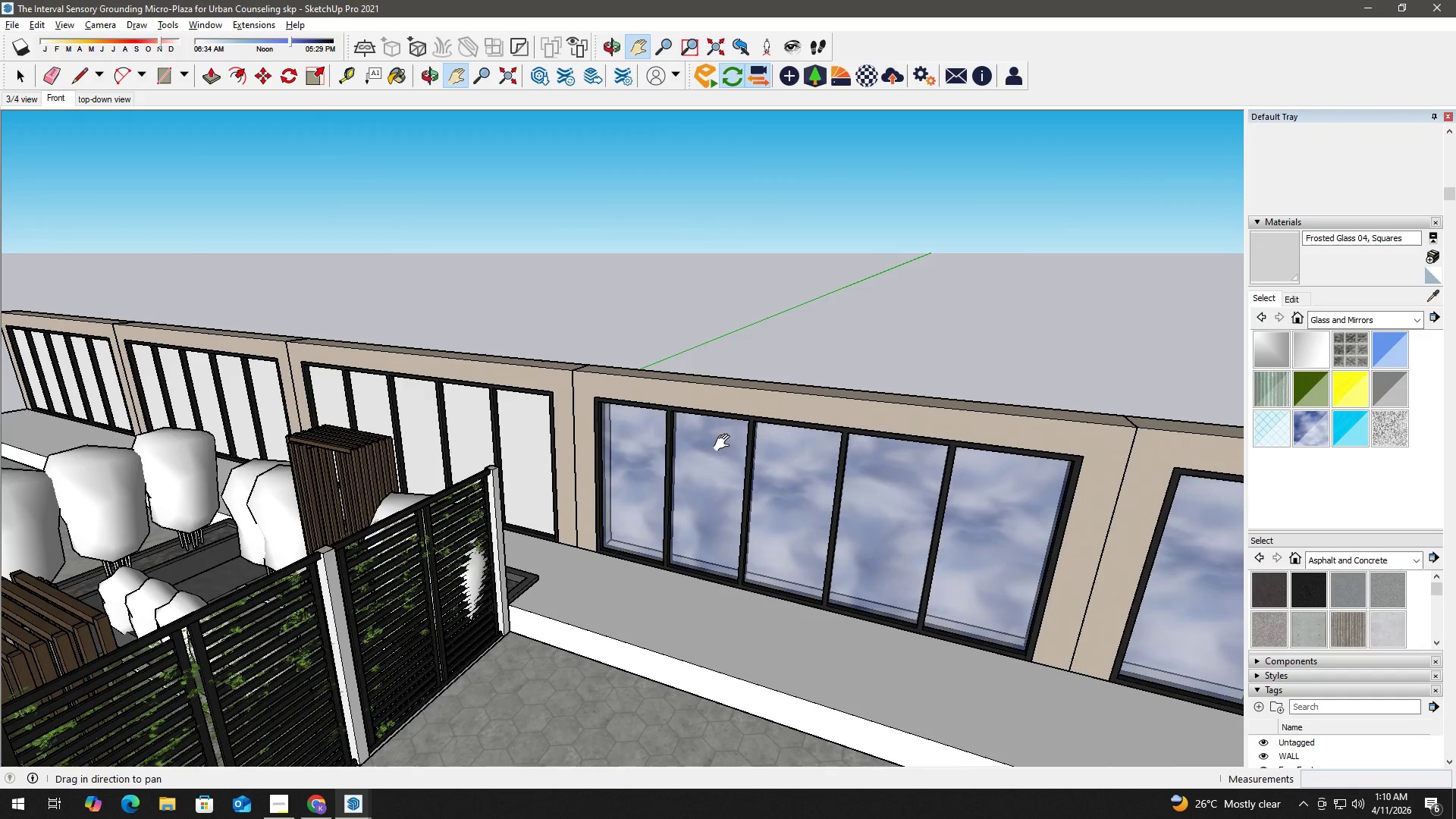 
key(Space)
 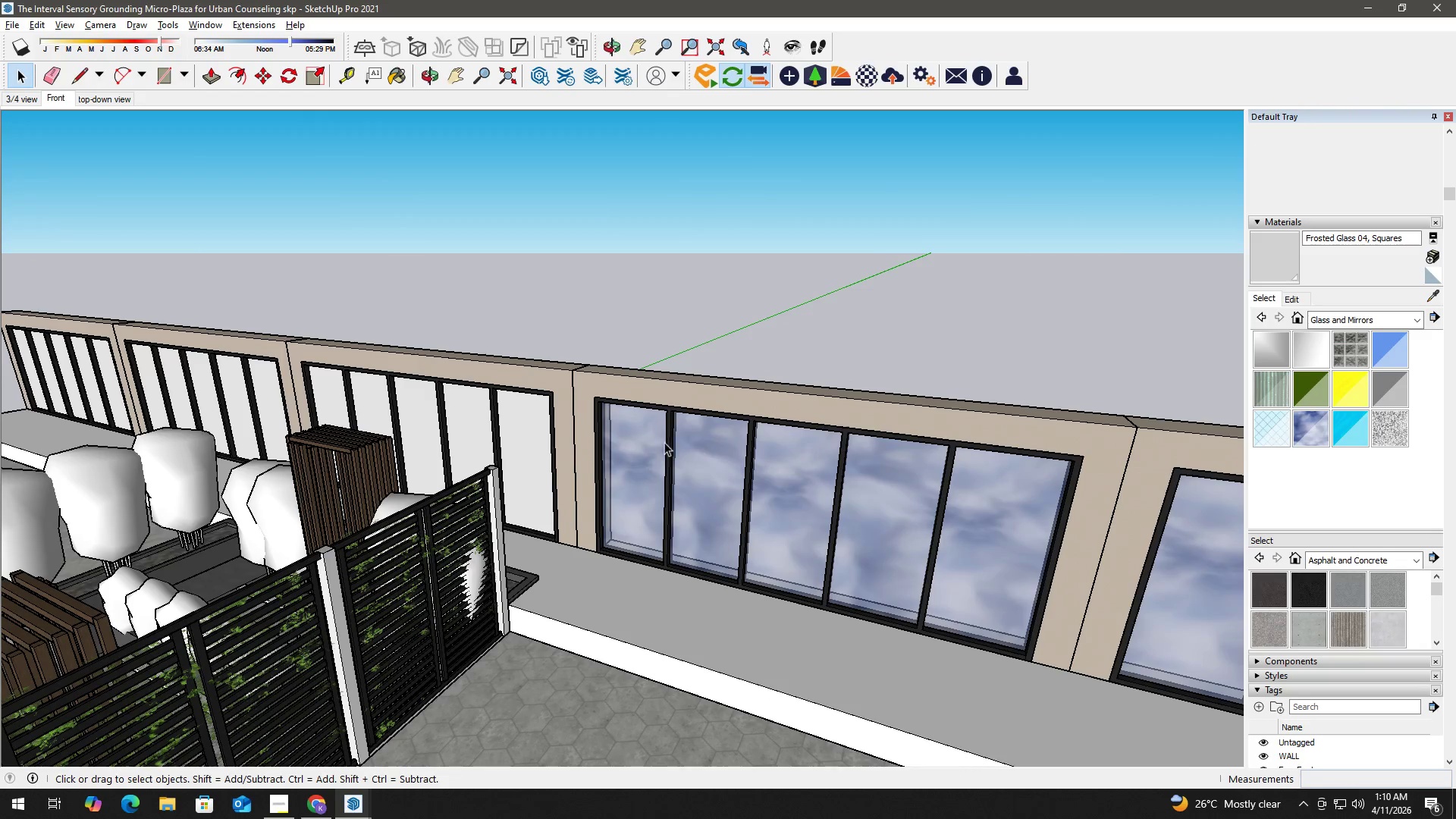 
left_click([660, 442])
 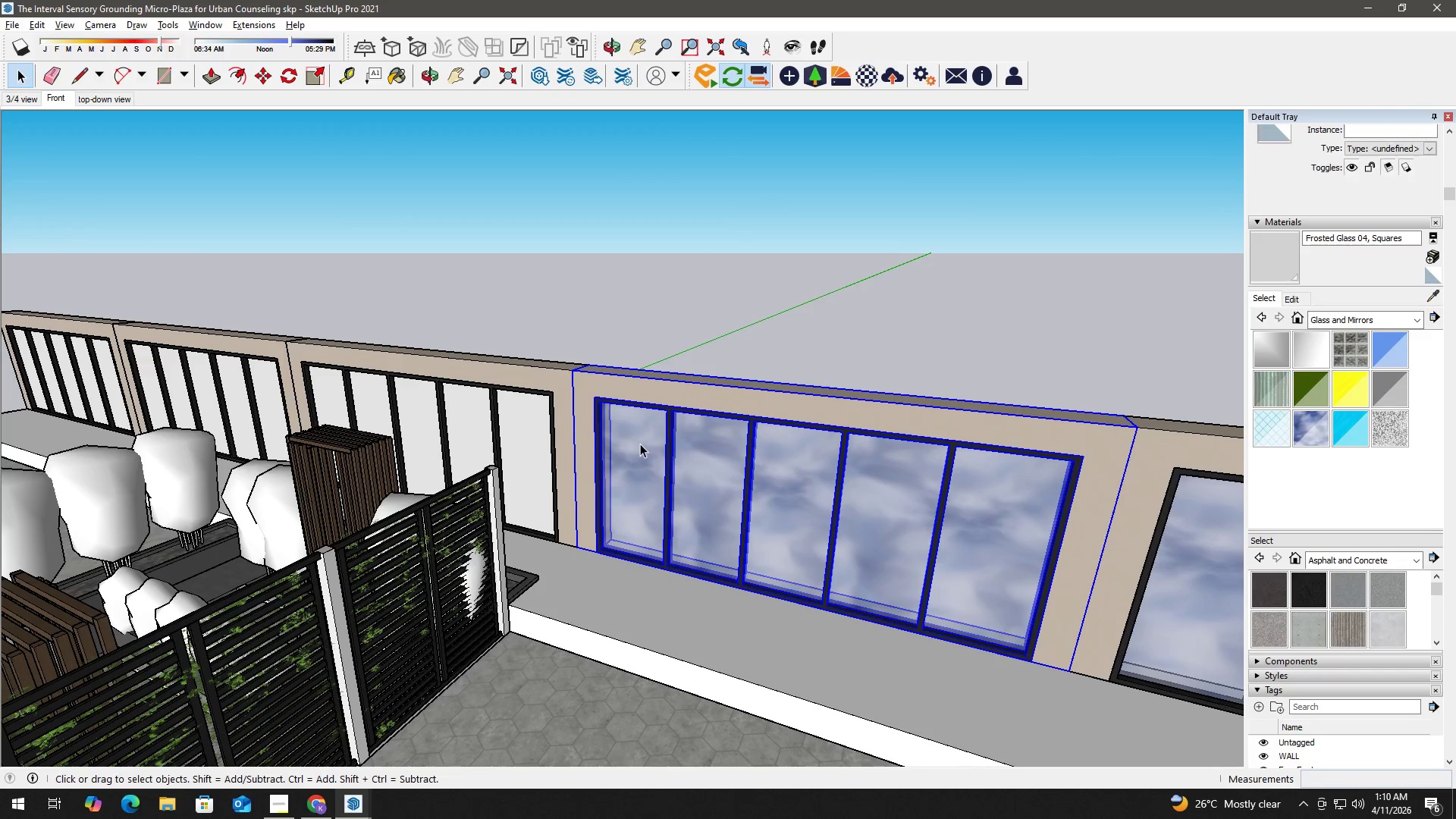 
double_click([640, 444])
 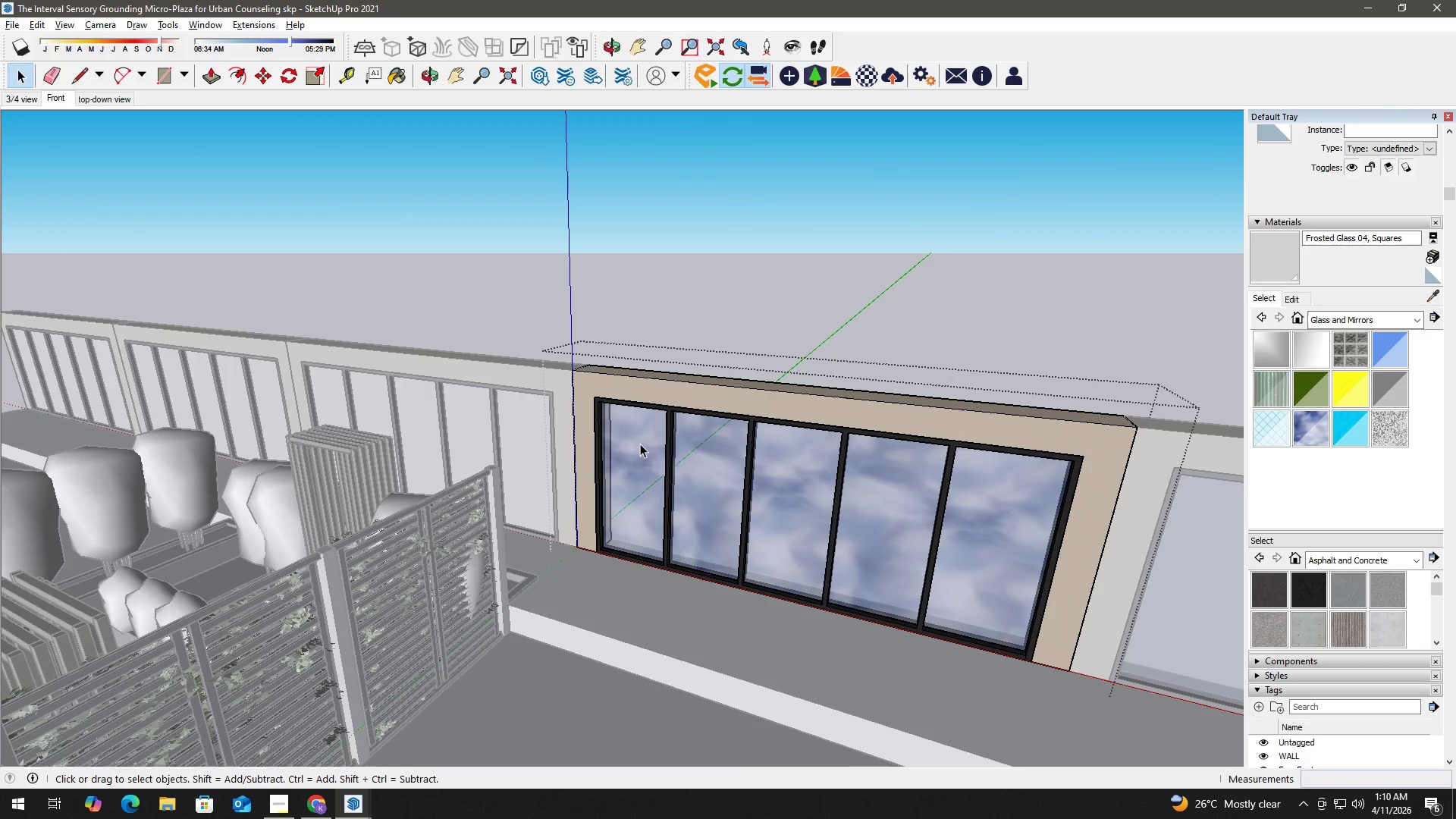 
triple_click([640, 444])
 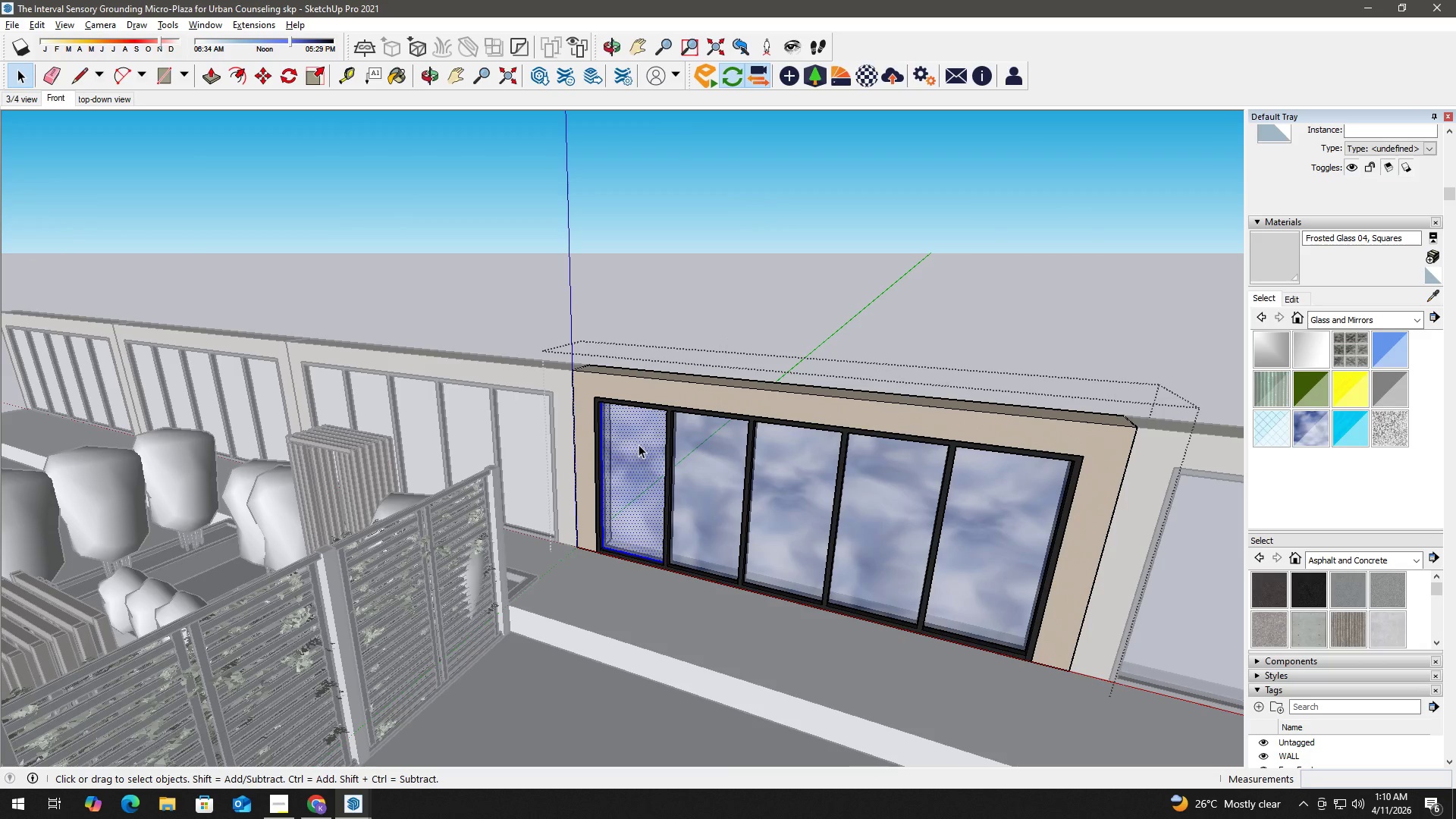 
key(B)
 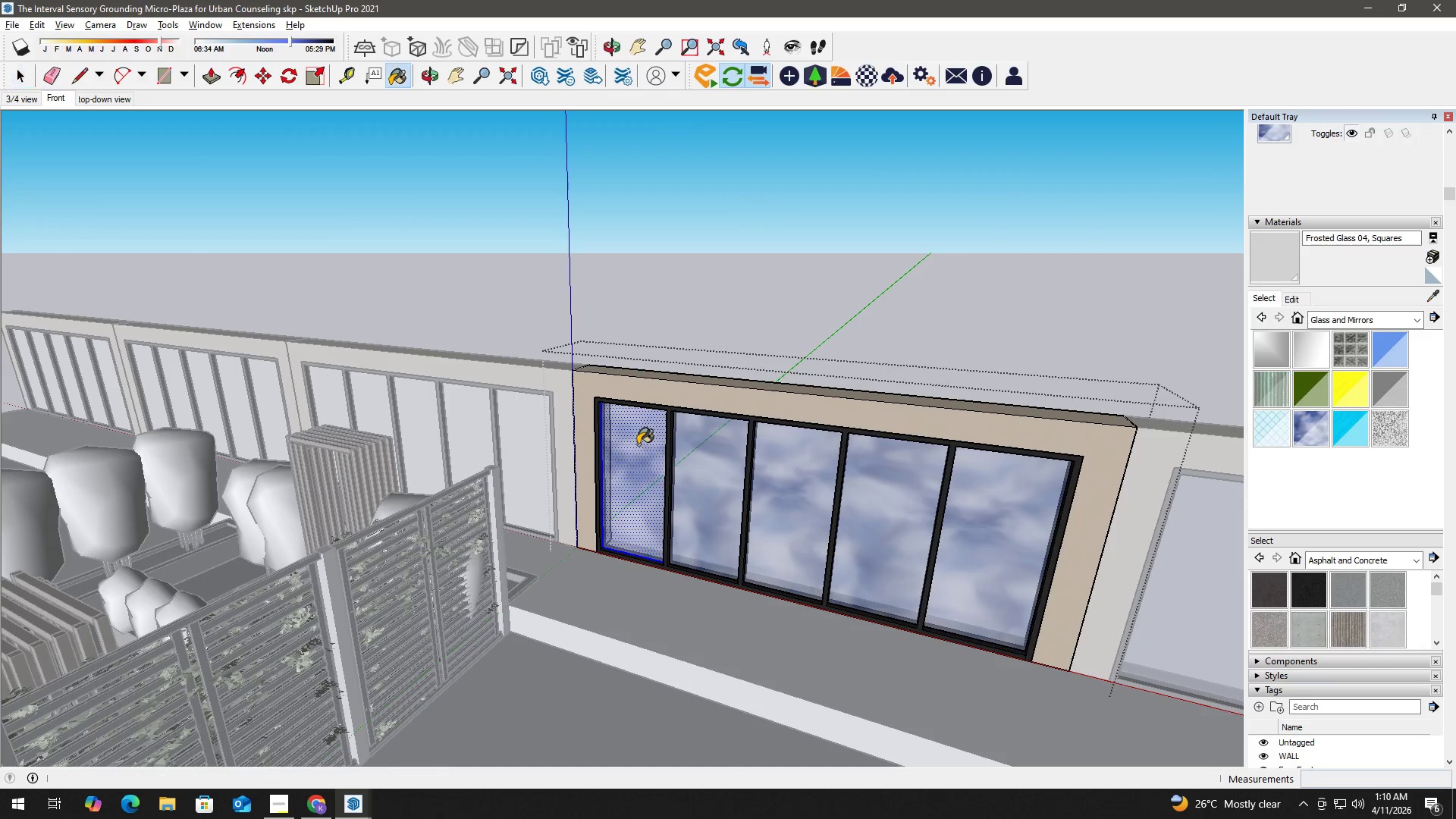 
left_click([638, 444])
 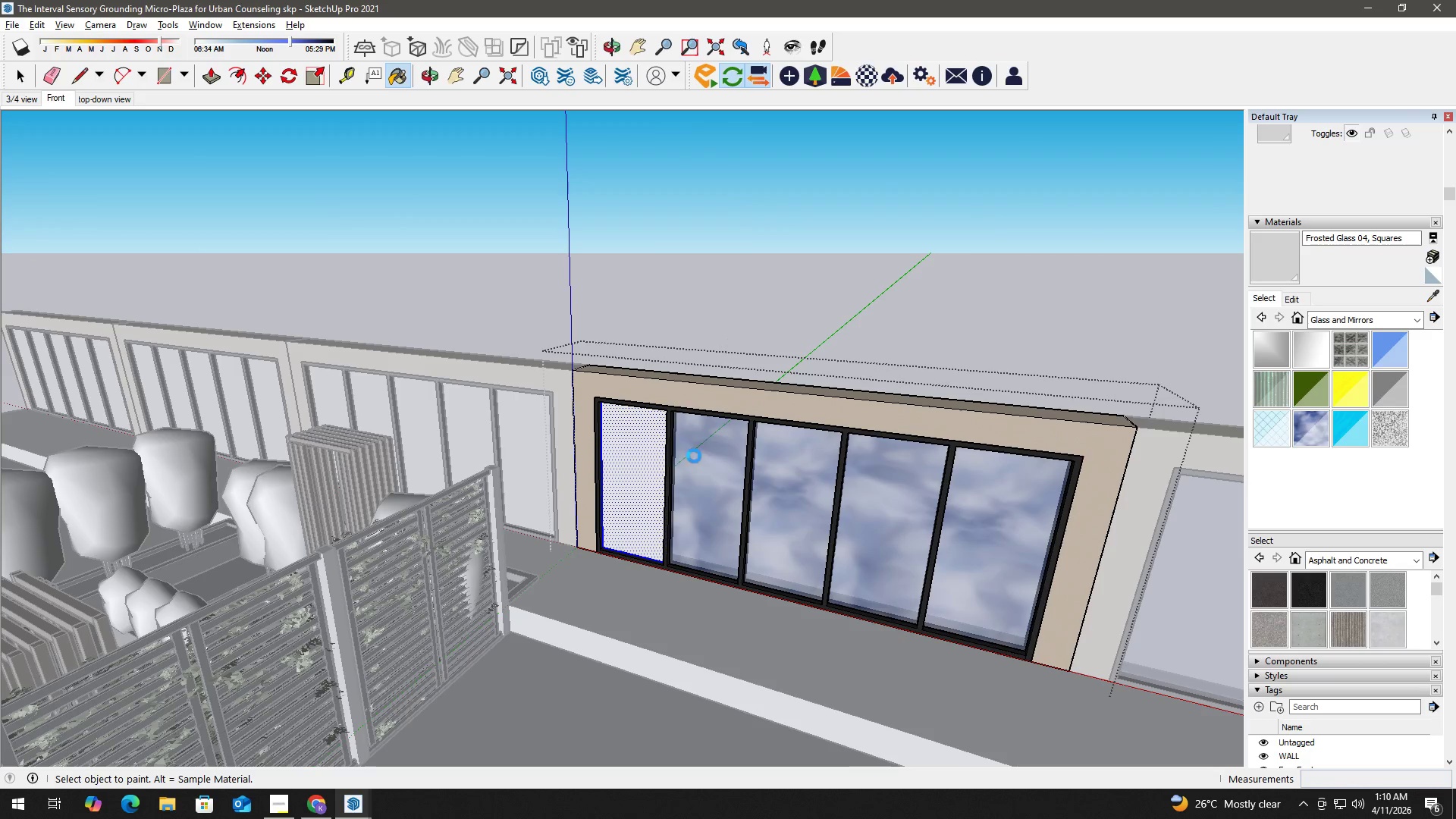 
double_click([798, 472])
 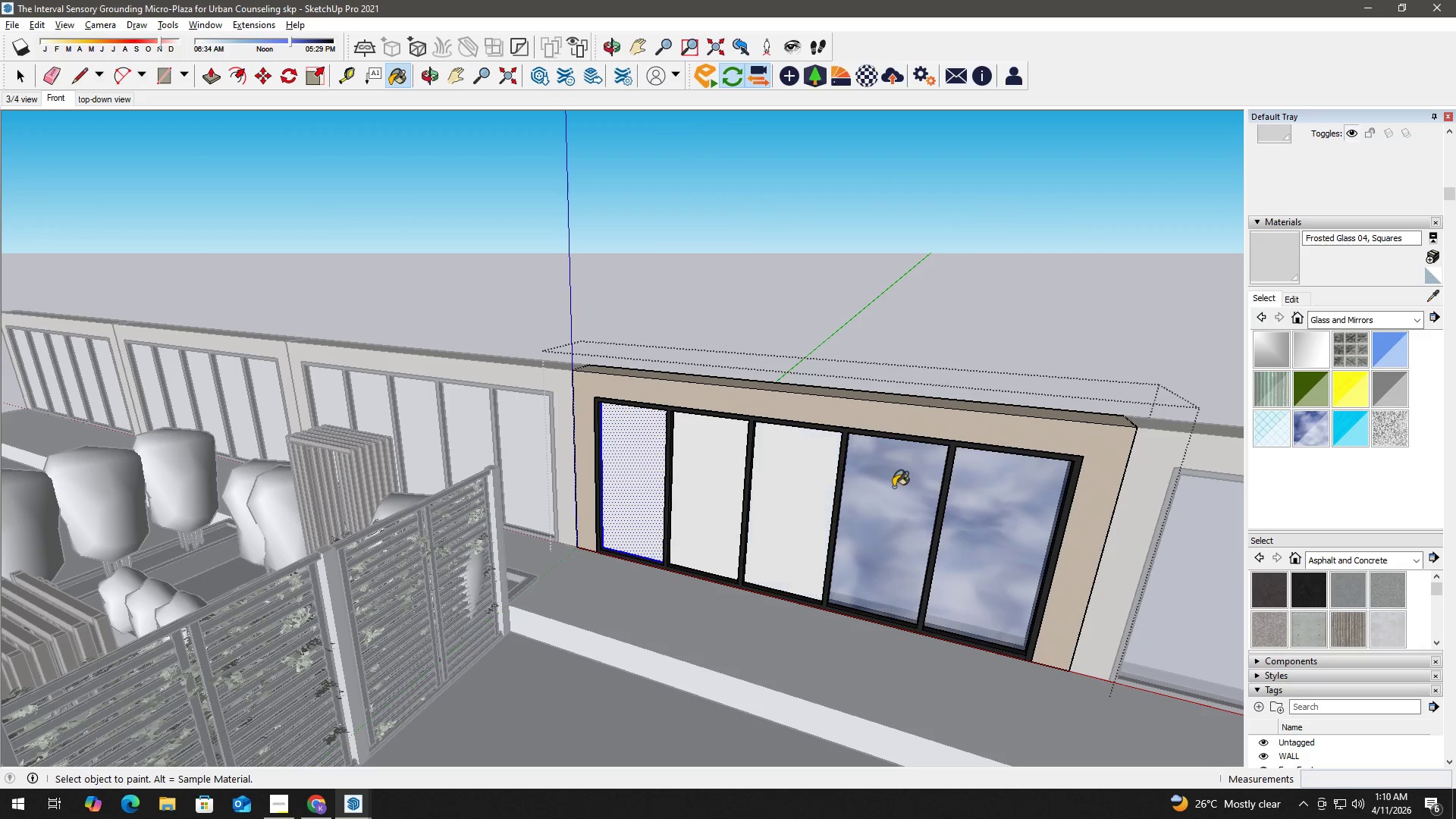 
triple_click([899, 486])
 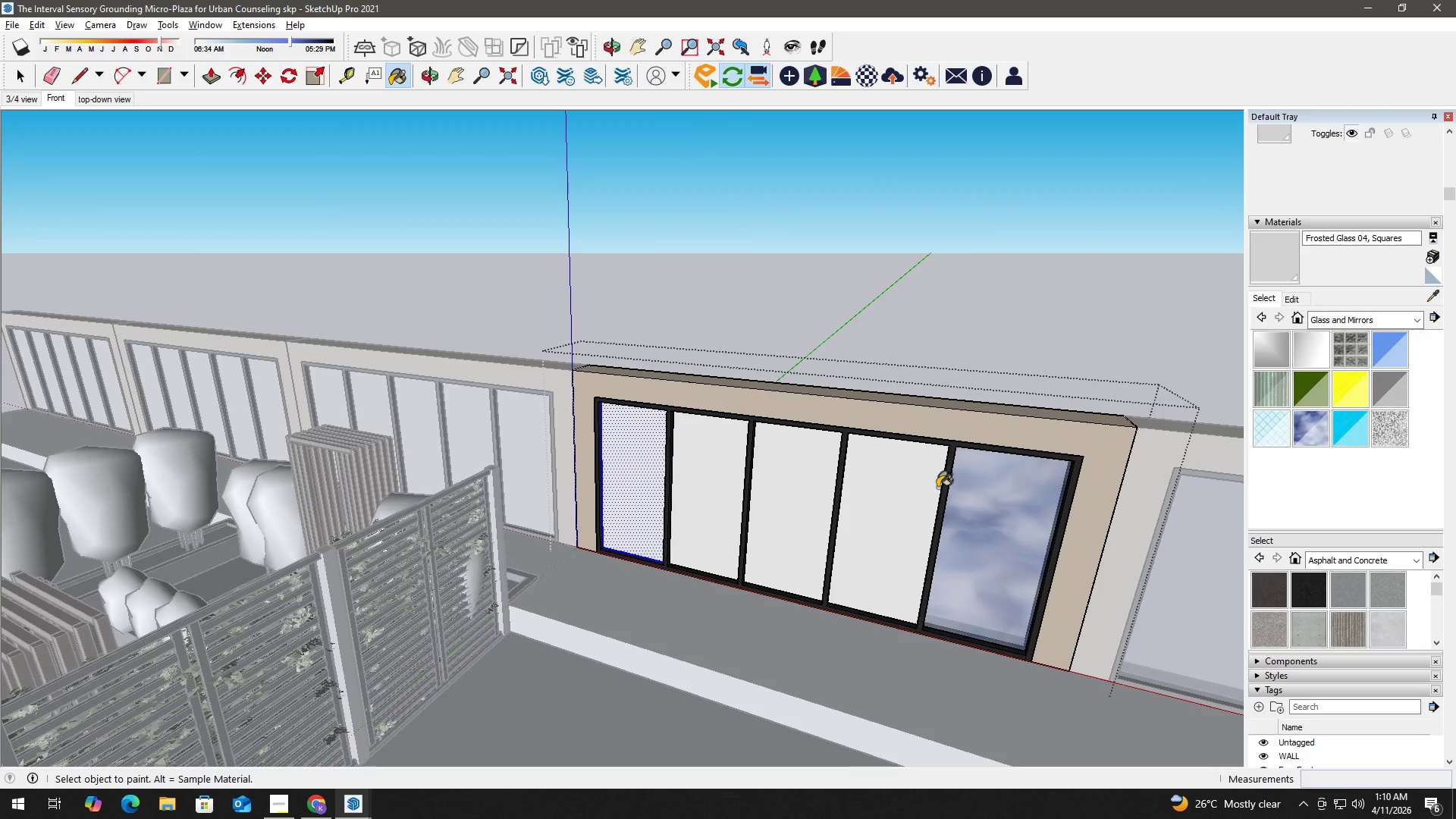 
left_click([1002, 504])
 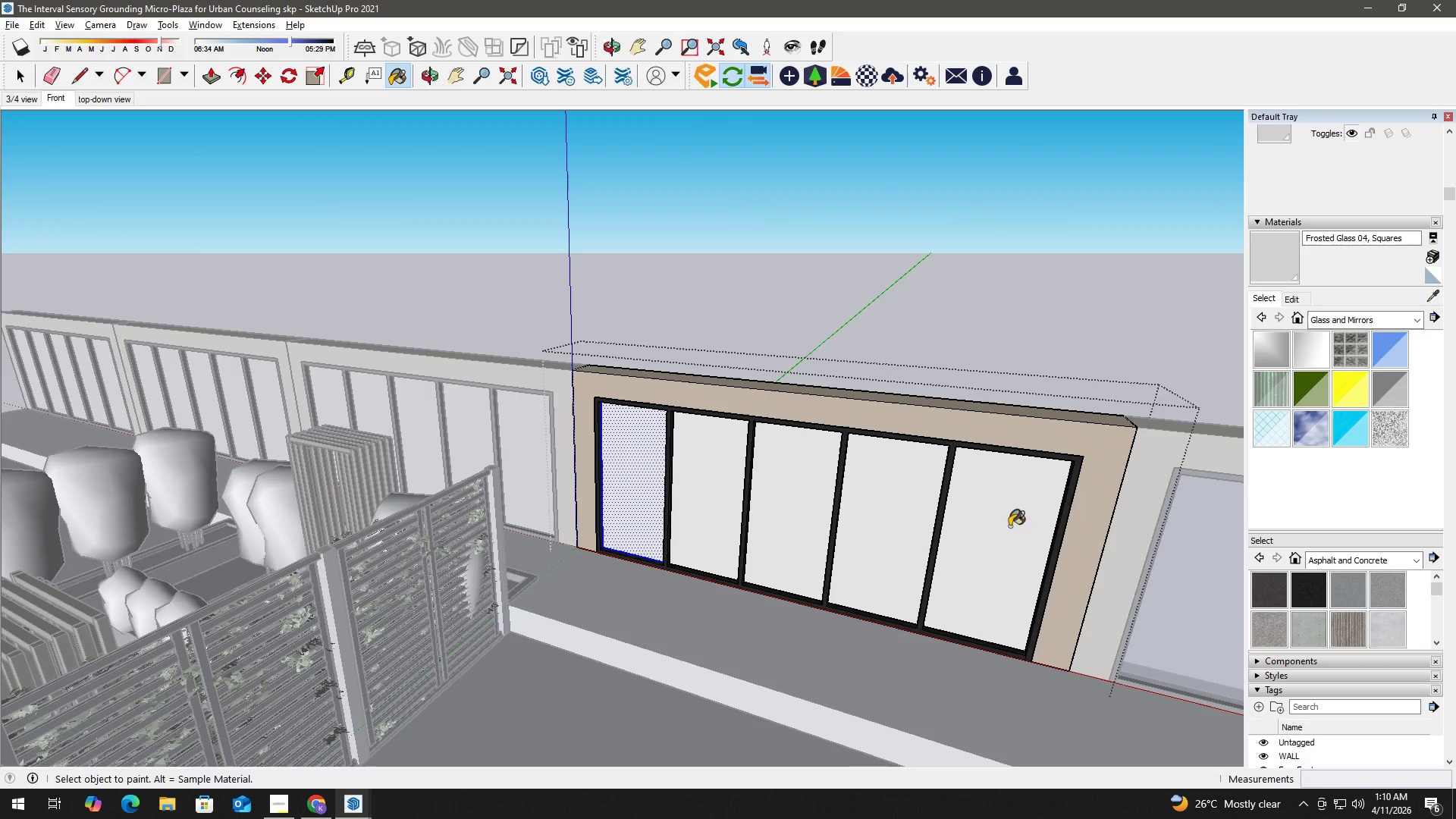 
key(H)
 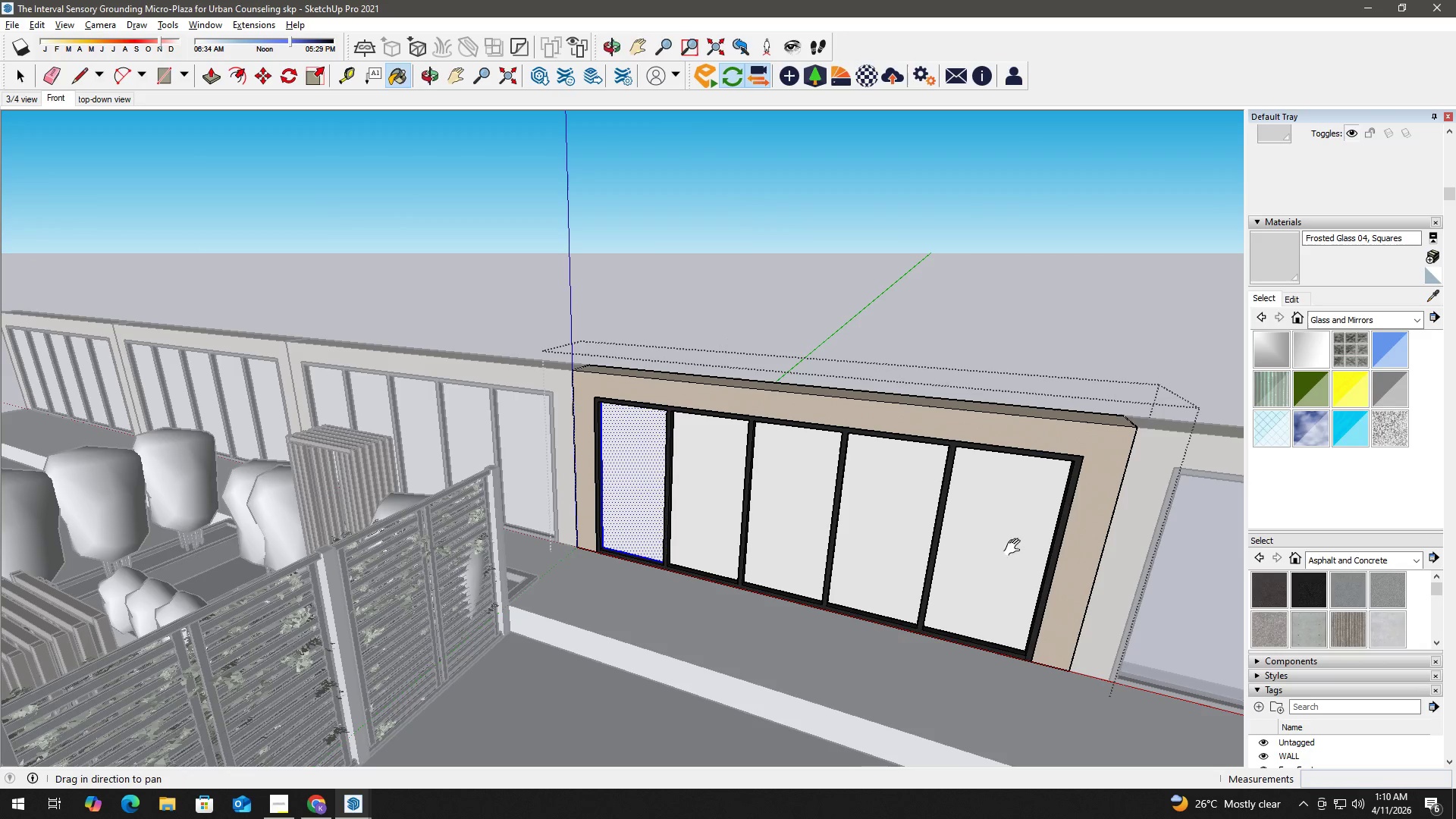 
left_click_drag(start_coordinate=[1011, 546], to_coordinate=[337, 462])
 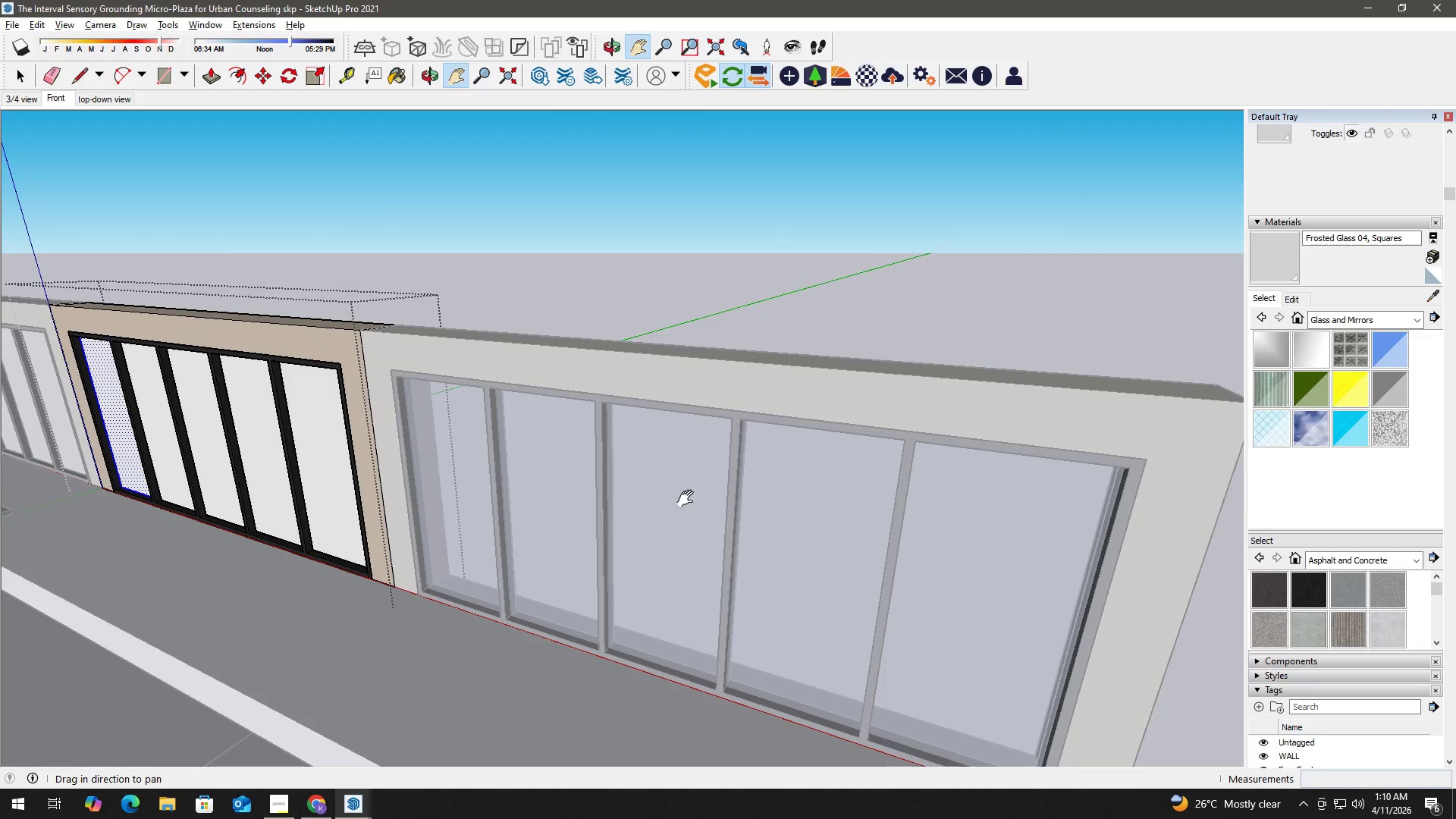 
key(Space)
 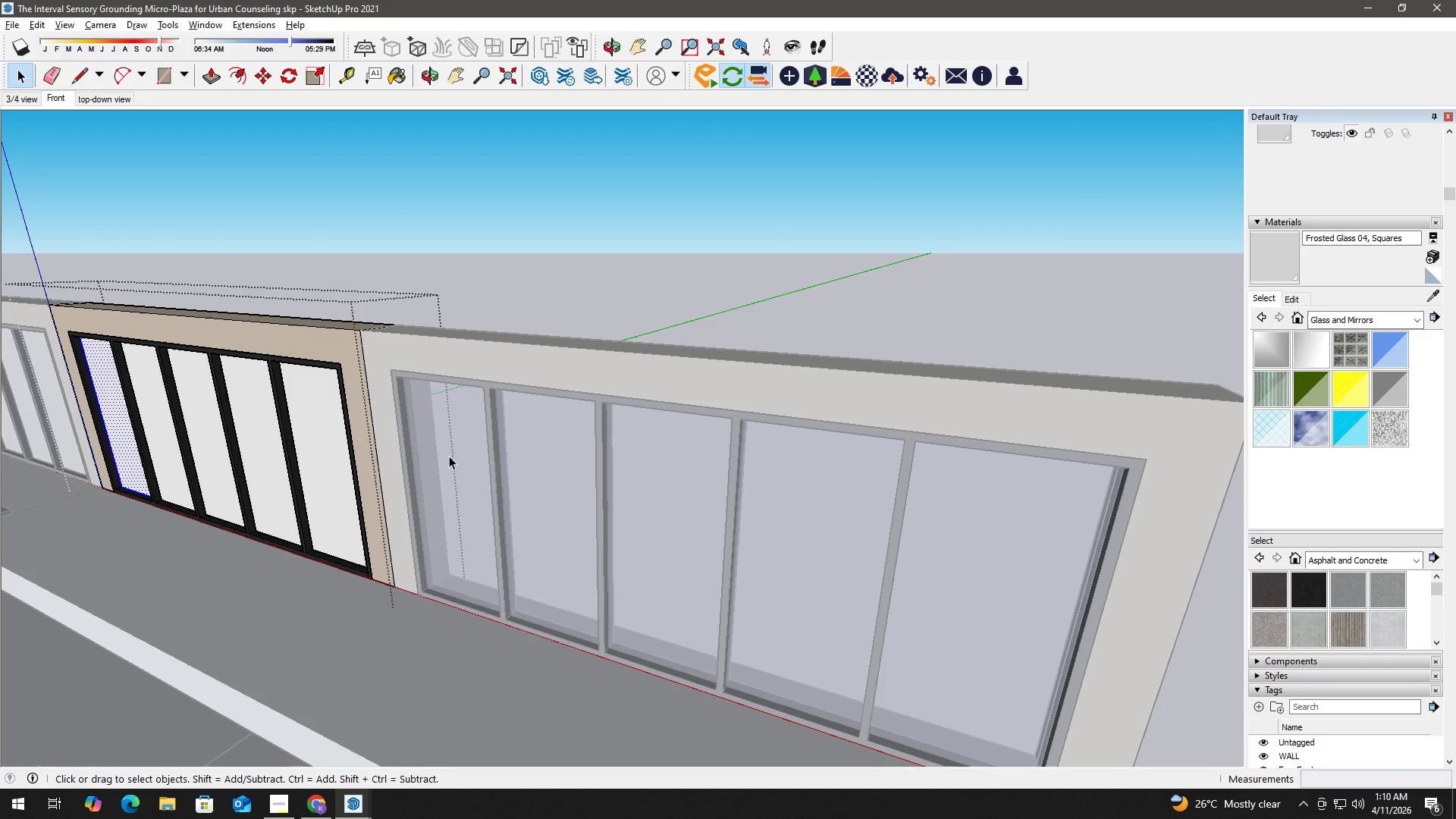 
double_click([449, 456])
 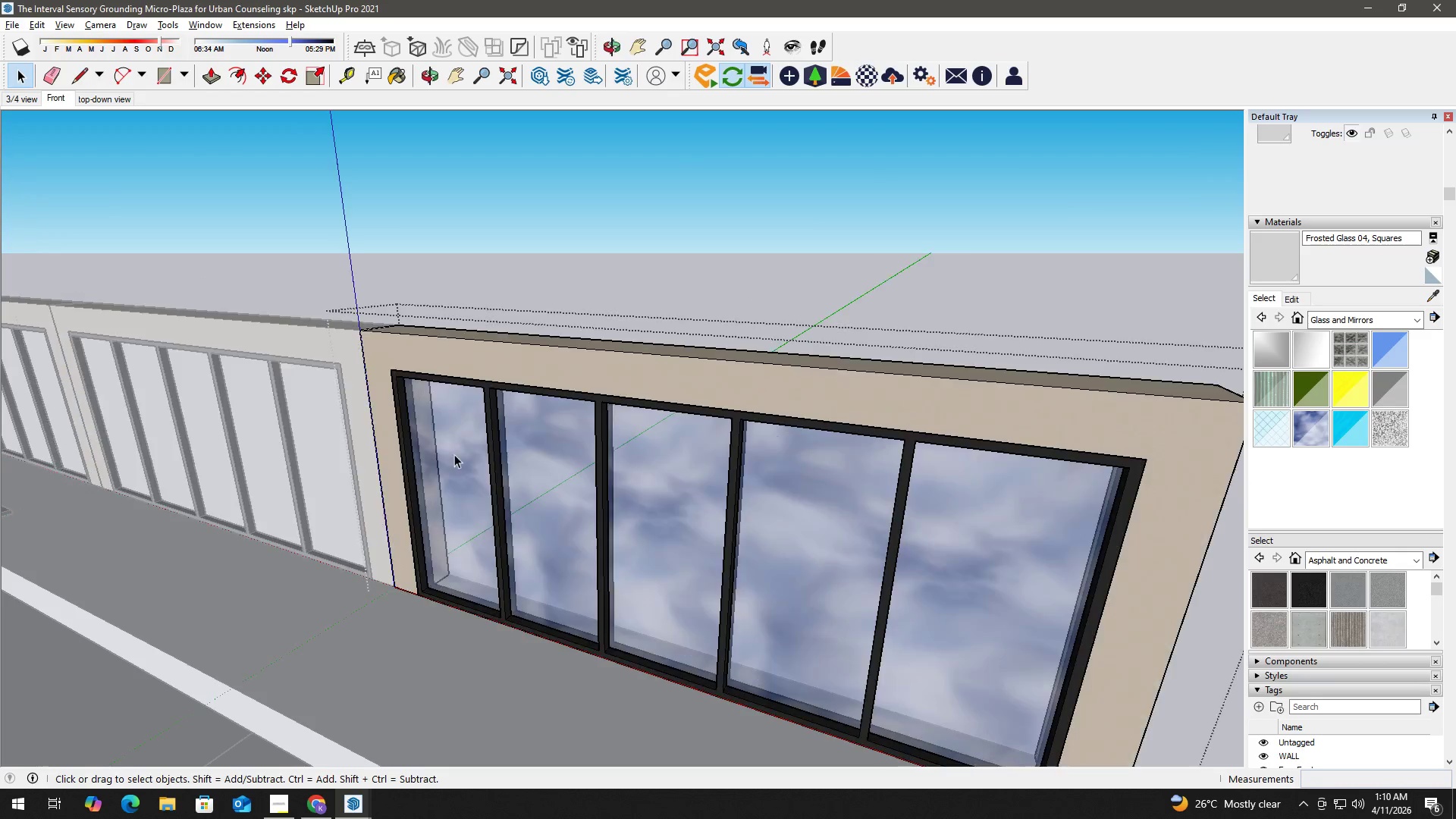 
triple_click([457, 452])
 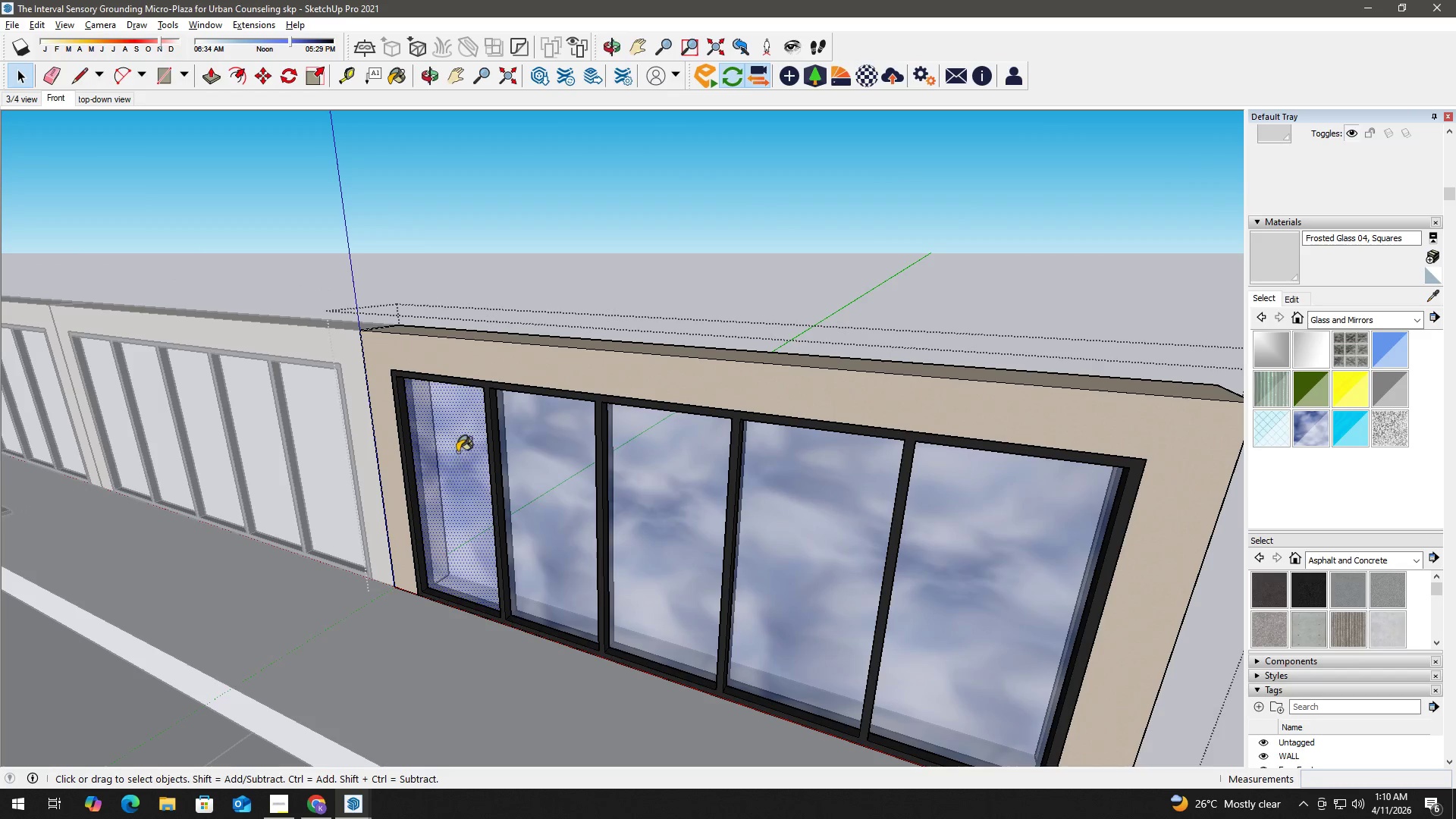 
key(B)
 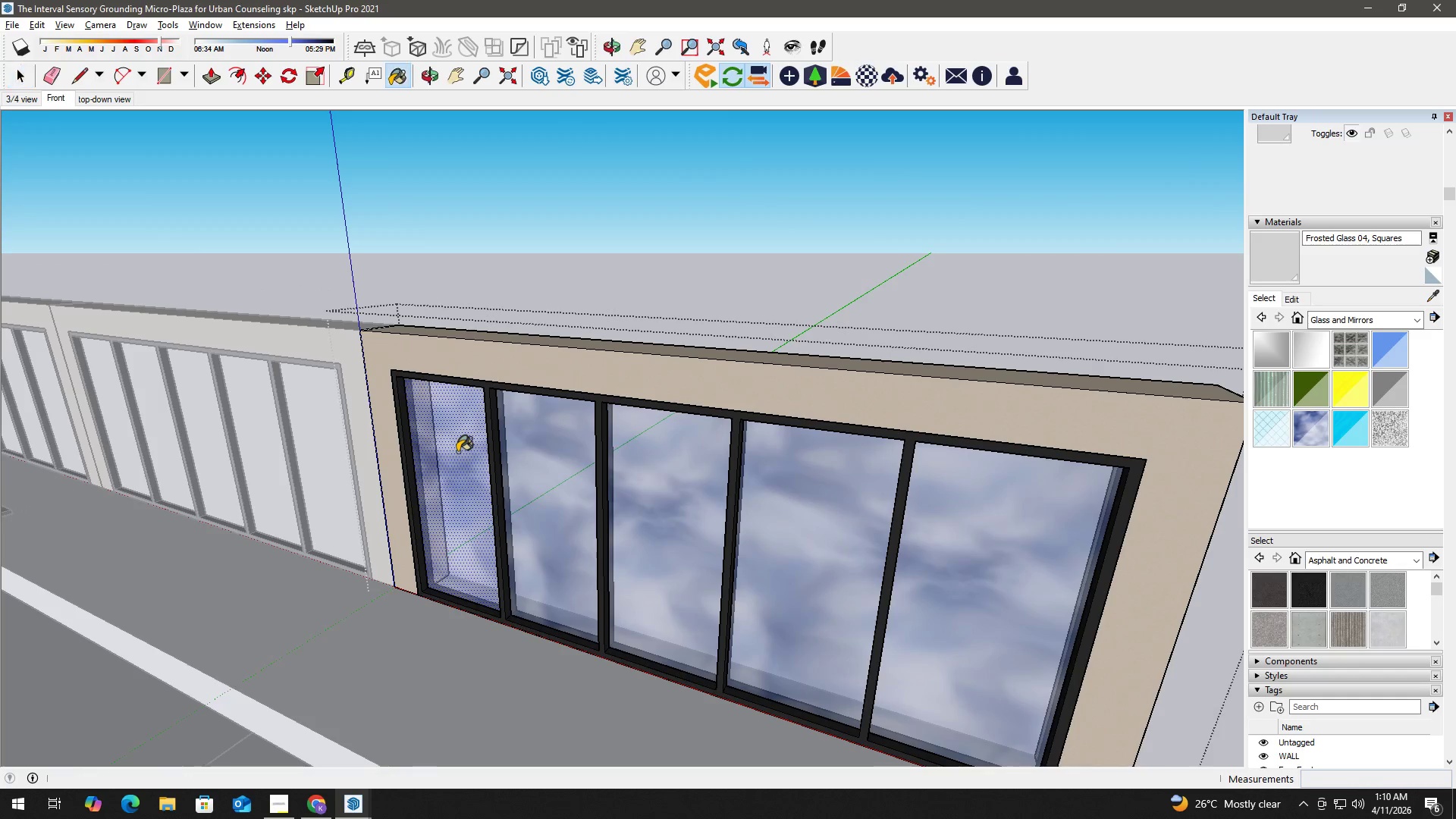 
left_click([457, 452])
 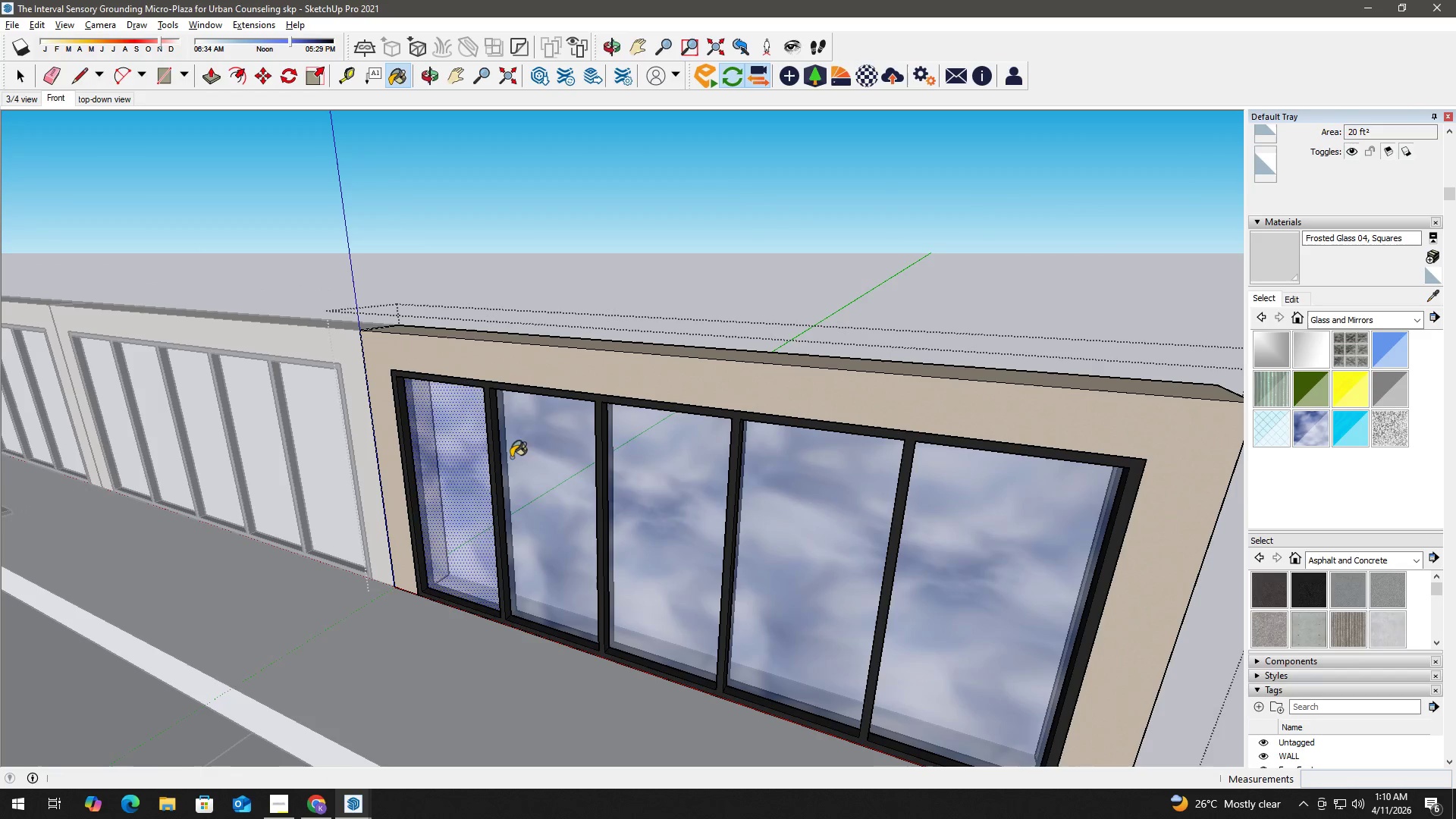 
double_click([538, 457])
 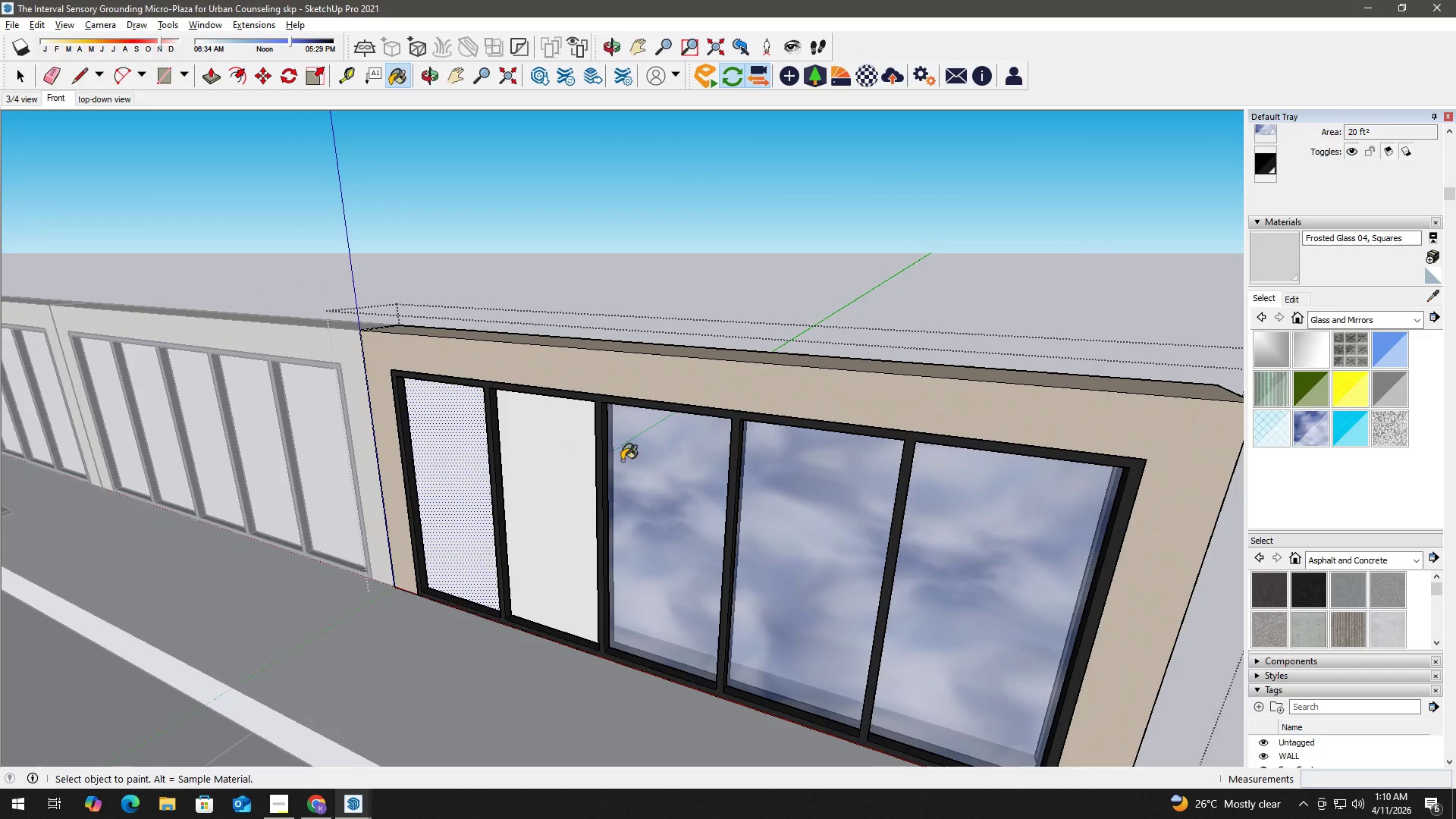 
triple_click([705, 466])
 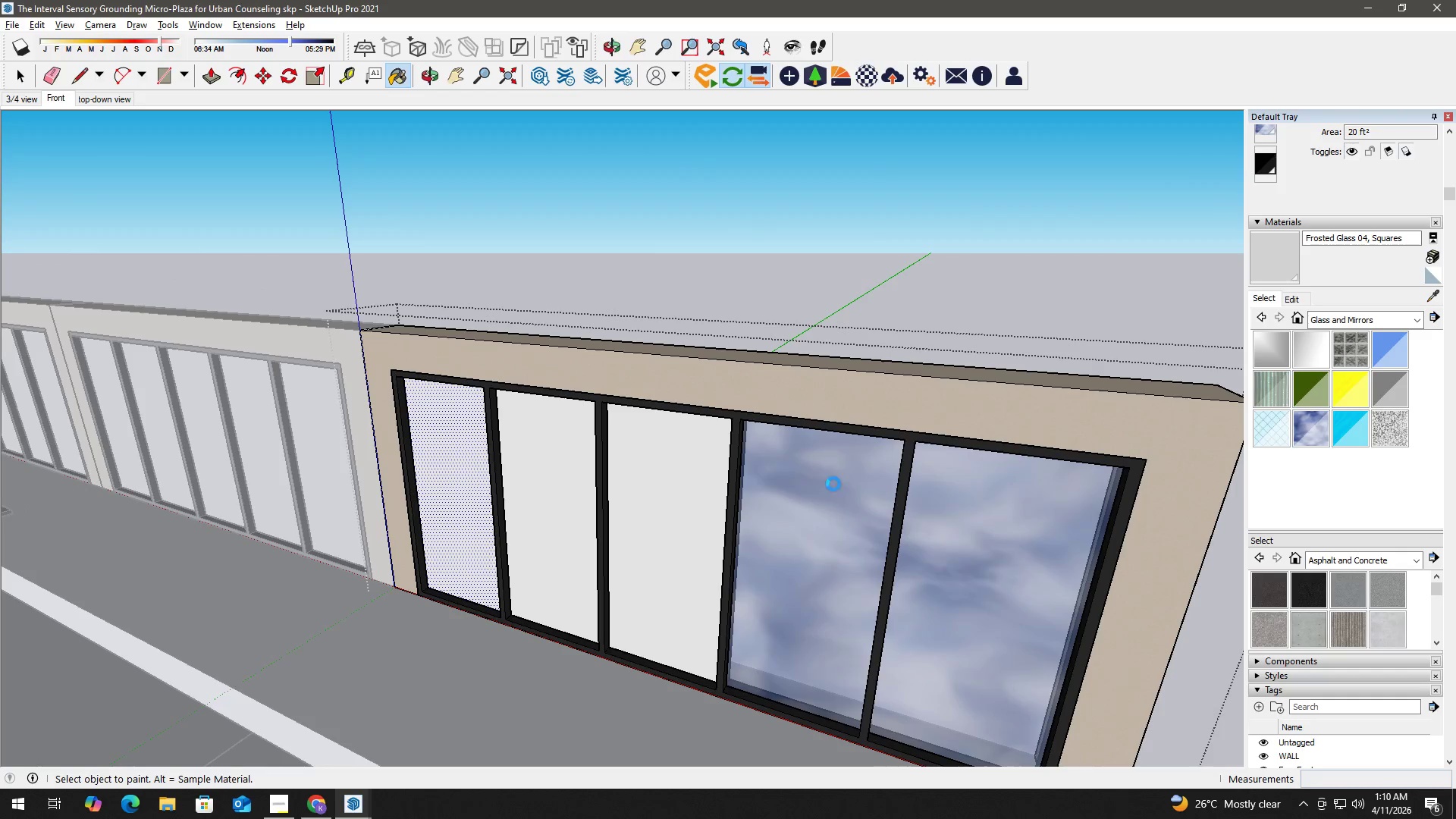 
triple_click([960, 501])
 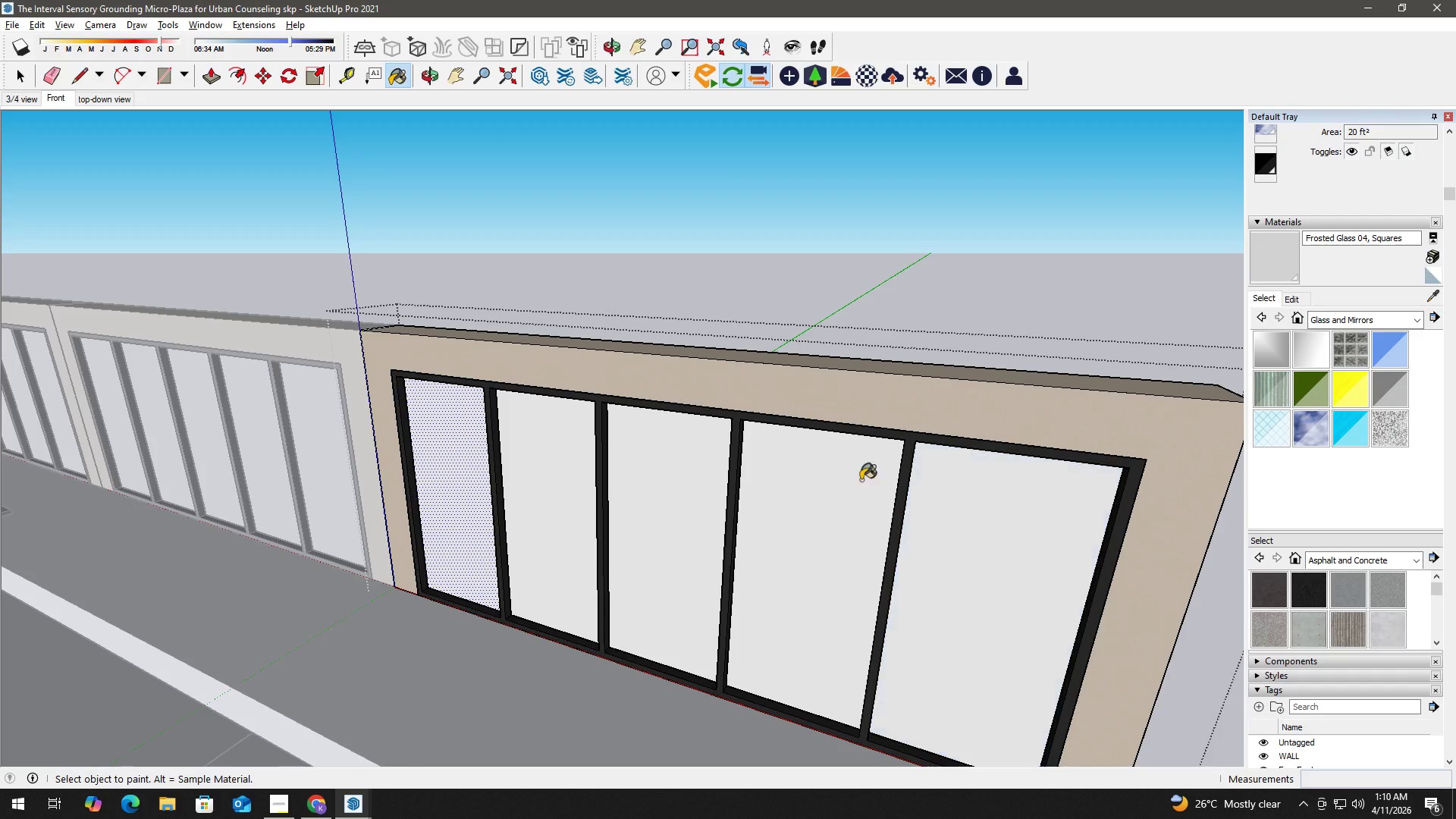 
key(Space)
 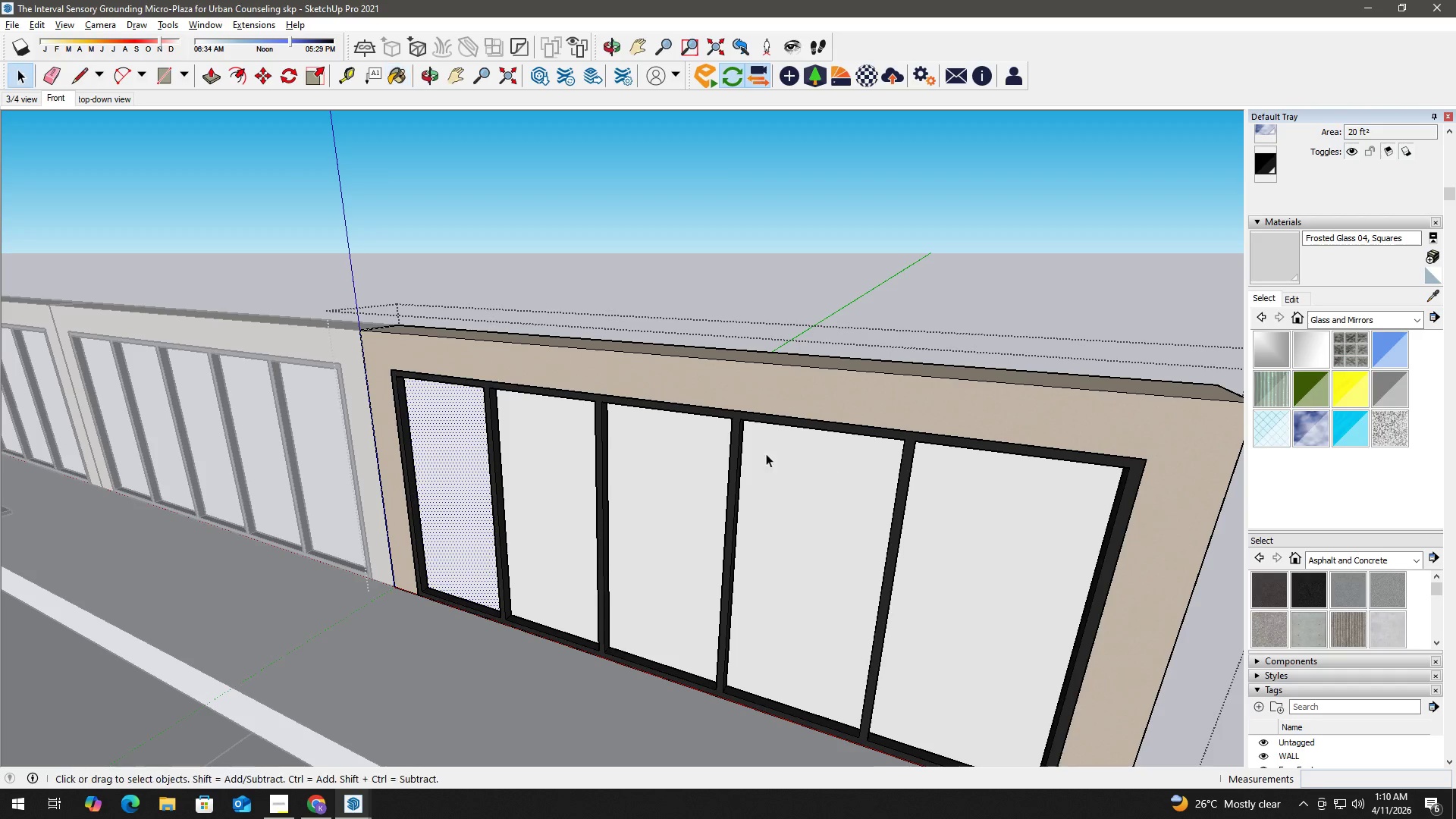 
scroll: coordinate [751, 451], scroll_direction: down, amount: 3.0
 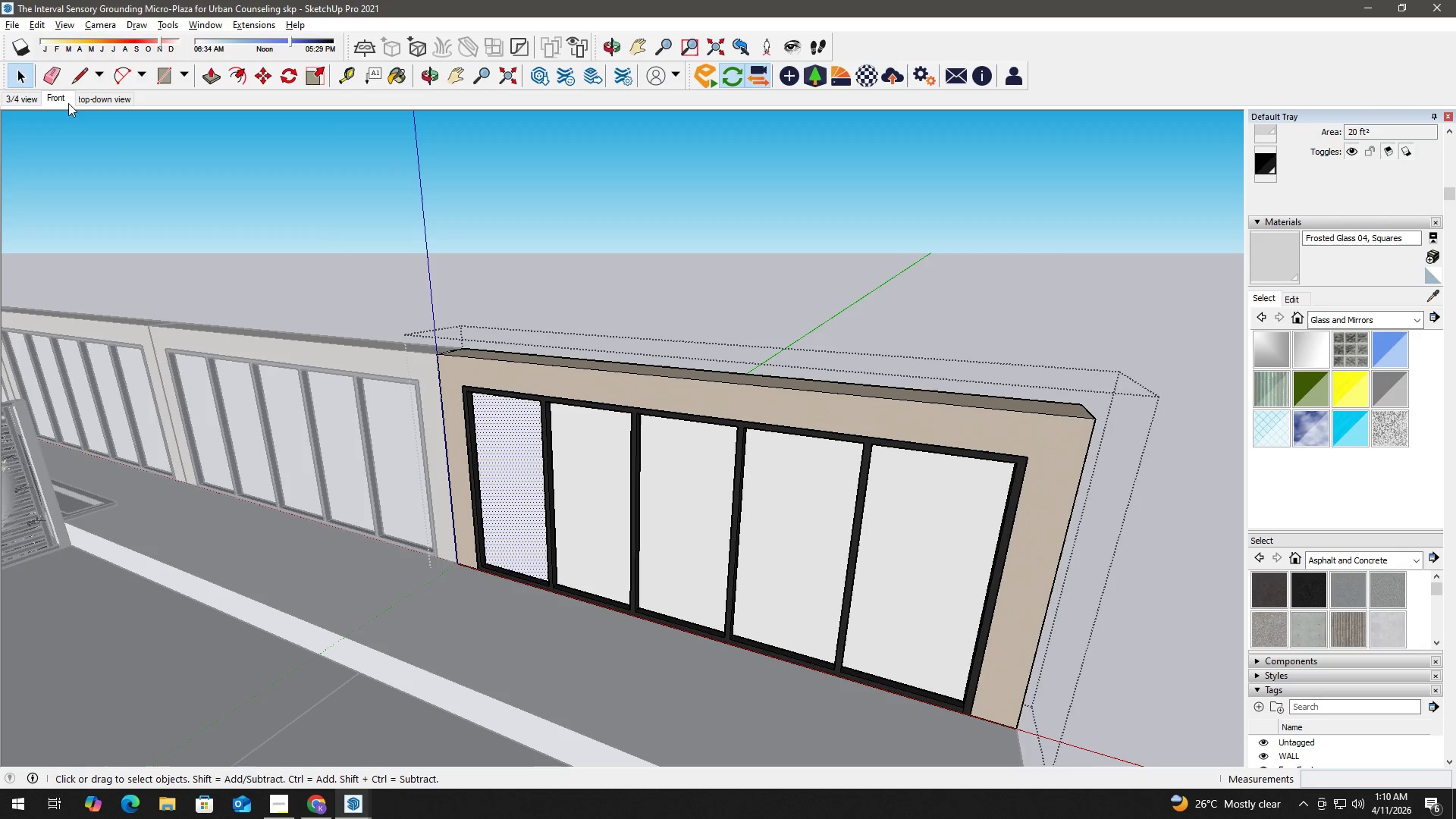 
left_click([61, 102])
 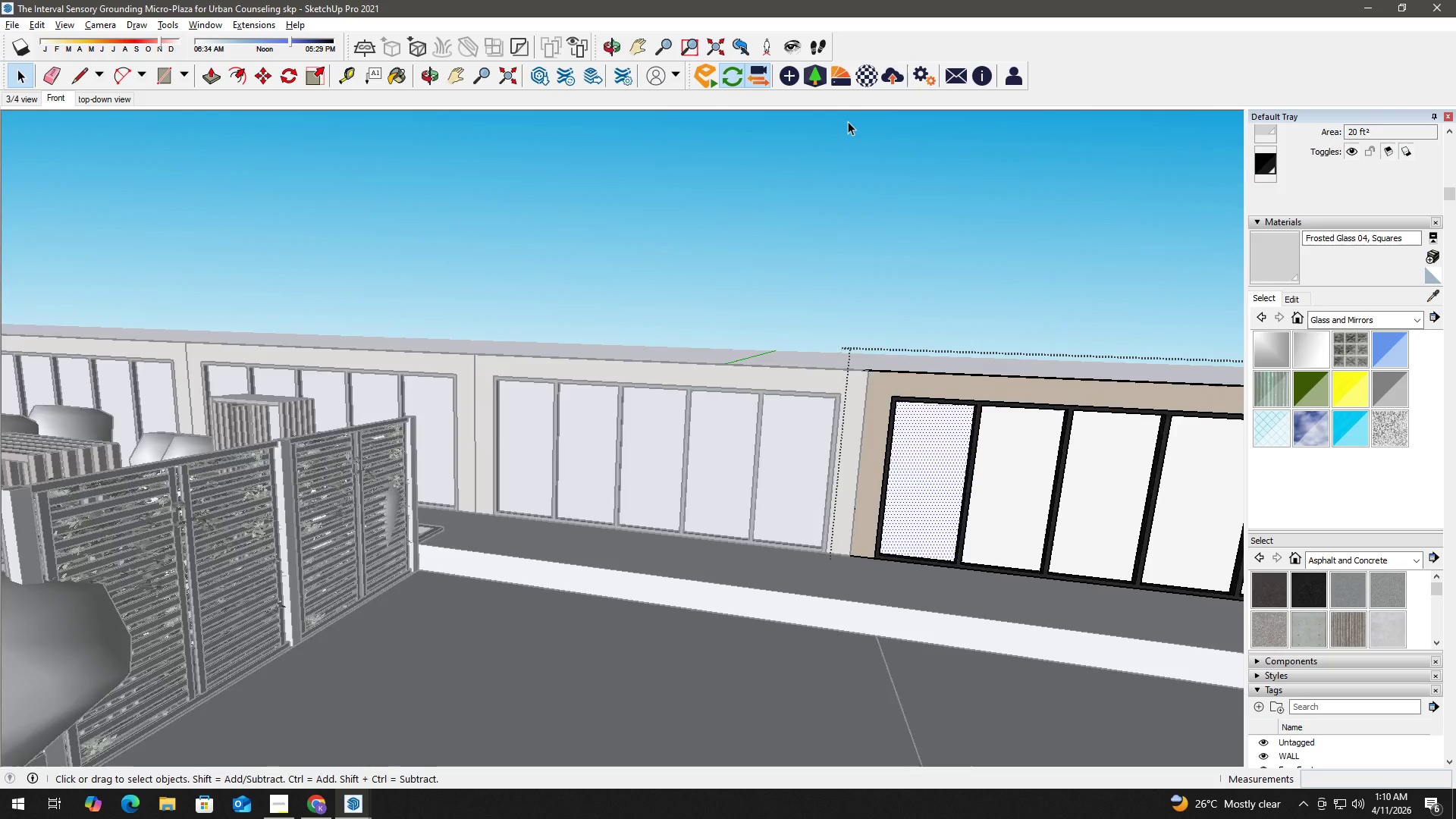 
left_click([861, 80])
 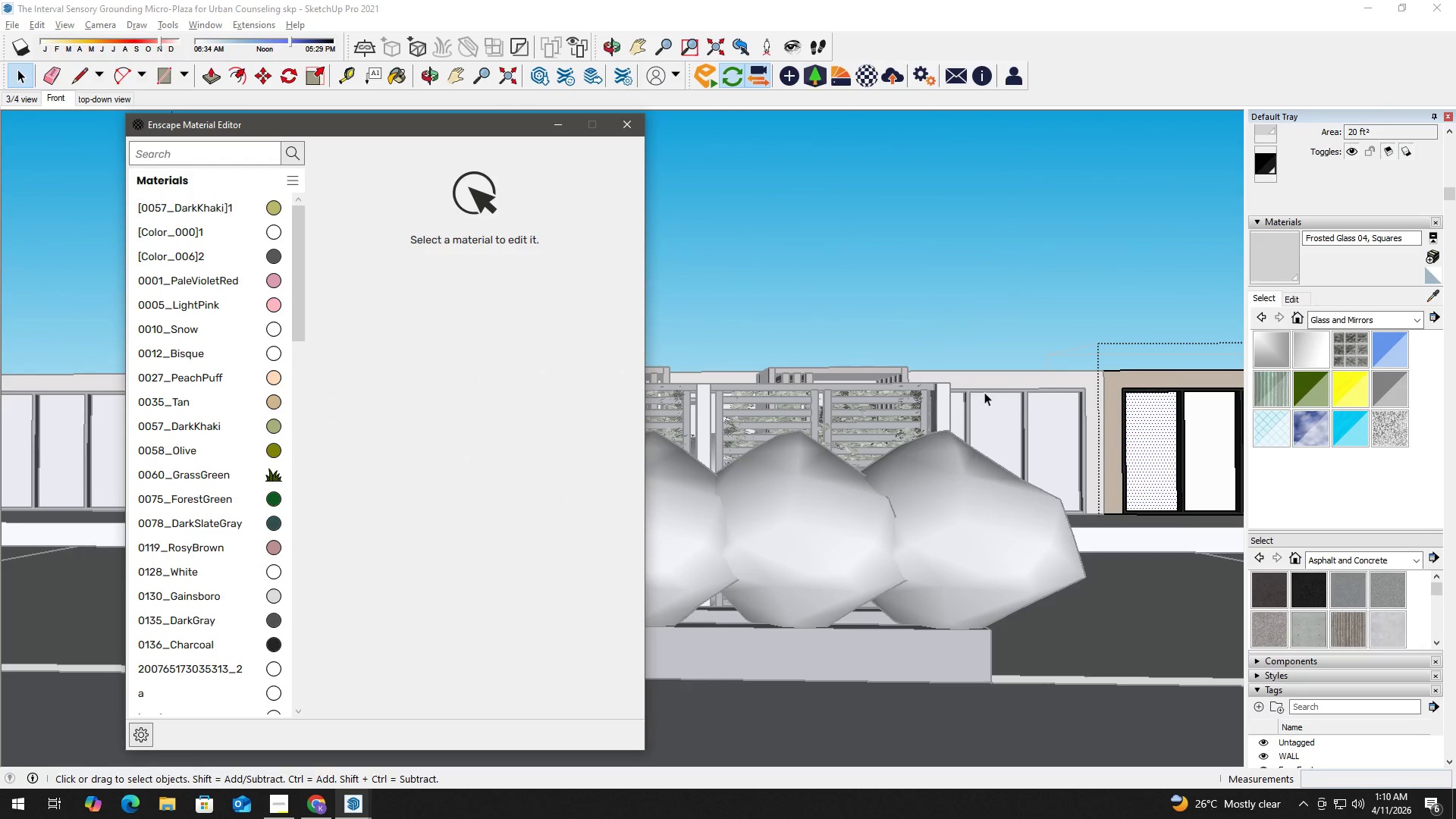 
left_click([1020, 334])
 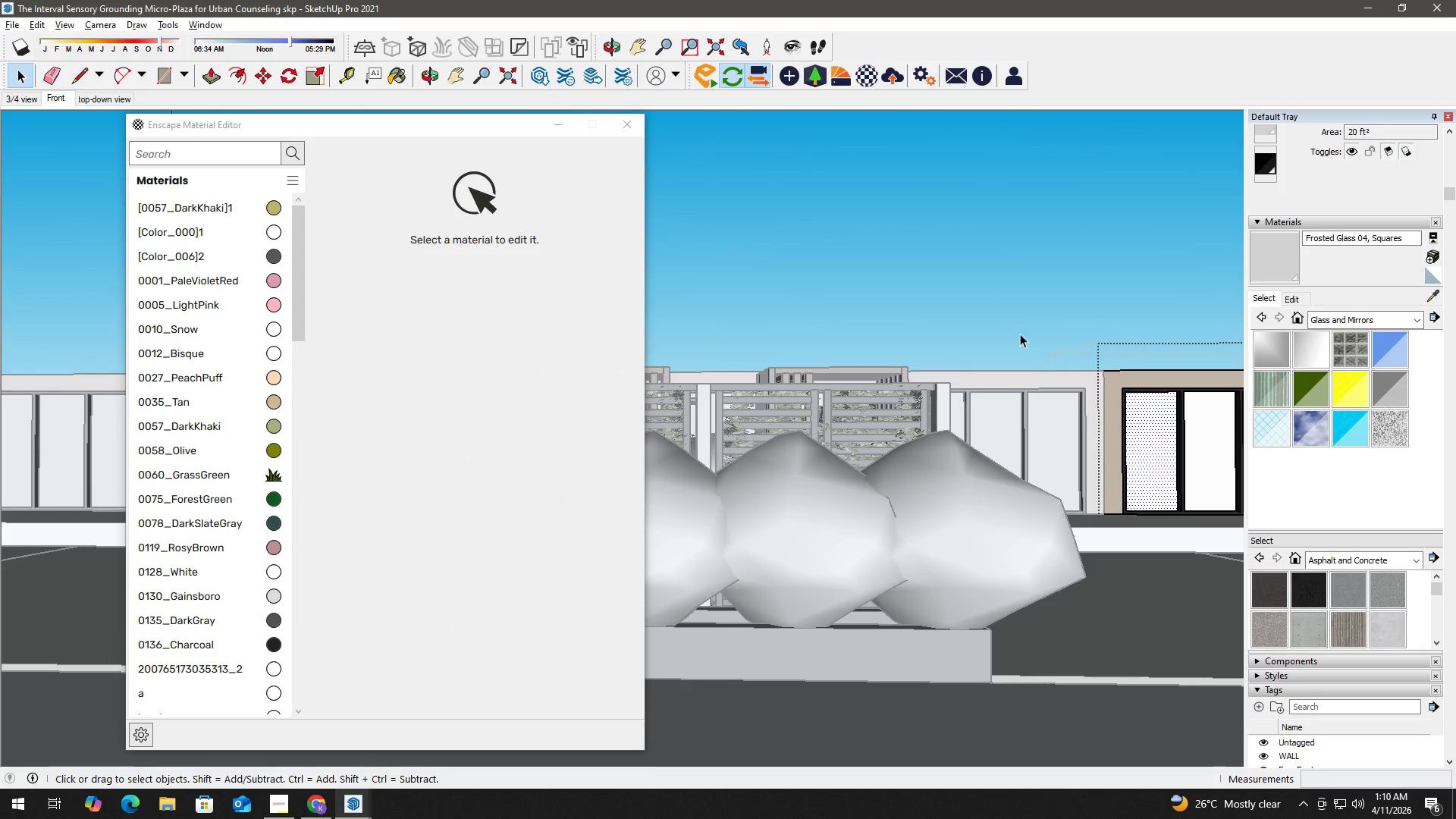 
key(B)
 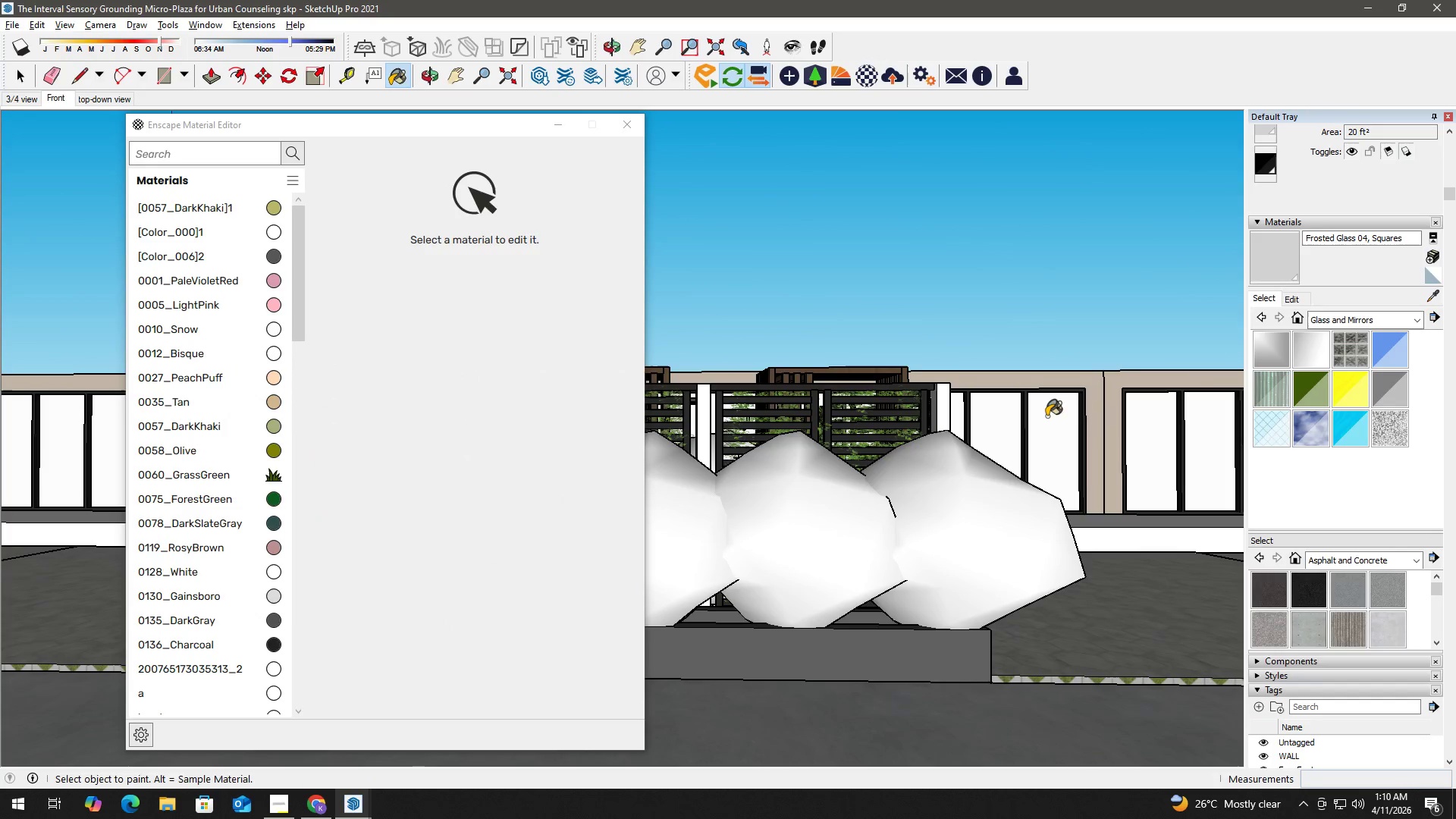 
hold_key(key=AltLeft, duration=0.33)
left_click([1052, 422])
 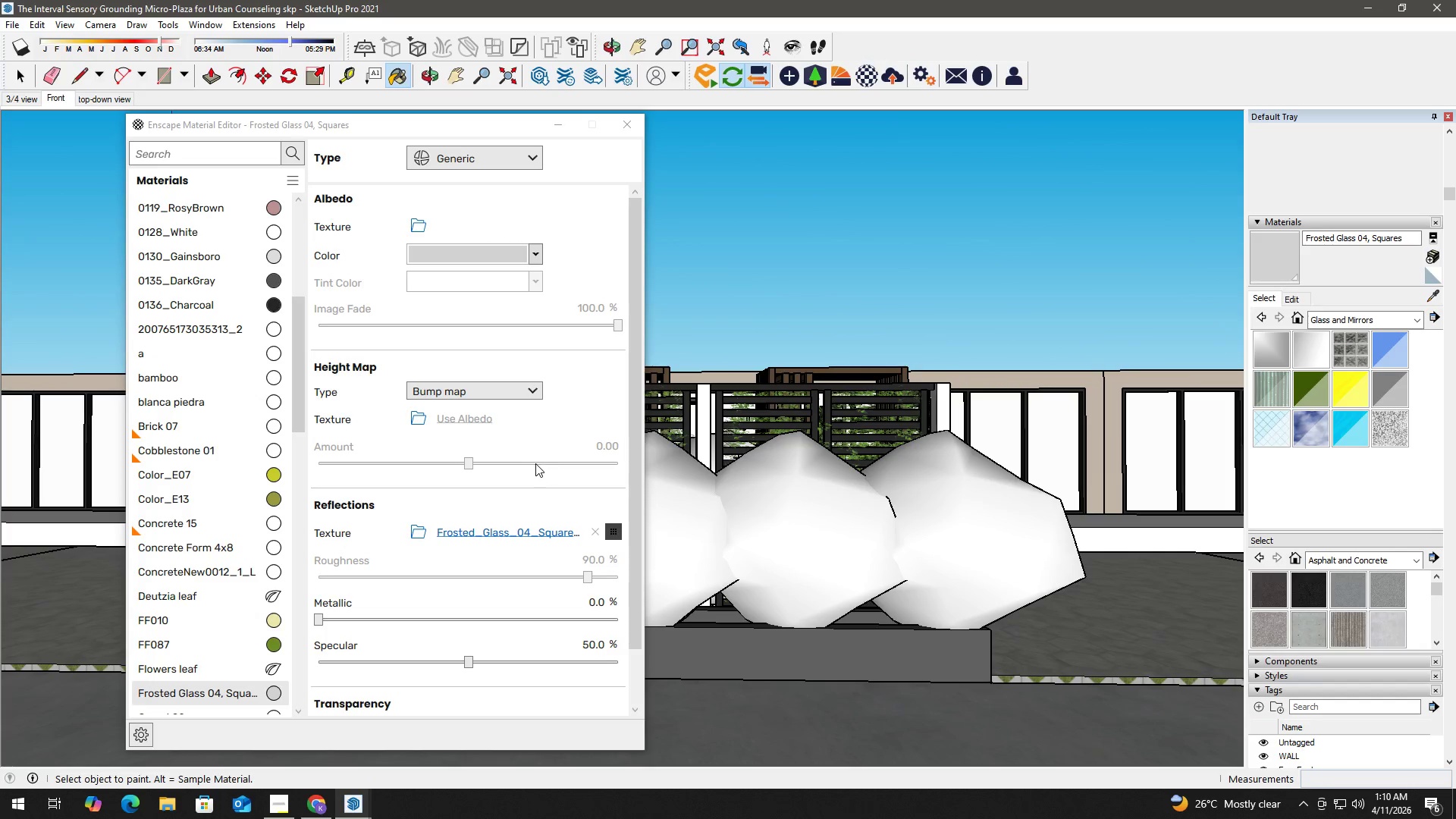 
left_click_drag(start_coordinate=[631, 427], to_coordinate=[623, 560])
 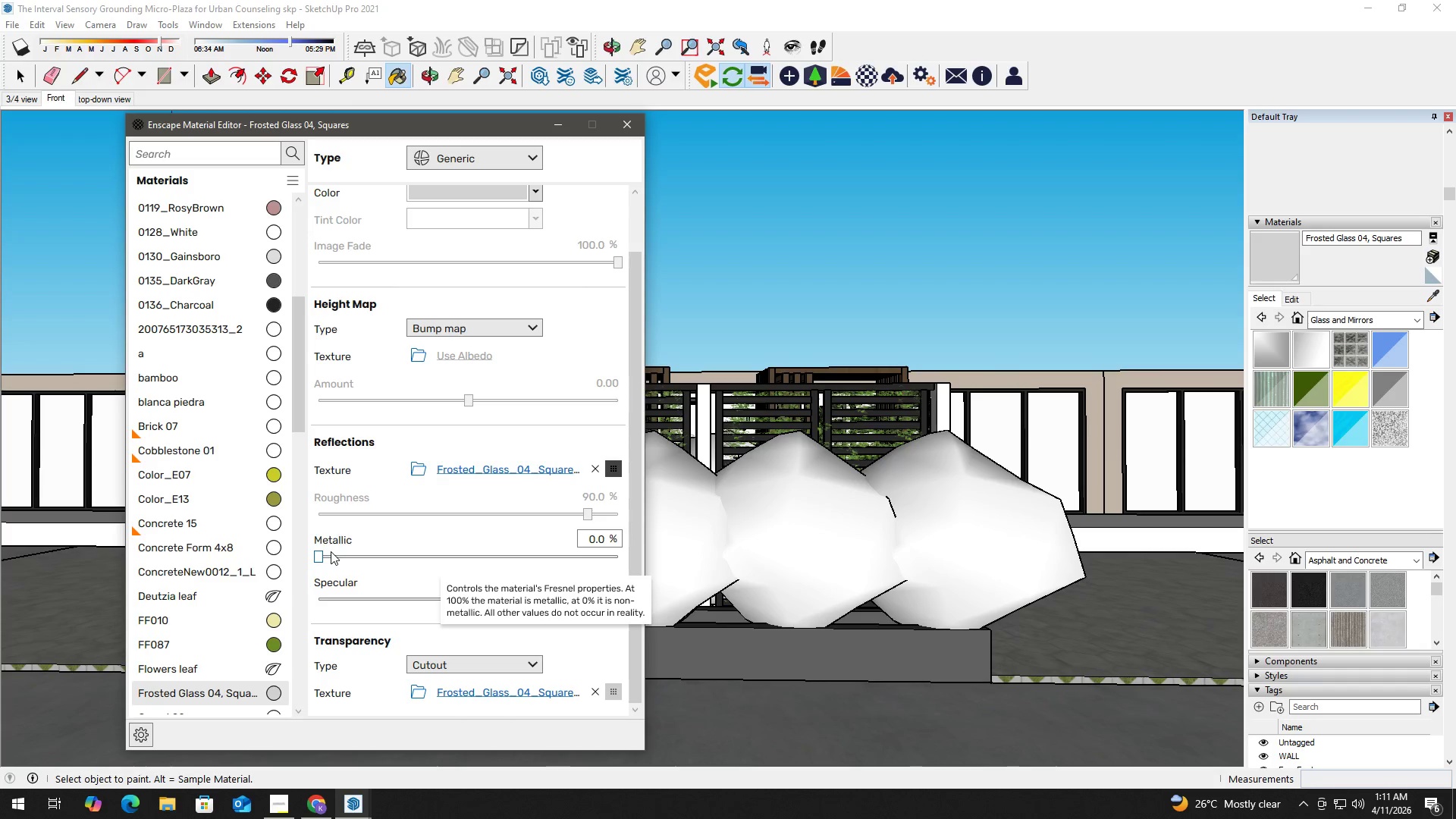 
left_click_drag(start_coordinate=[322, 554], to_coordinate=[530, 559])
 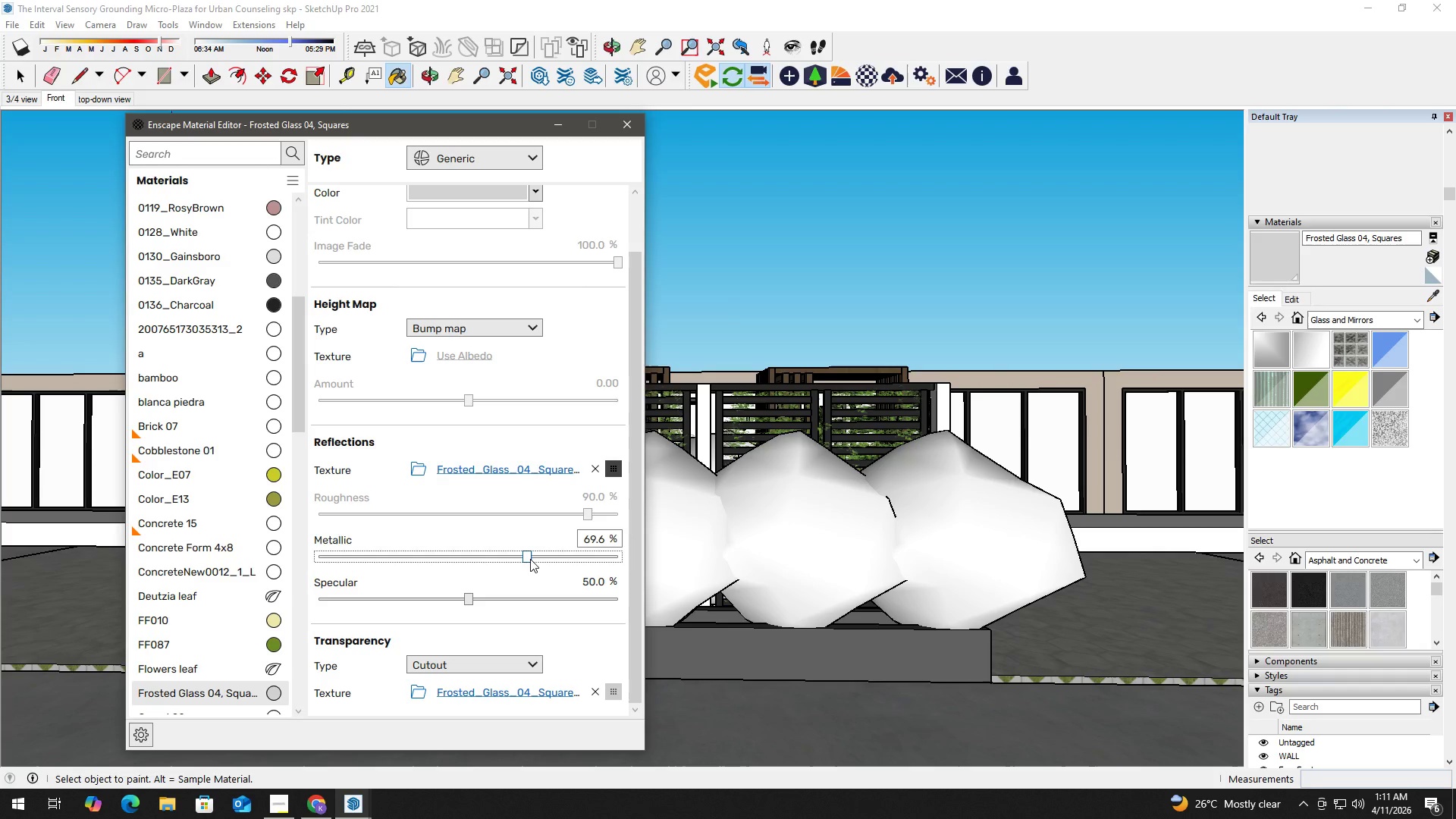 
key(Alt+Tab)
 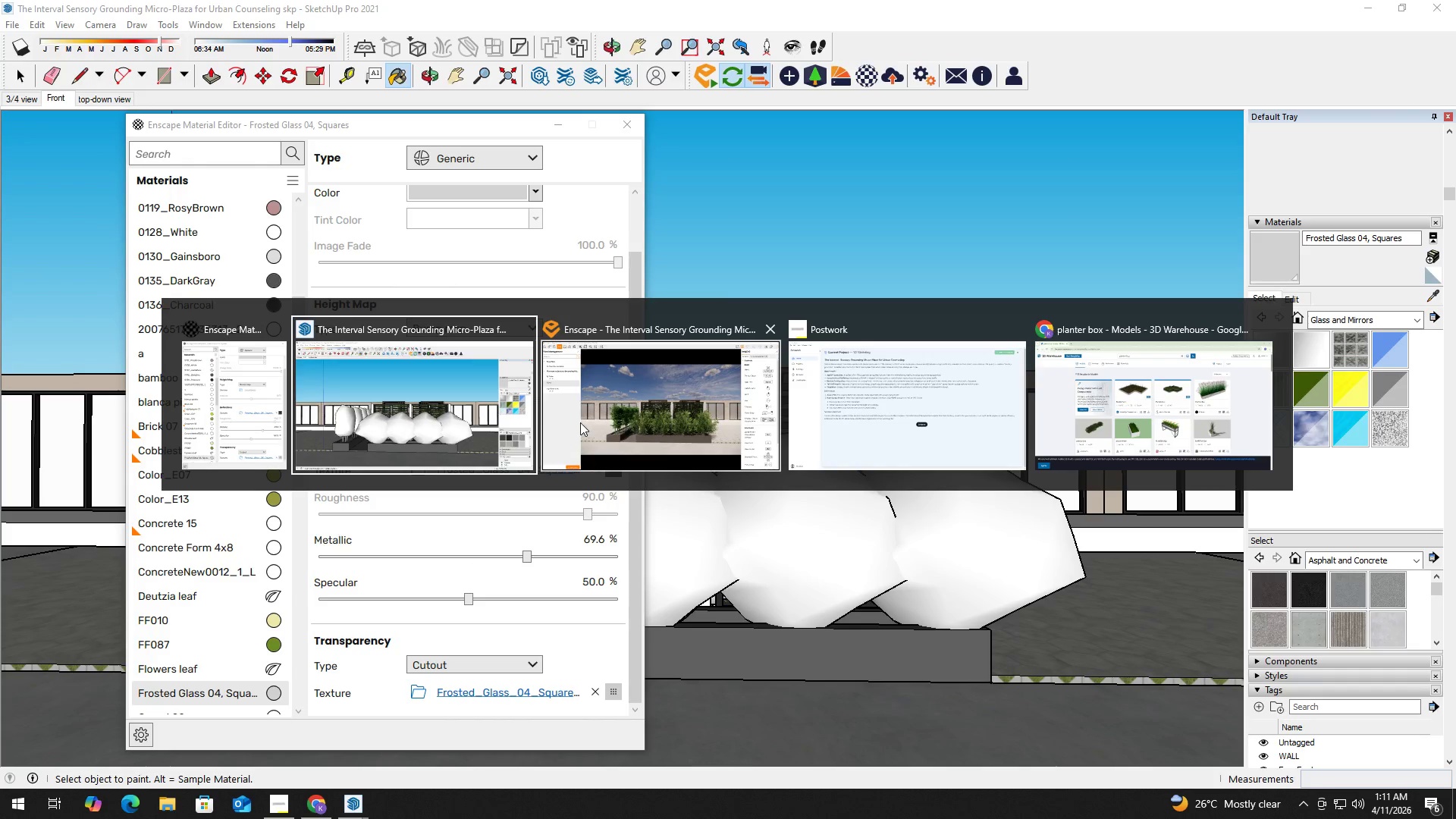 
left_click([638, 406])
 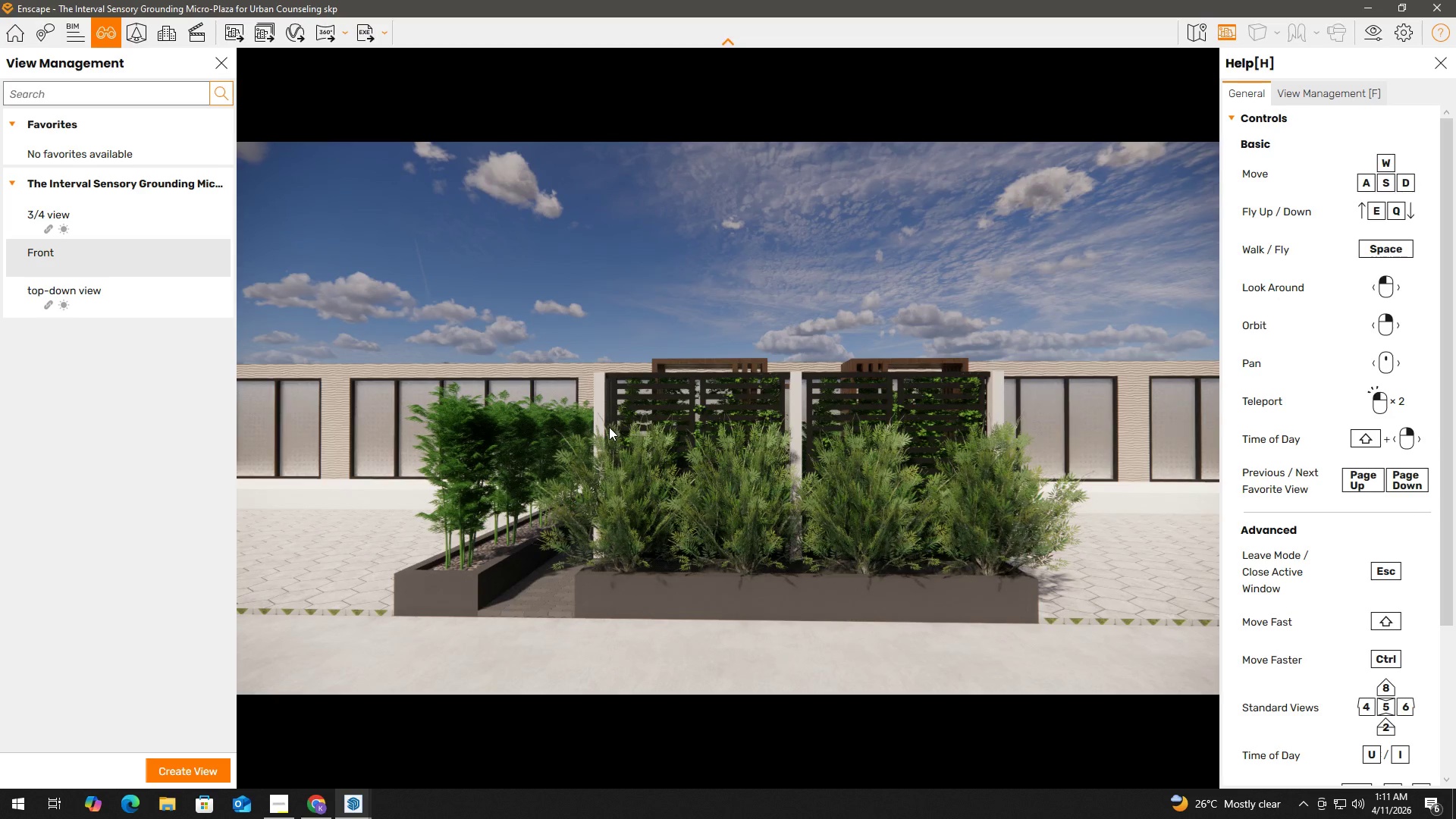 
key(Alt+AltLeft)
 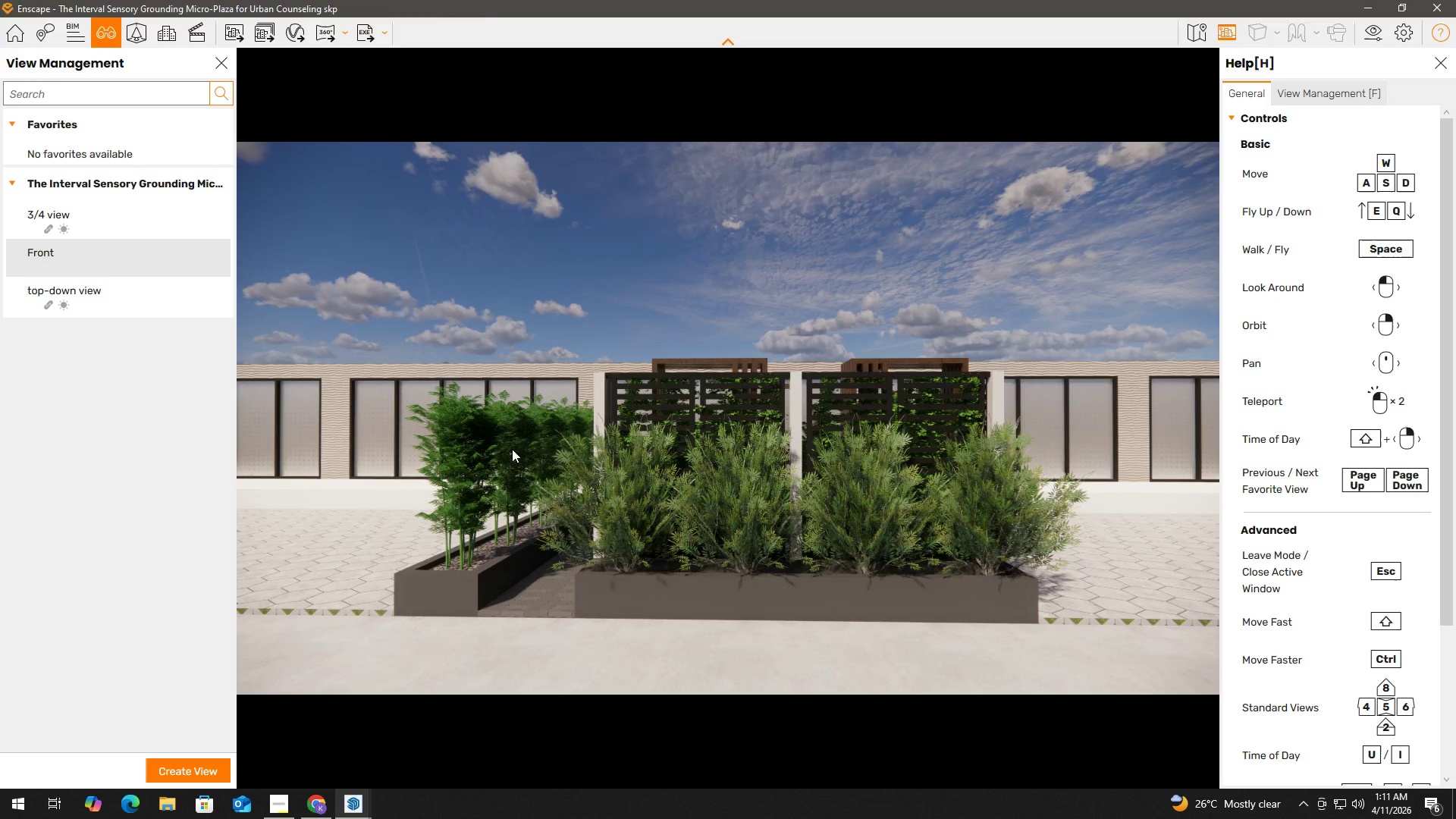 
key(Alt+Tab)
 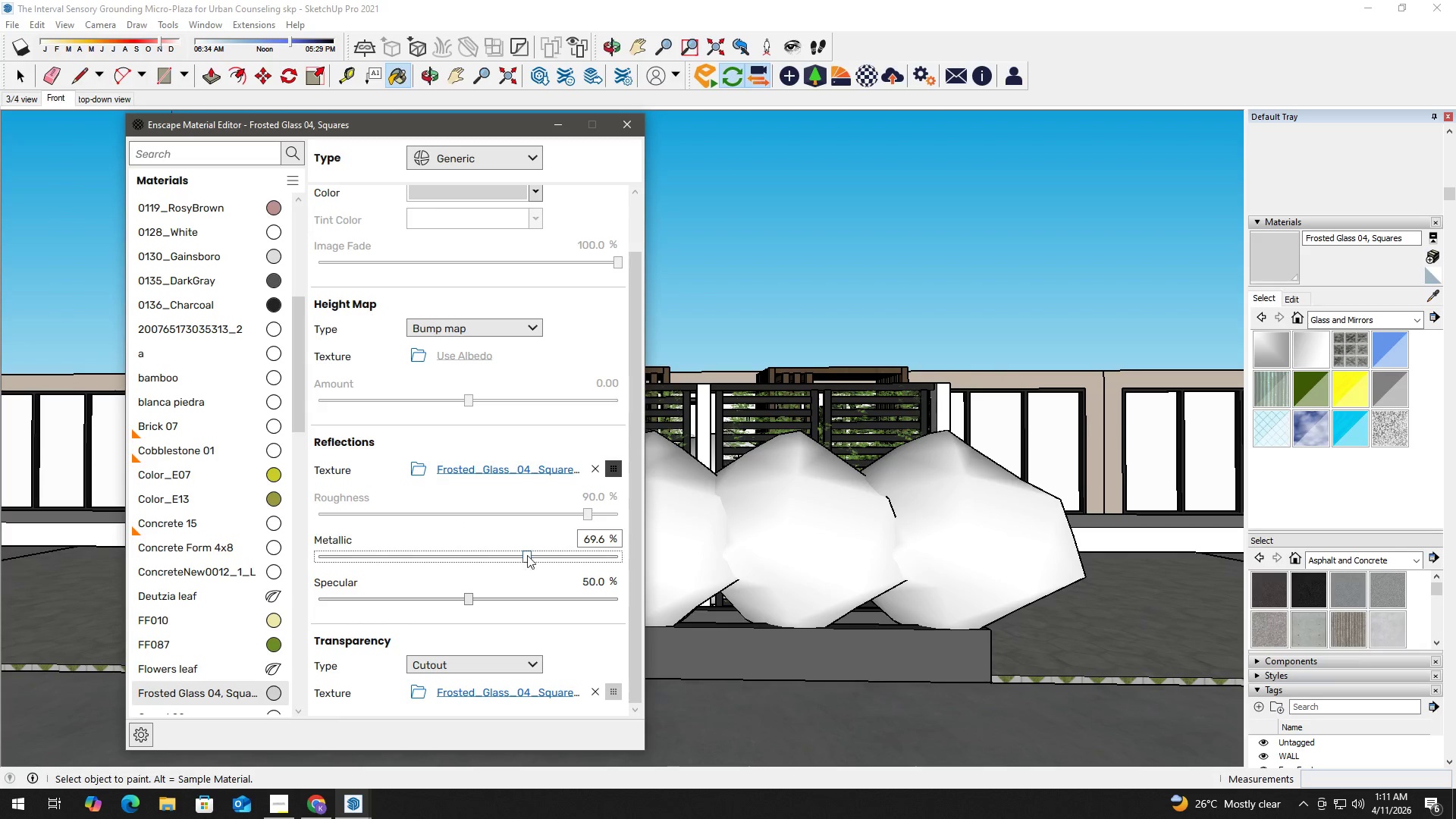 
left_click_drag(start_coordinate=[531, 556], to_coordinate=[589, 556])
 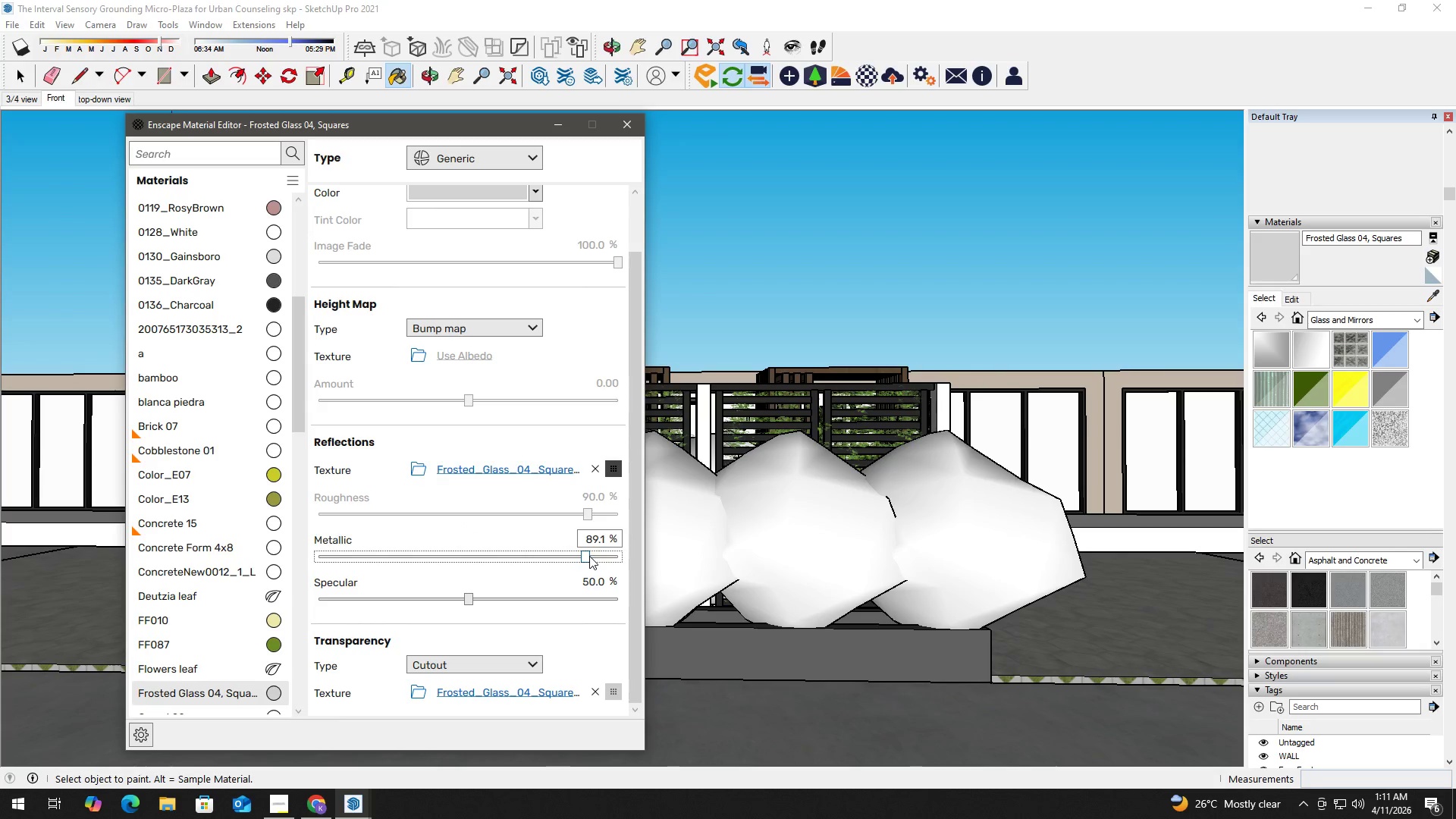 
key(Alt+AltLeft)
 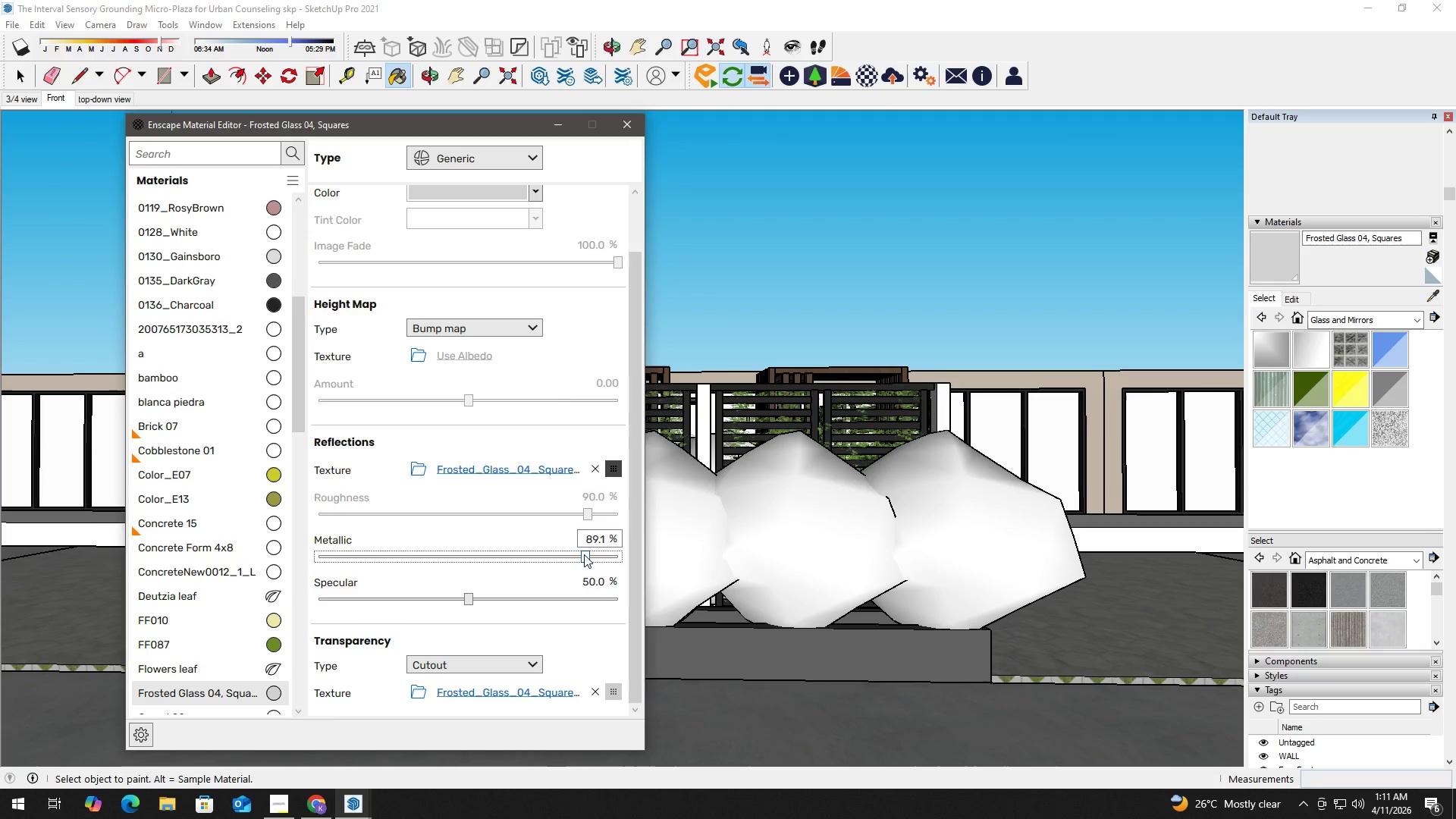 
key(Alt+Tab)
 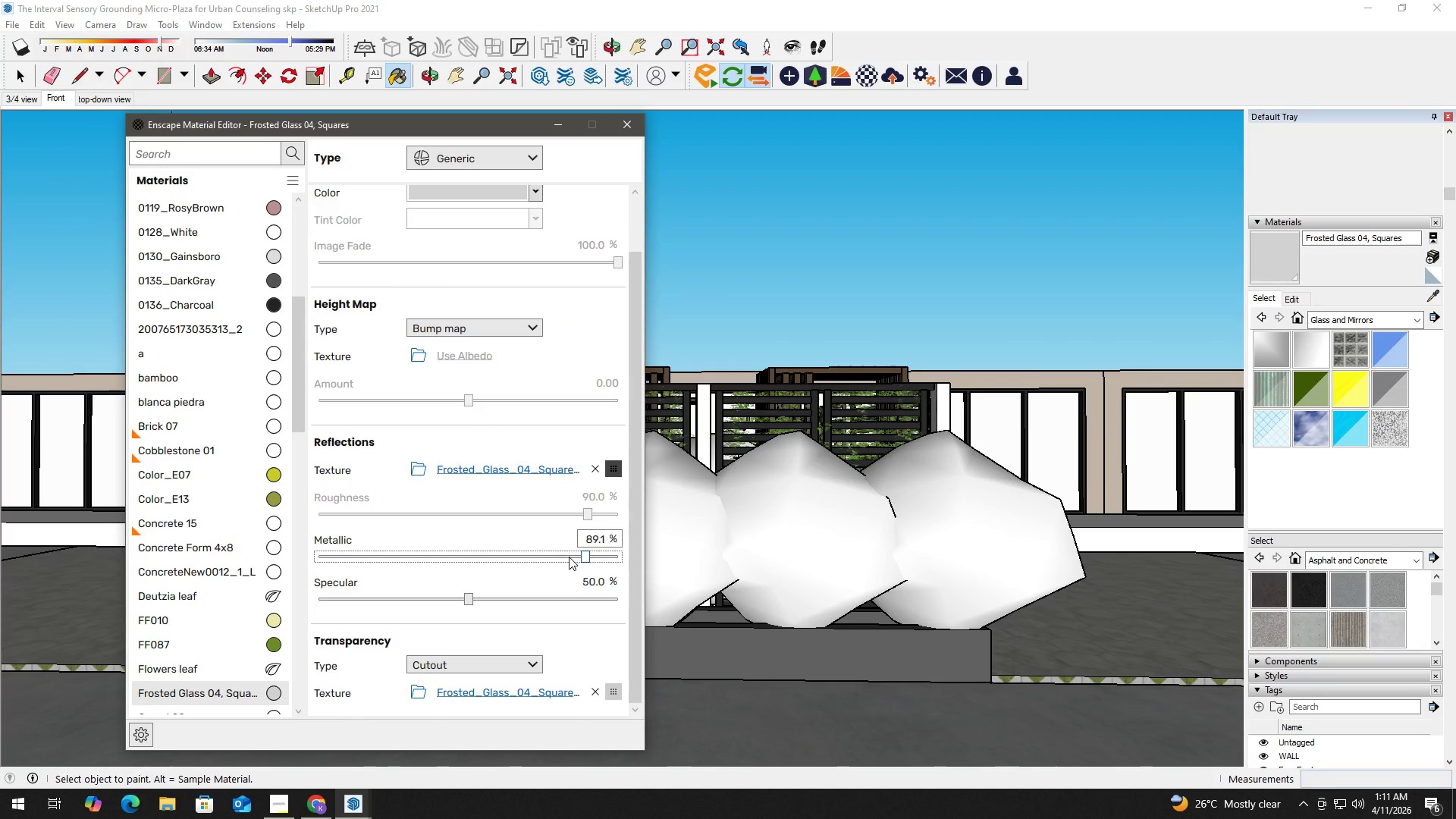 
key(Alt+Tab)
 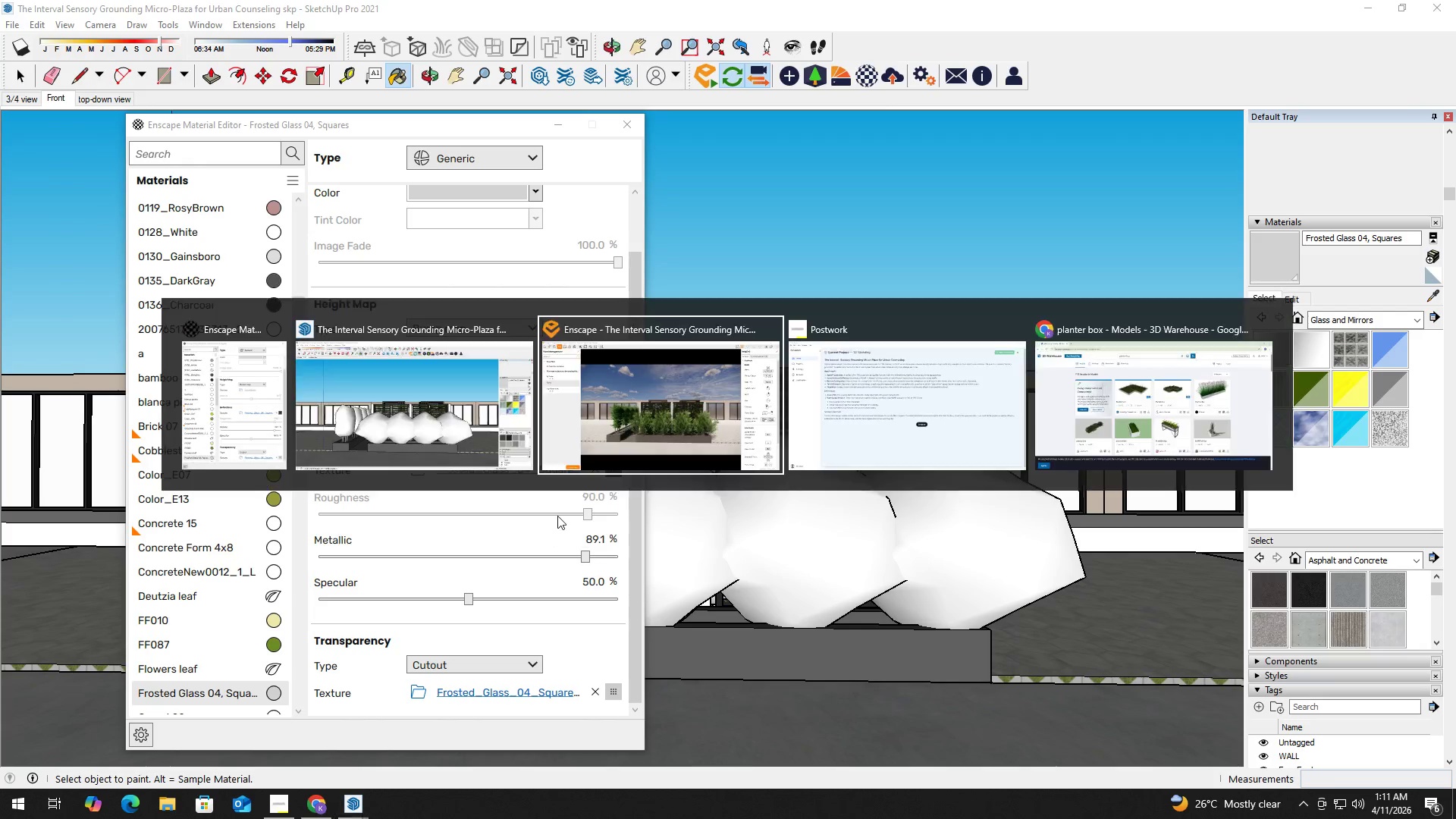 
key(Alt+Tab)
 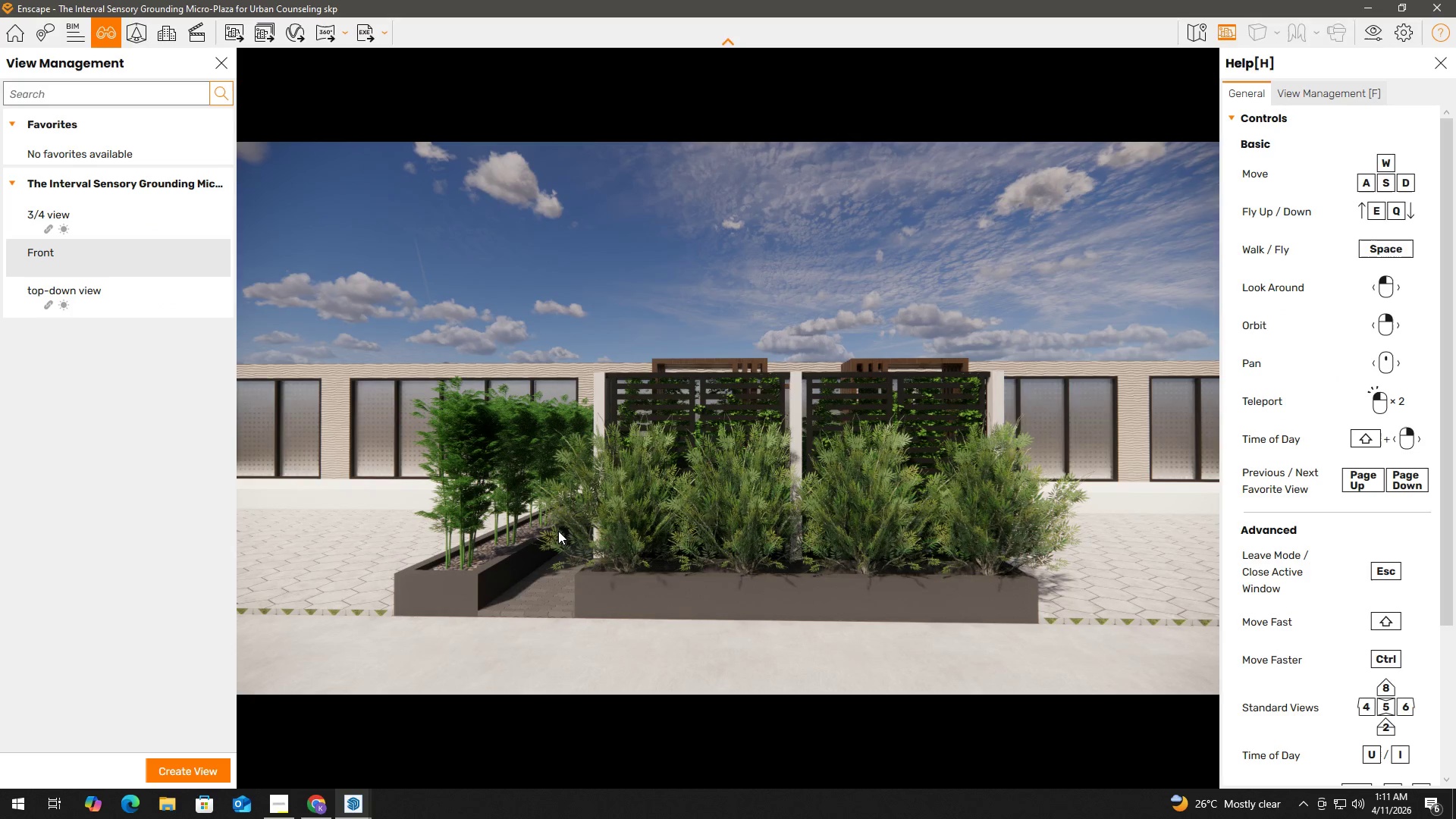 
key(Alt+Tab)
 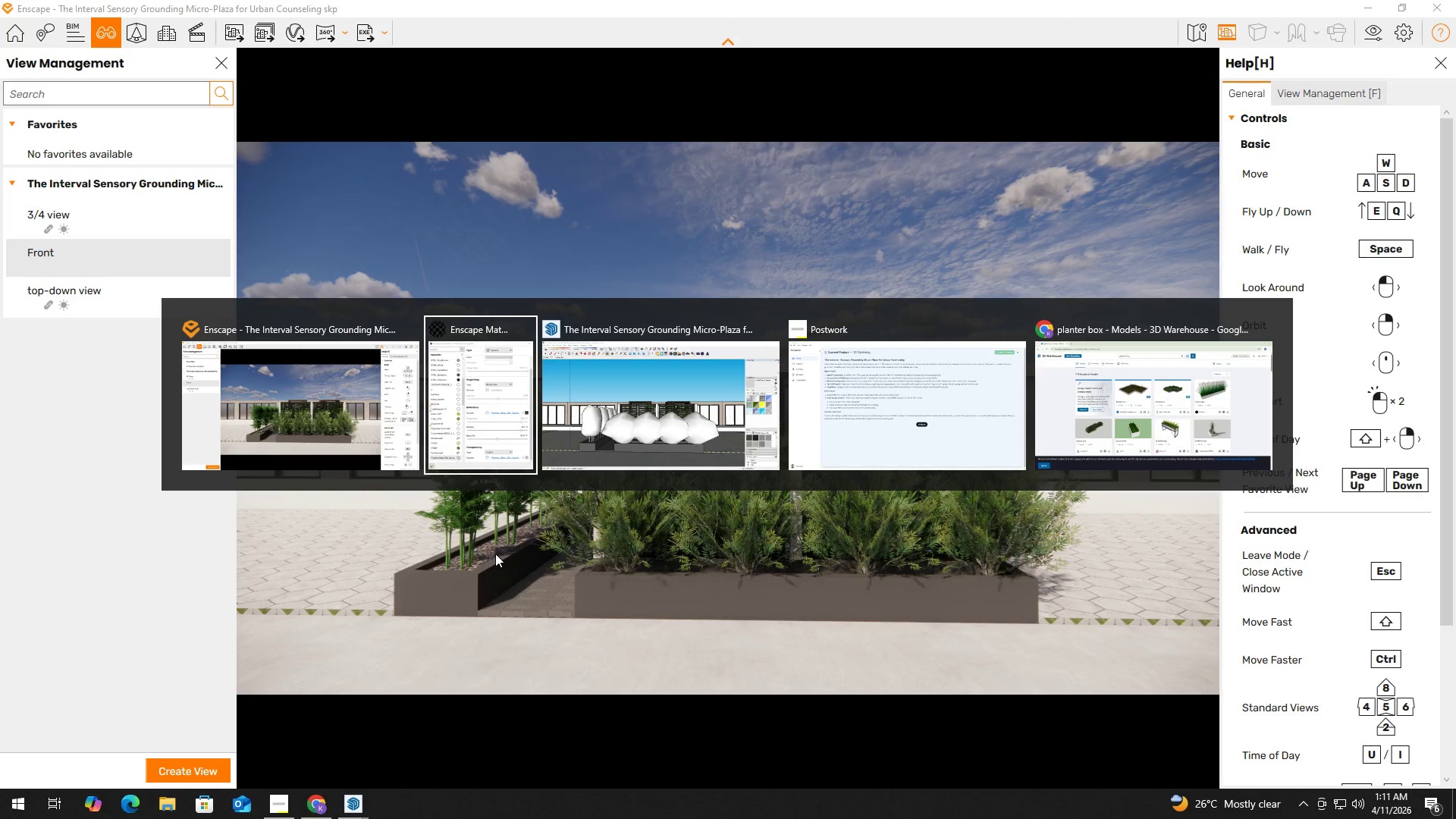 
key(Alt+Tab)
 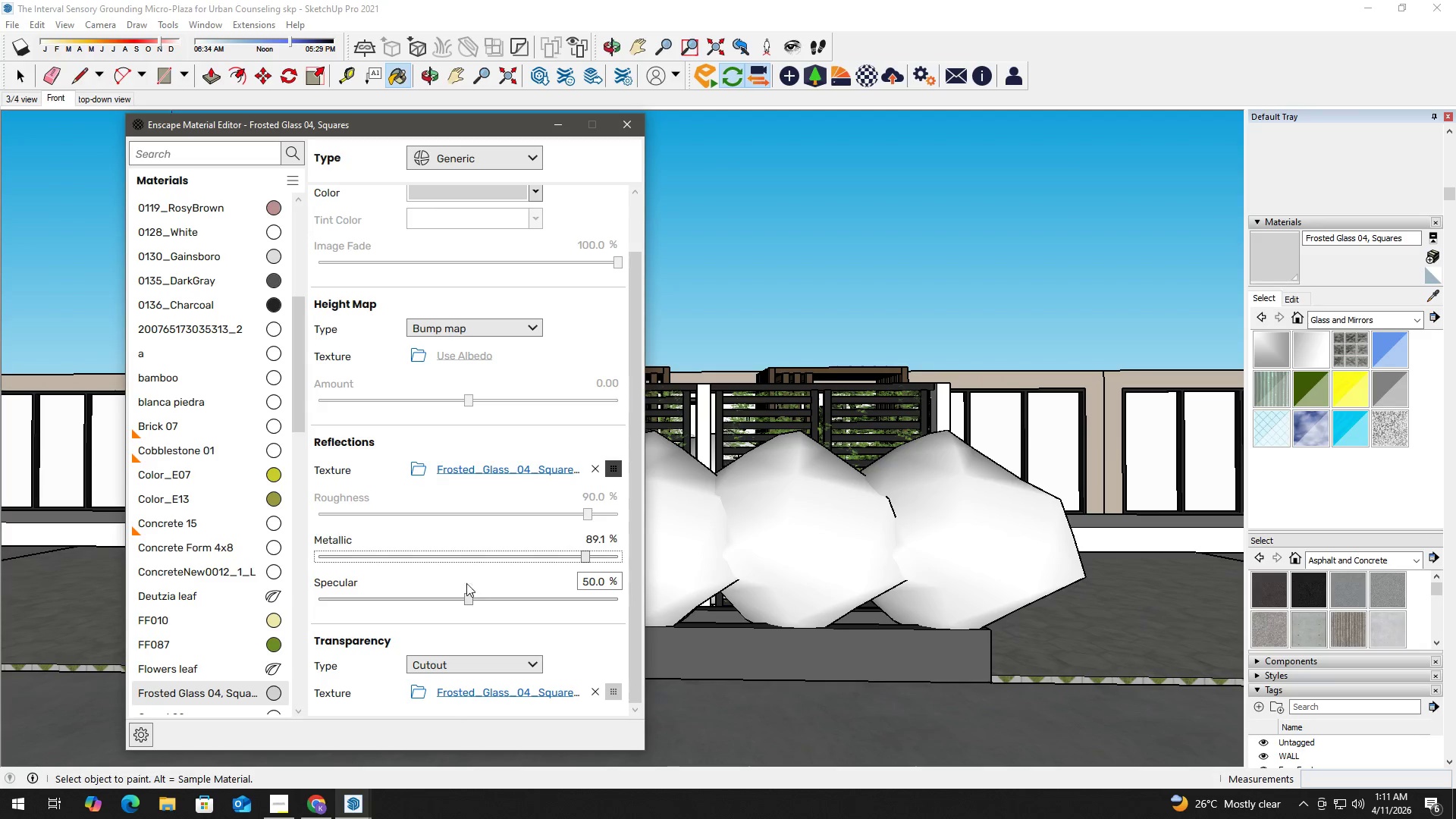 
left_click_drag(start_coordinate=[467, 599], to_coordinate=[391, 598])
 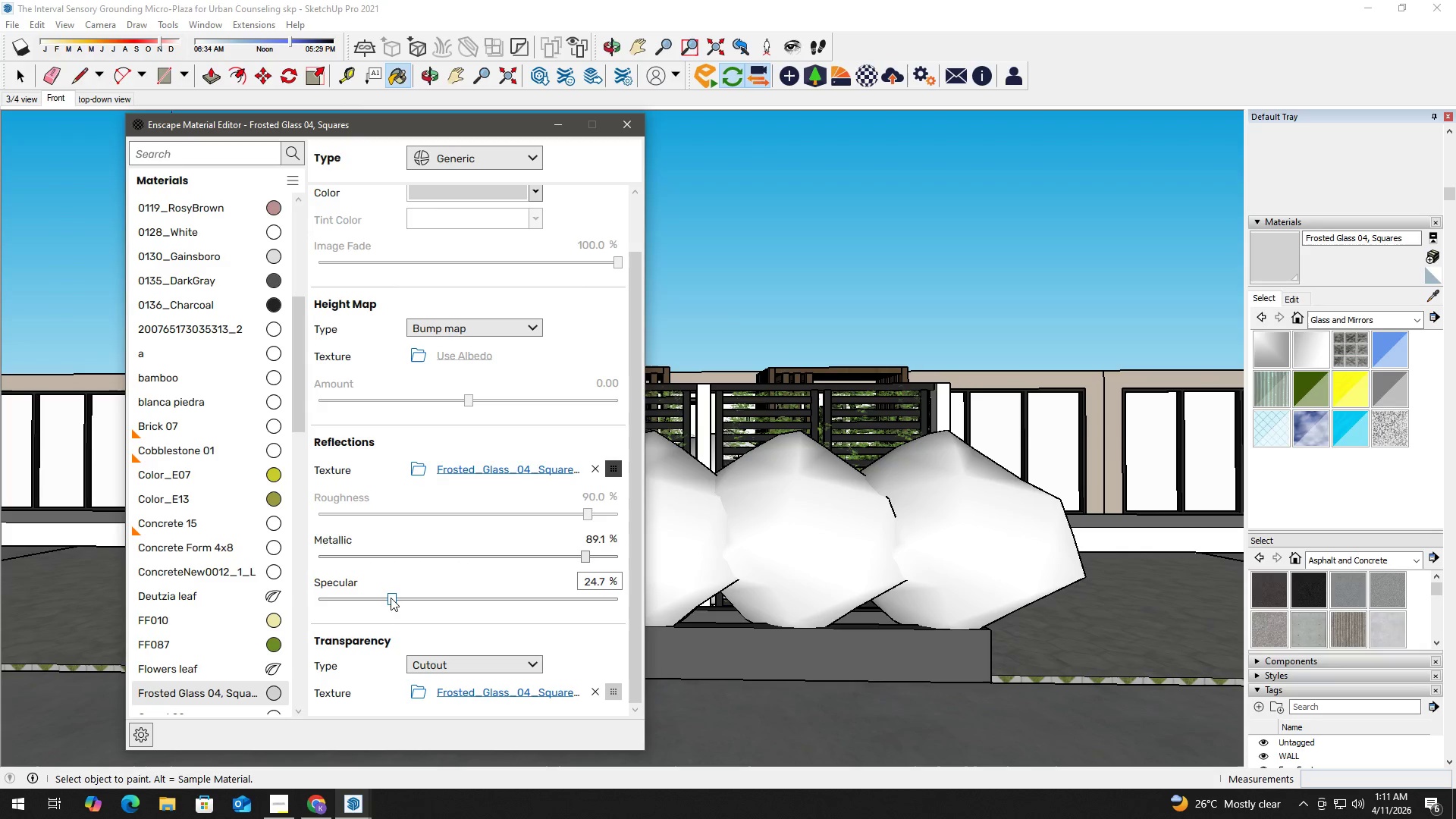 
key(Alt+AltLeft)
 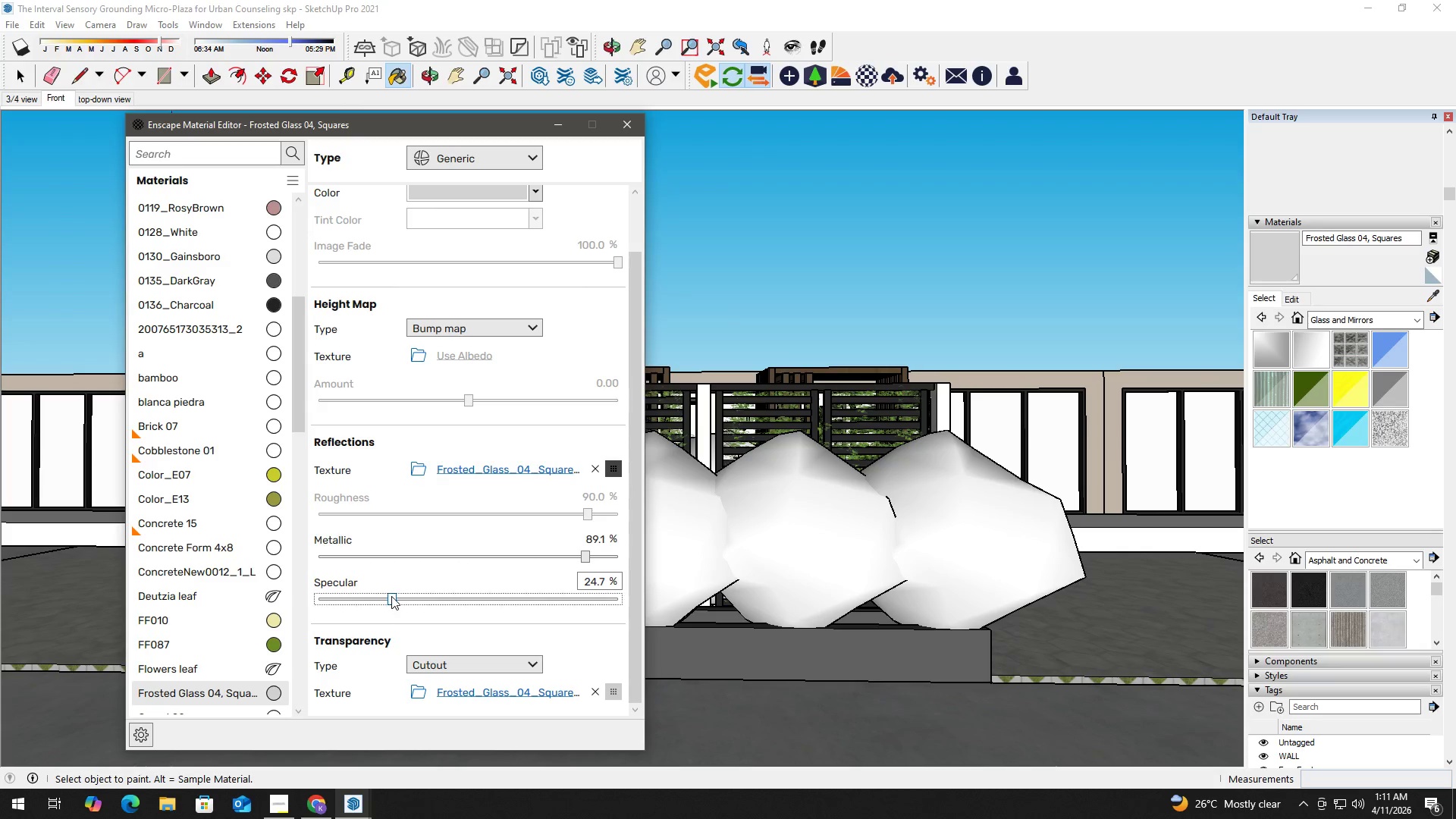 
key(Alt+Tab)
 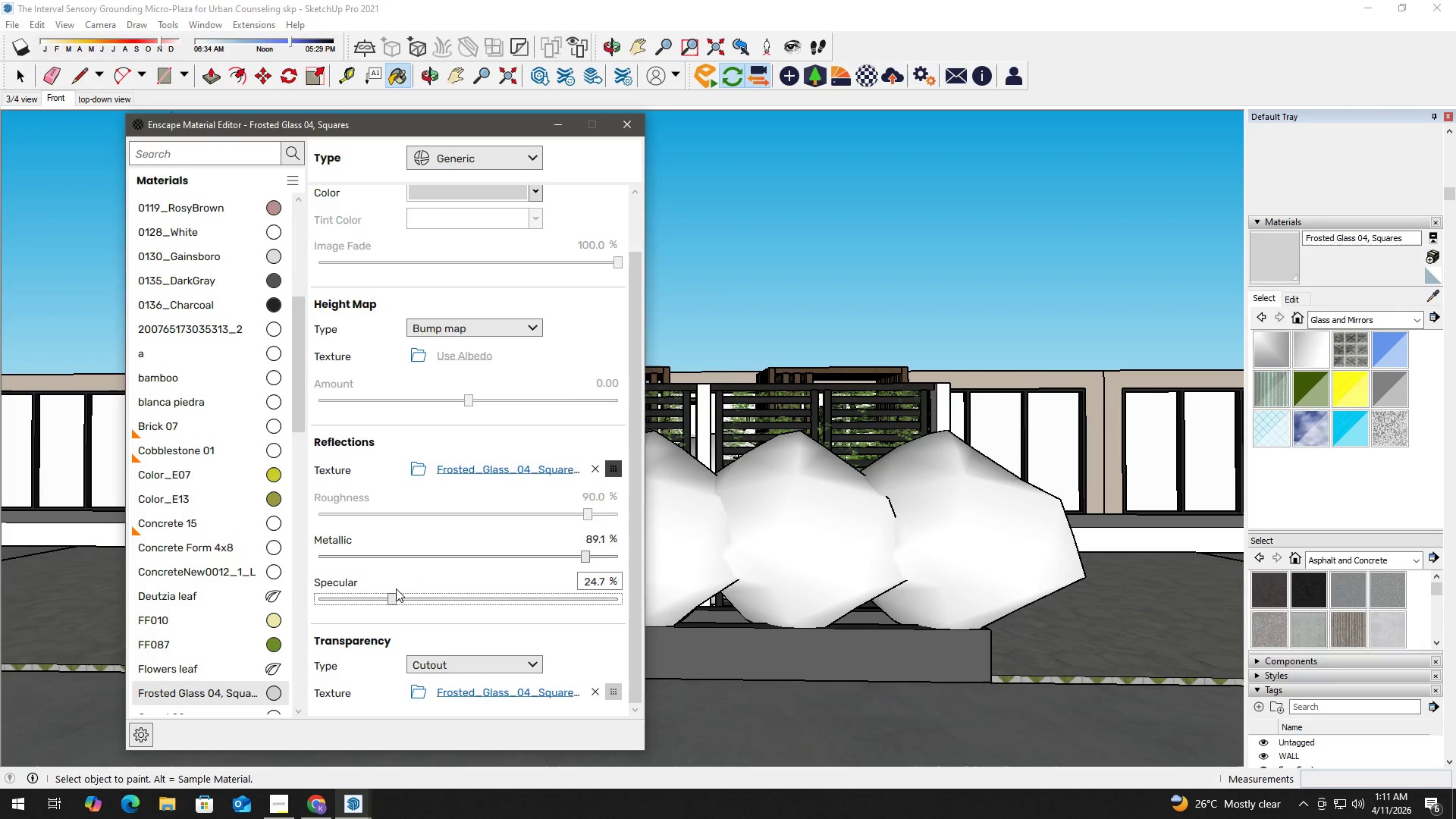 
key(Alt+Tab)
 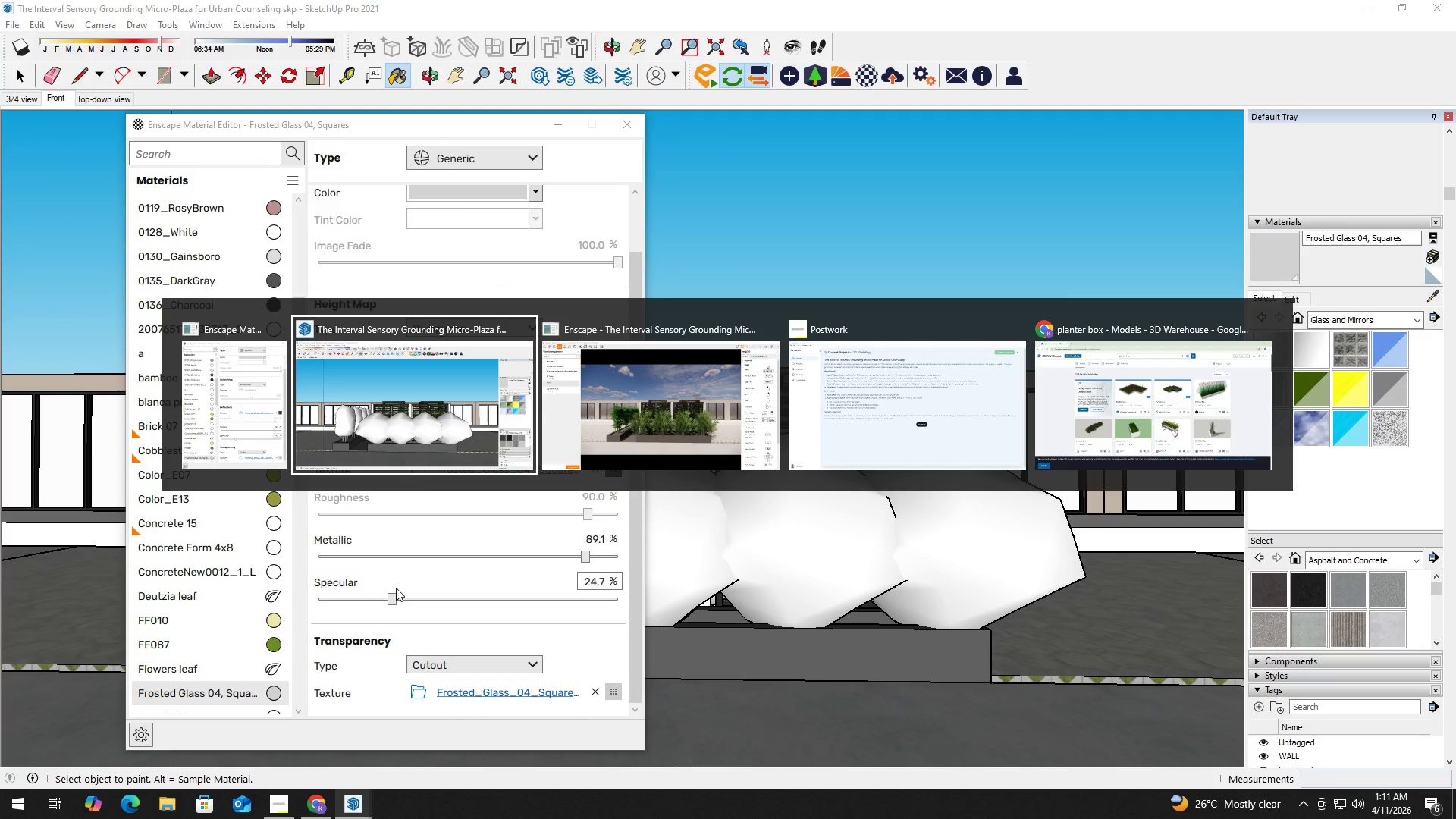 
key(Alt+Tab)
 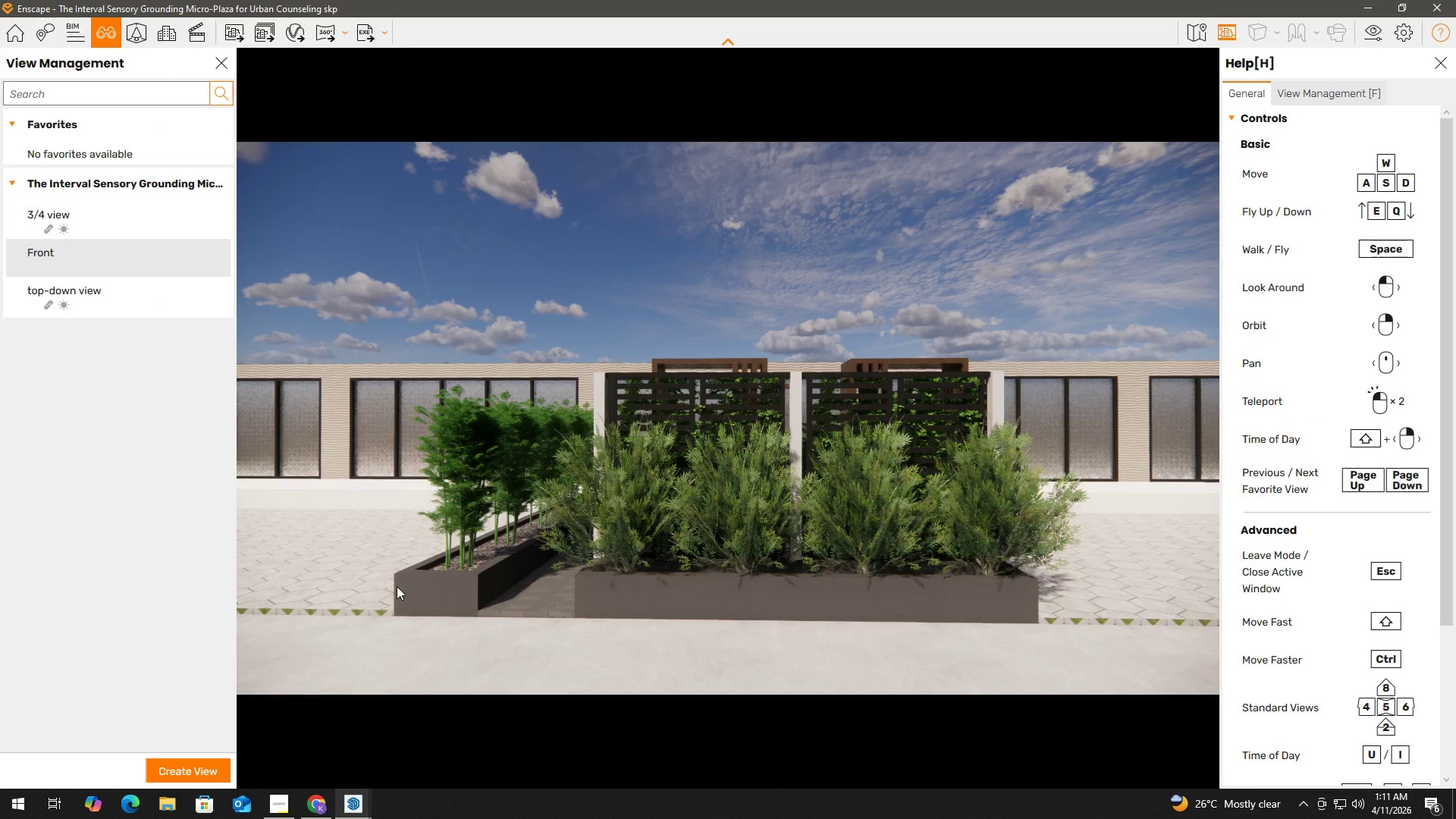 
key(Alt+Tab)
 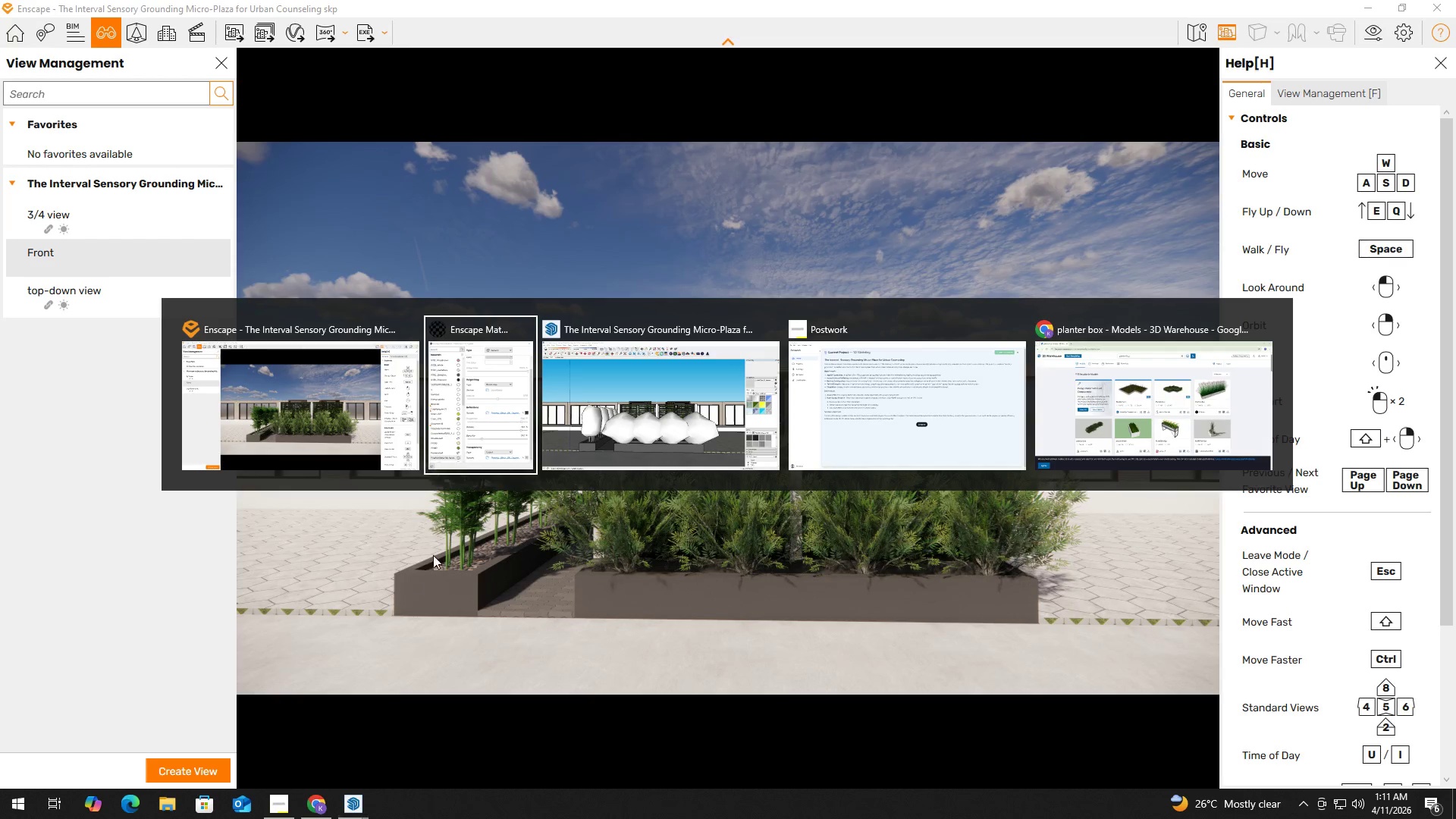 
key(Alt+Tab)
 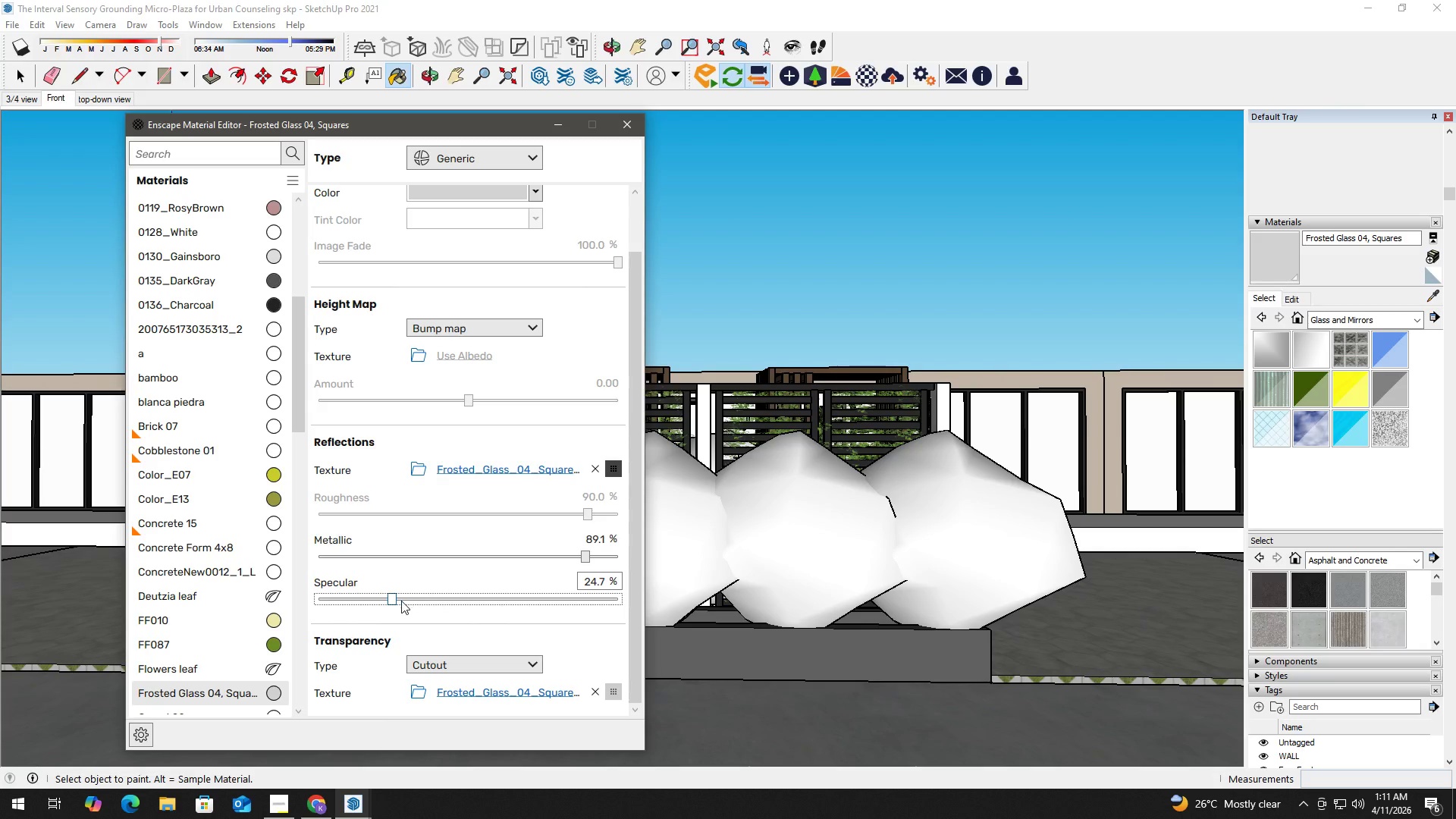 
left_click_drag(start_coordinate=[393, 601], to_coordinate=[588, 605])
 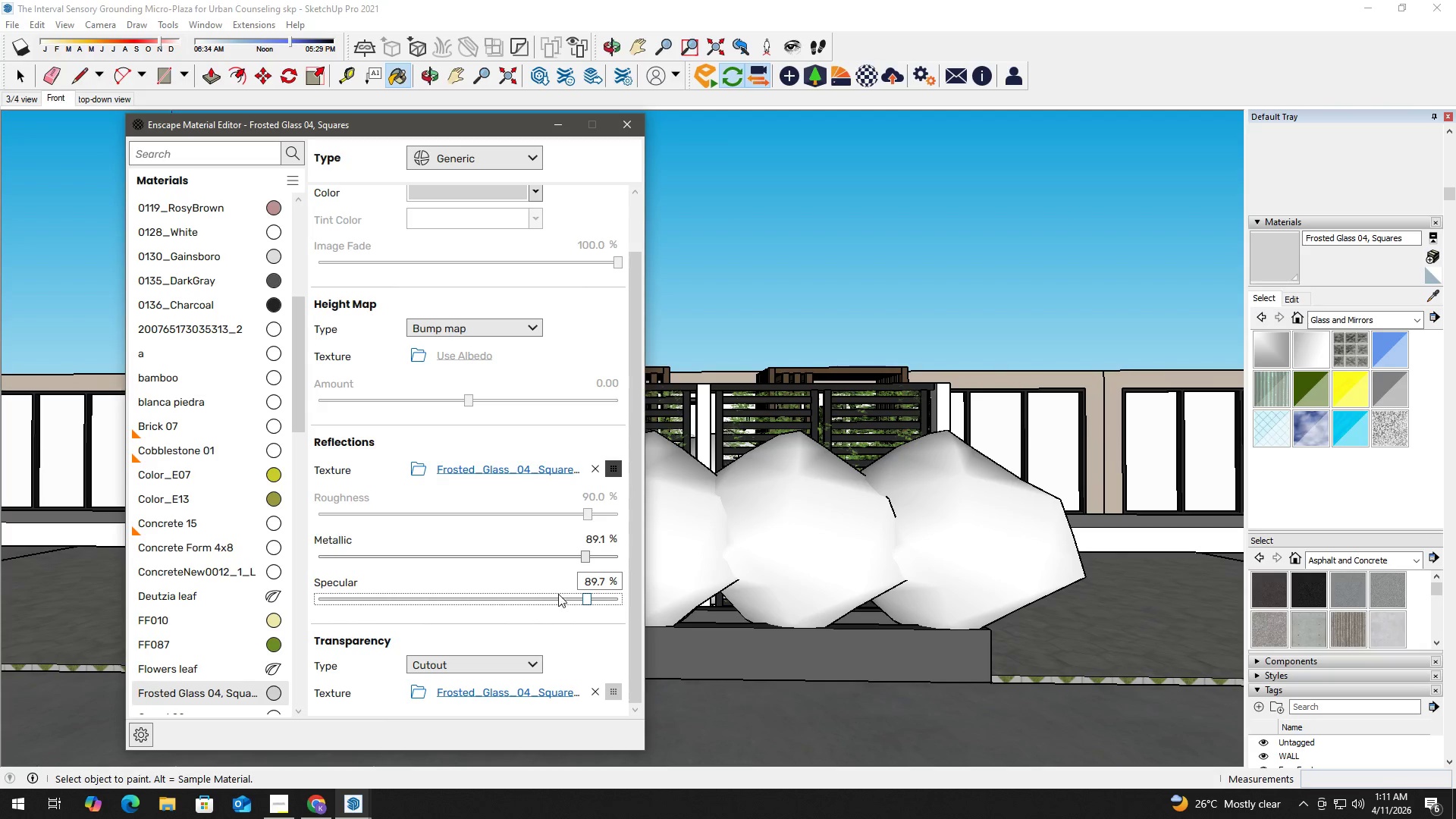 
key(Alt+Tab)
 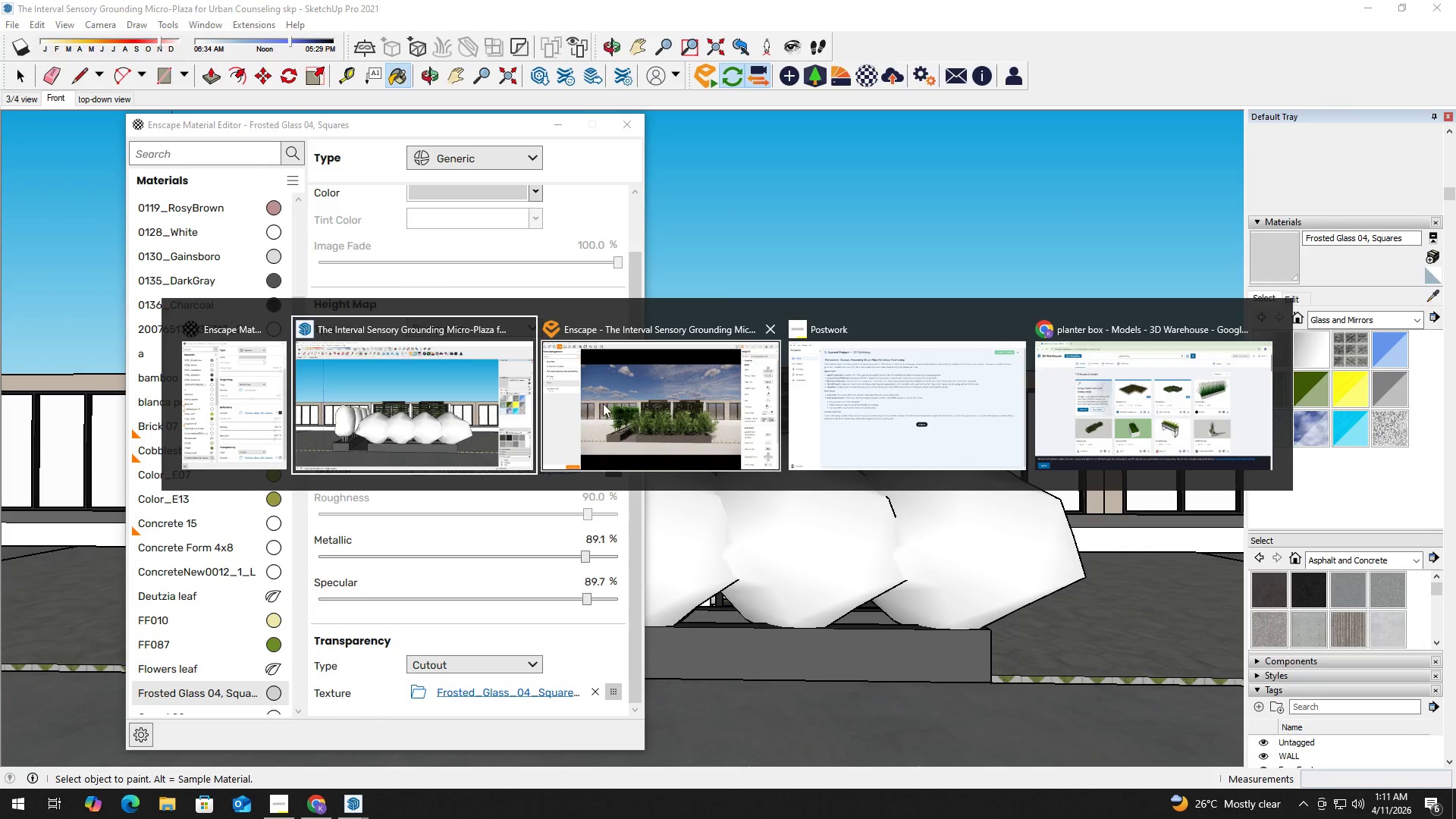 
left_click([607, 402])
 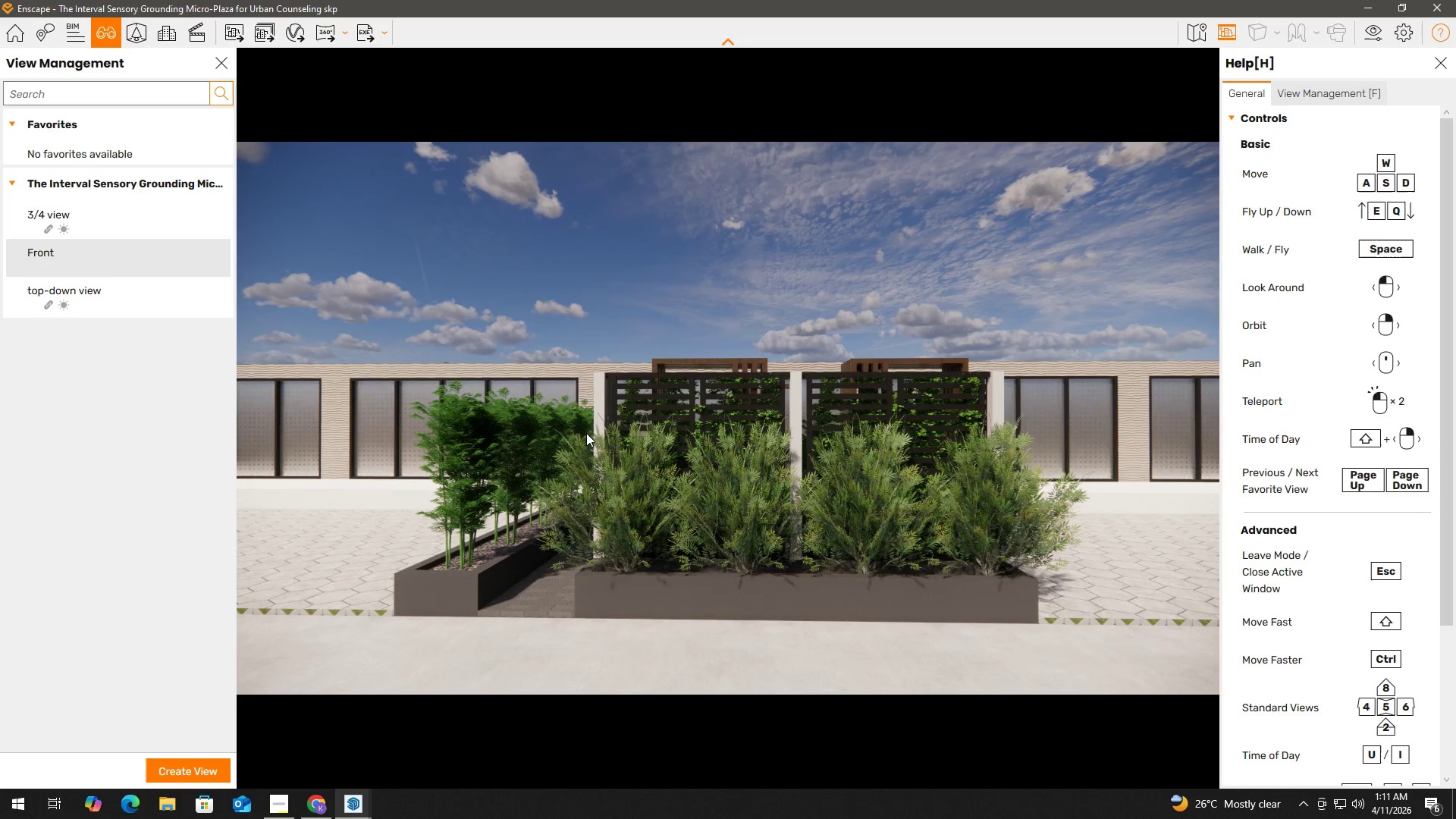 
key(Alt+AltLeft)
 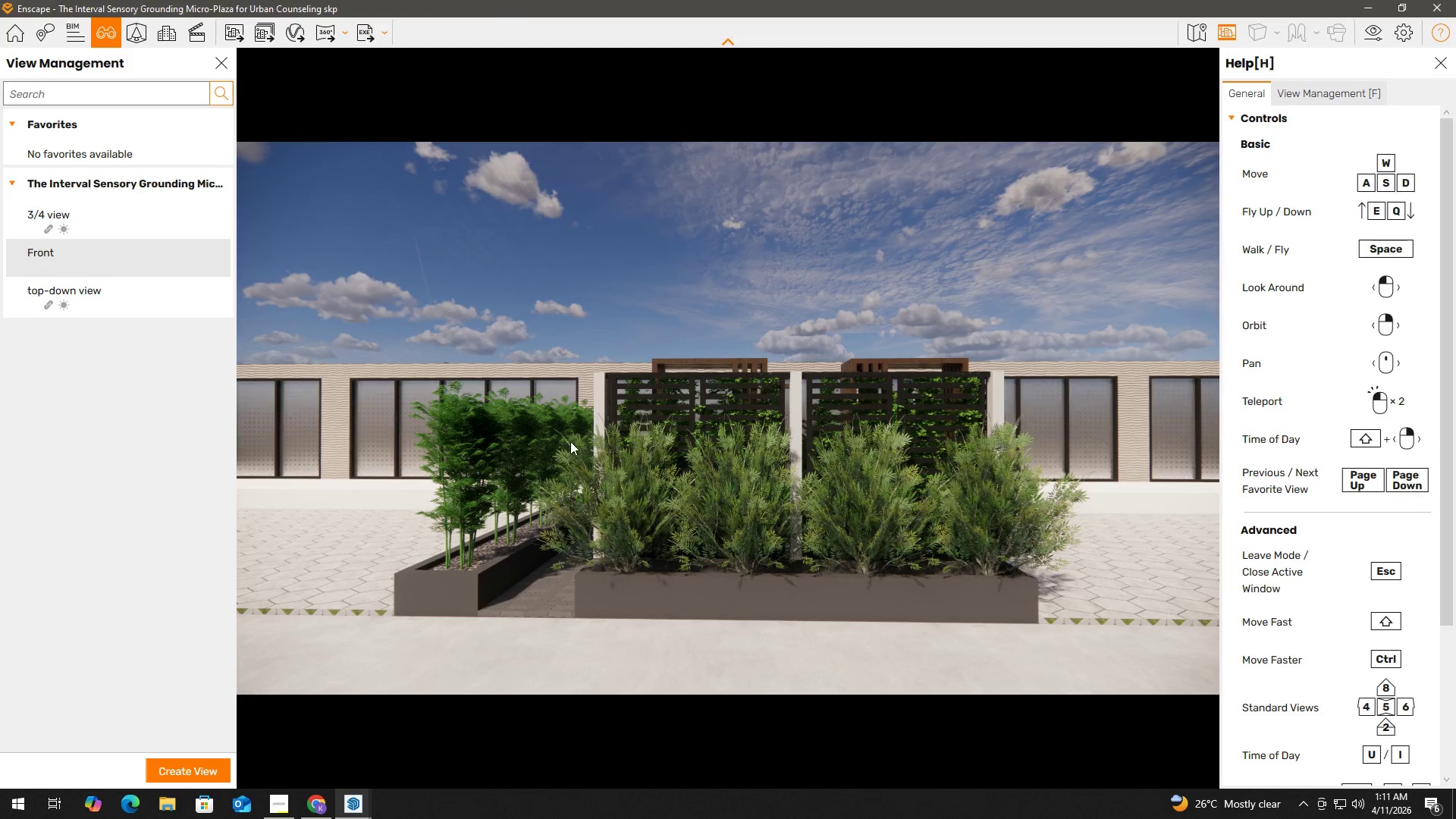 
key(Alt+Tab)
 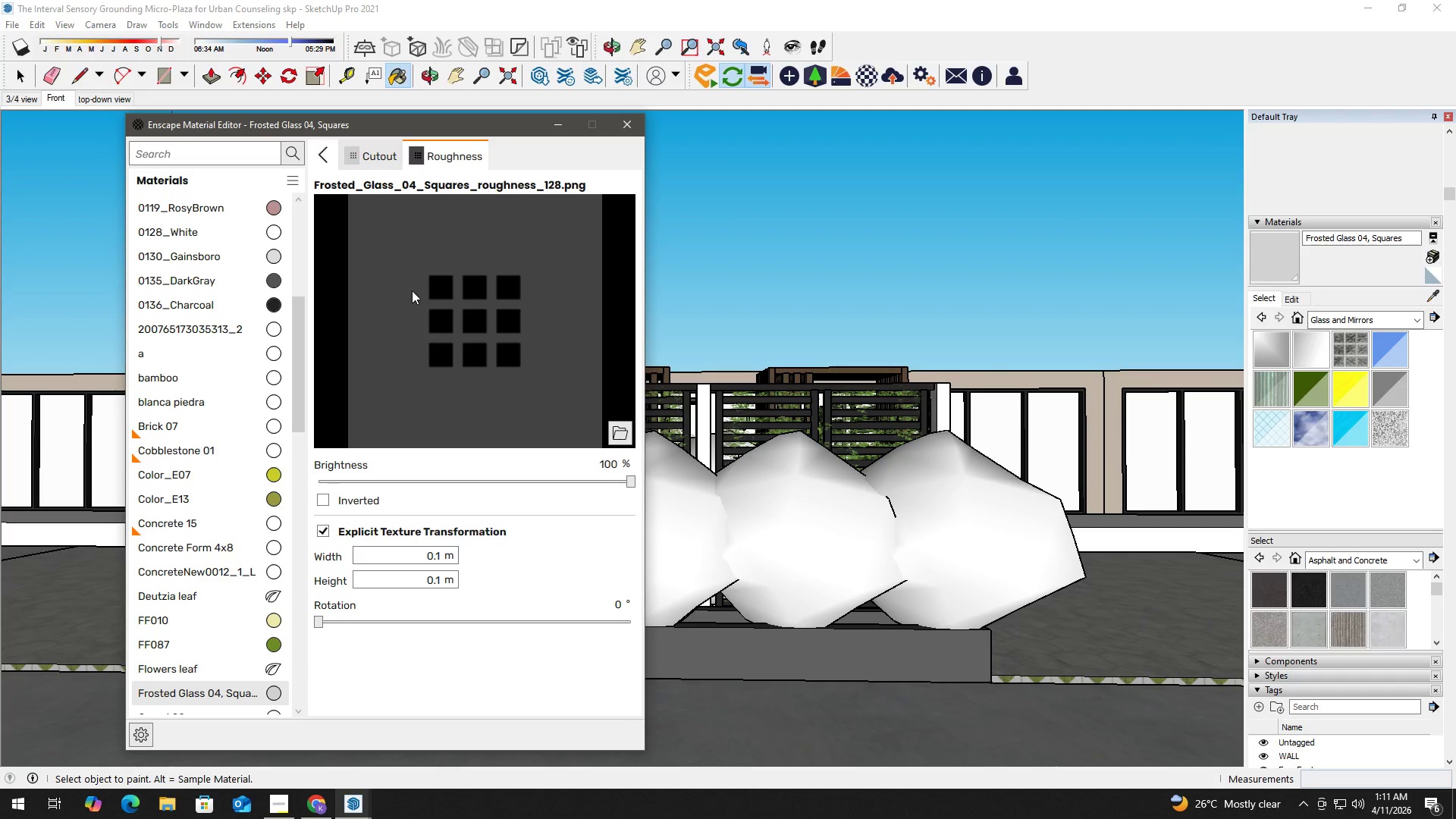 
left_click([385, 162])
 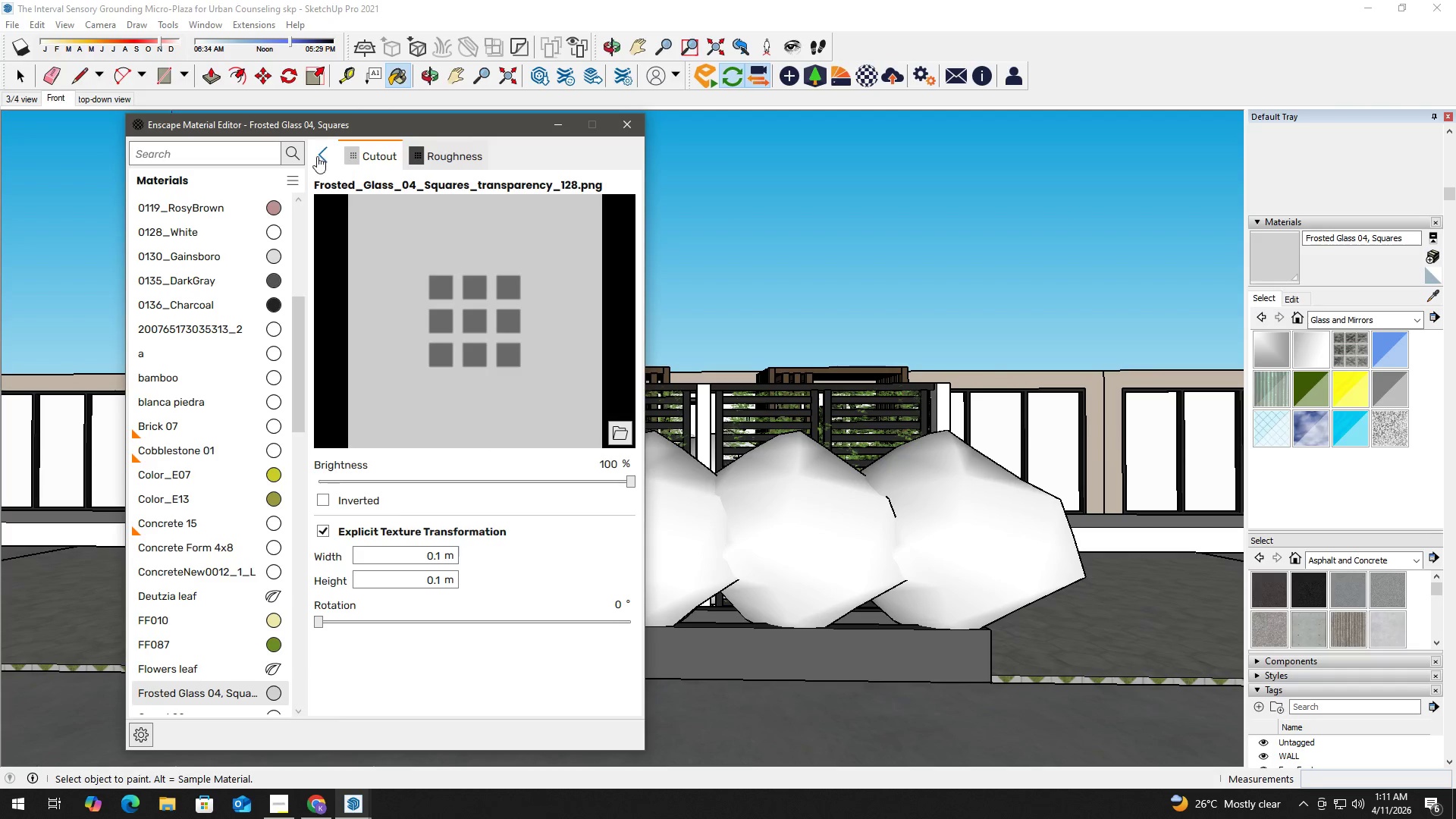 
left_click([317, 156])
 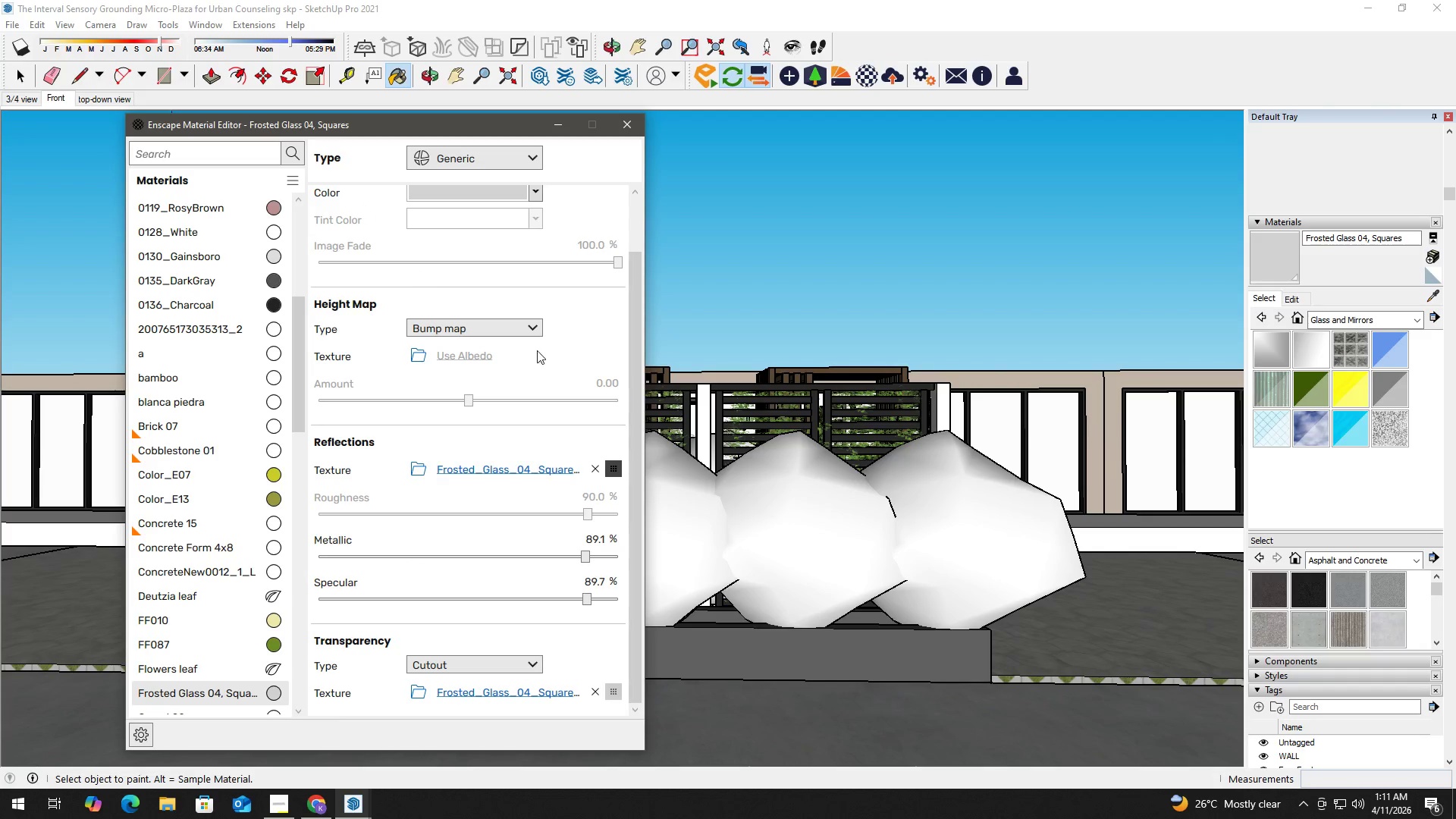 
left_click([527, 336])
 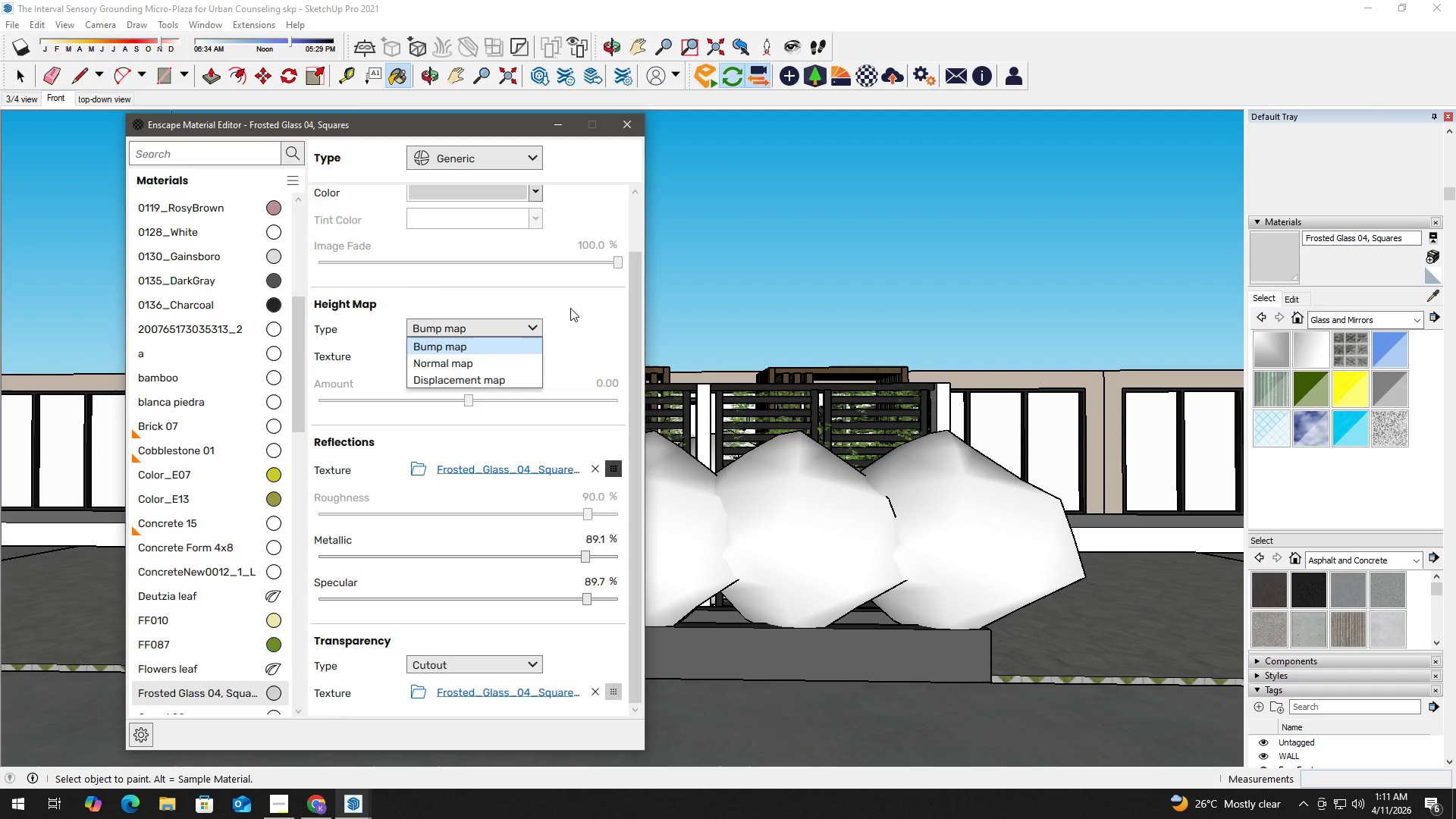 
left_click([610, 303])
 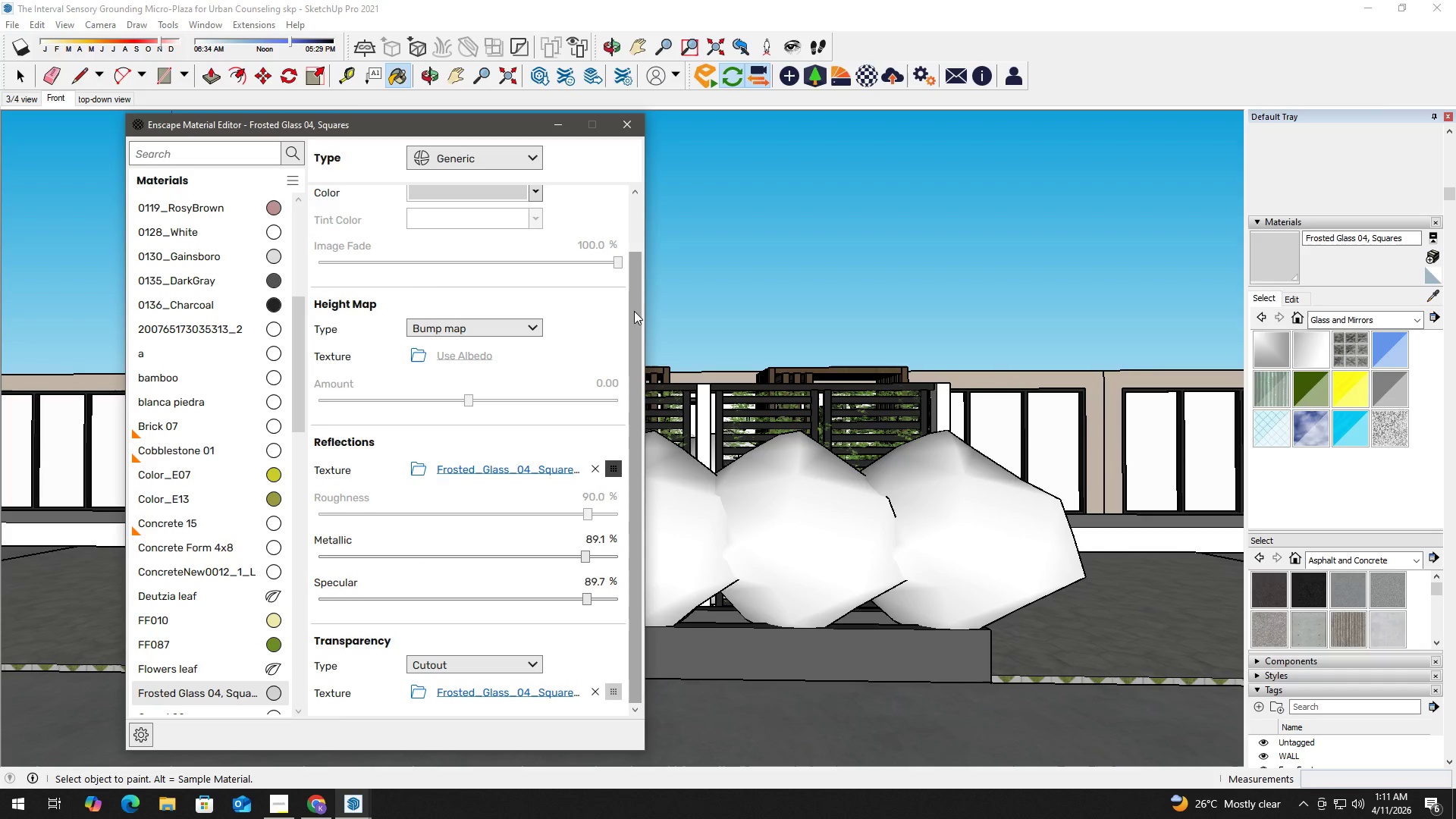 
left_click_drag(start_coordinate=[634, 311], to_coordinate=[634, 342])
 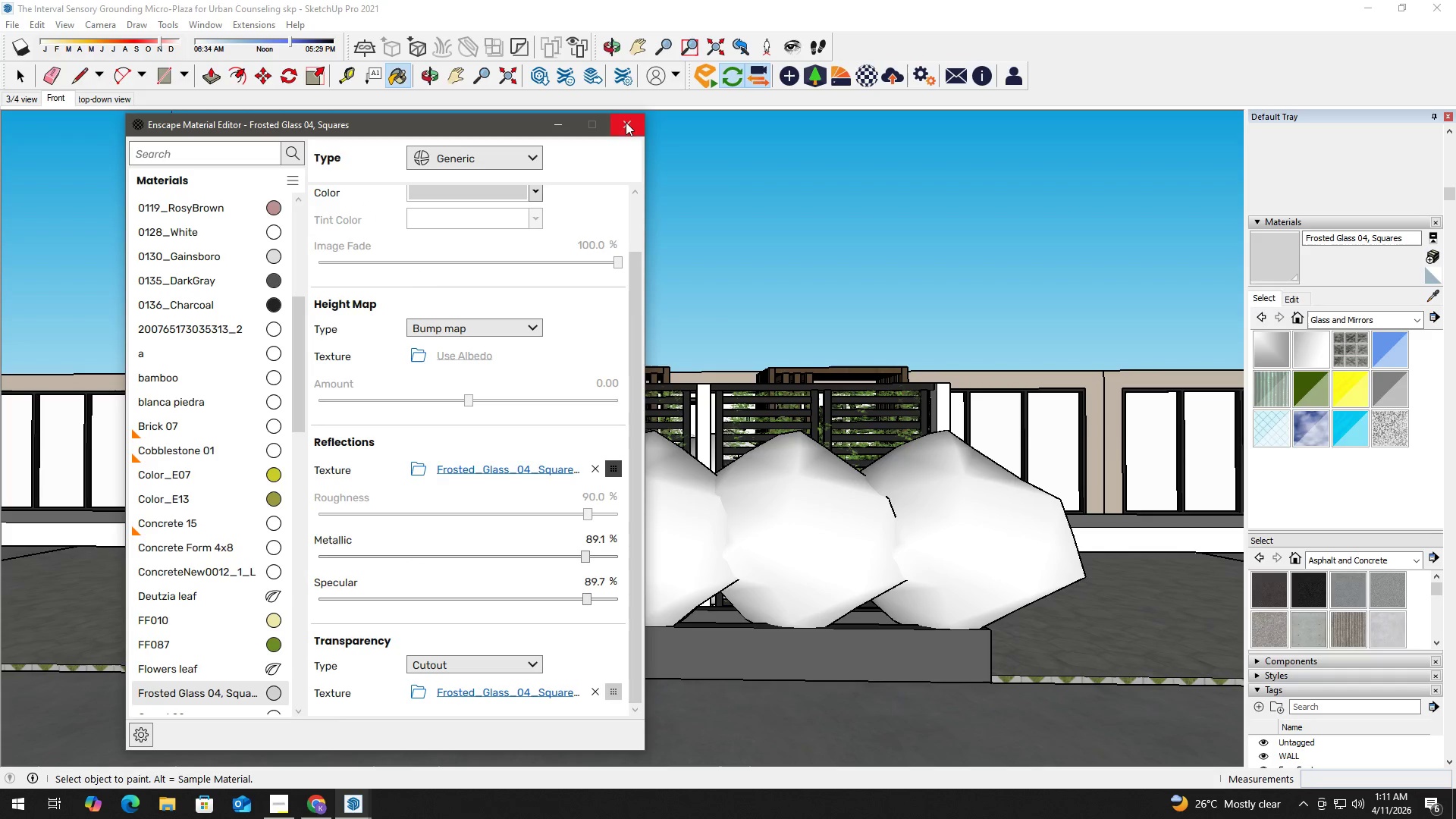 
left_click([623, 121])
 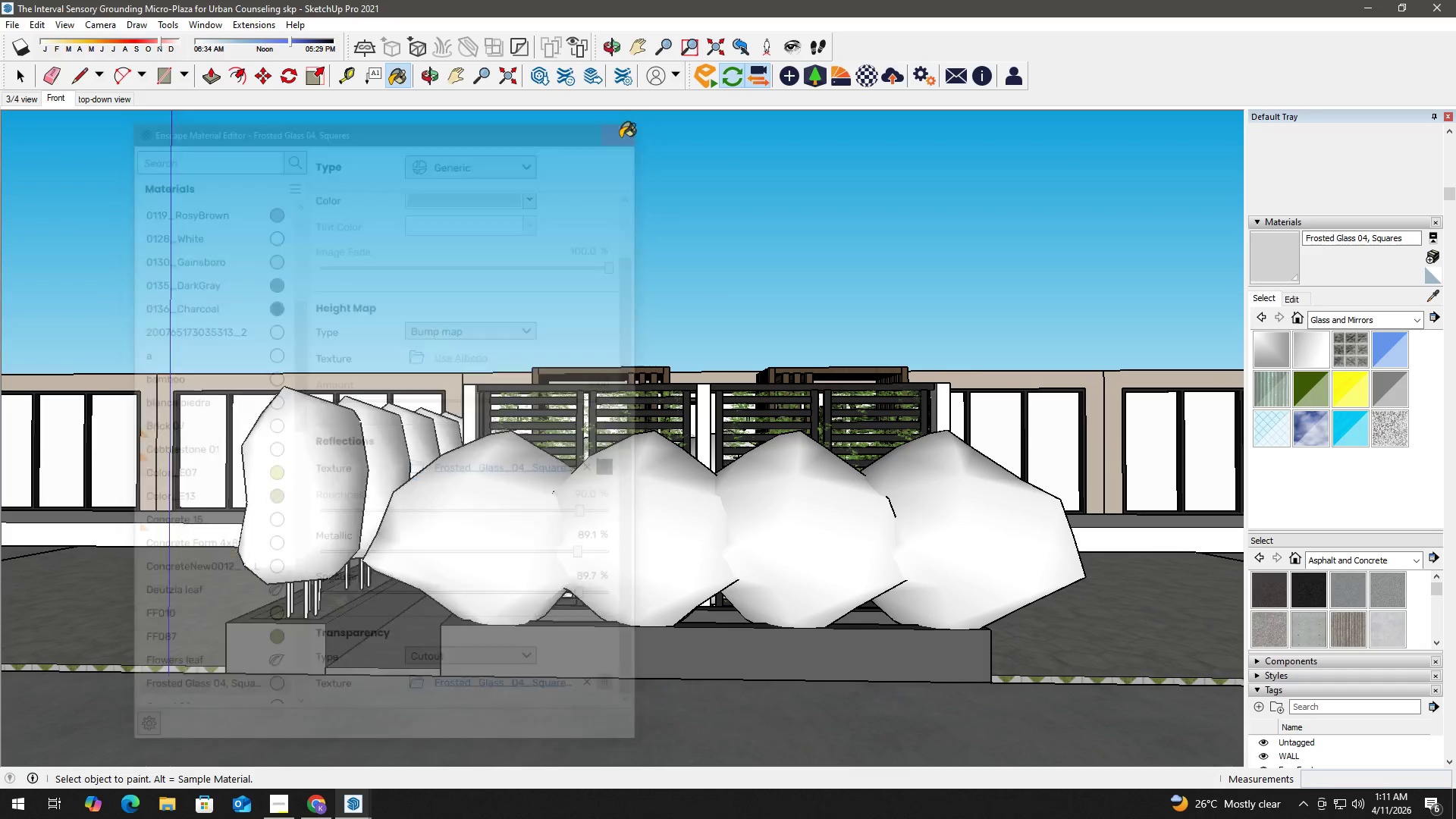 
key(Alt+Tab)
 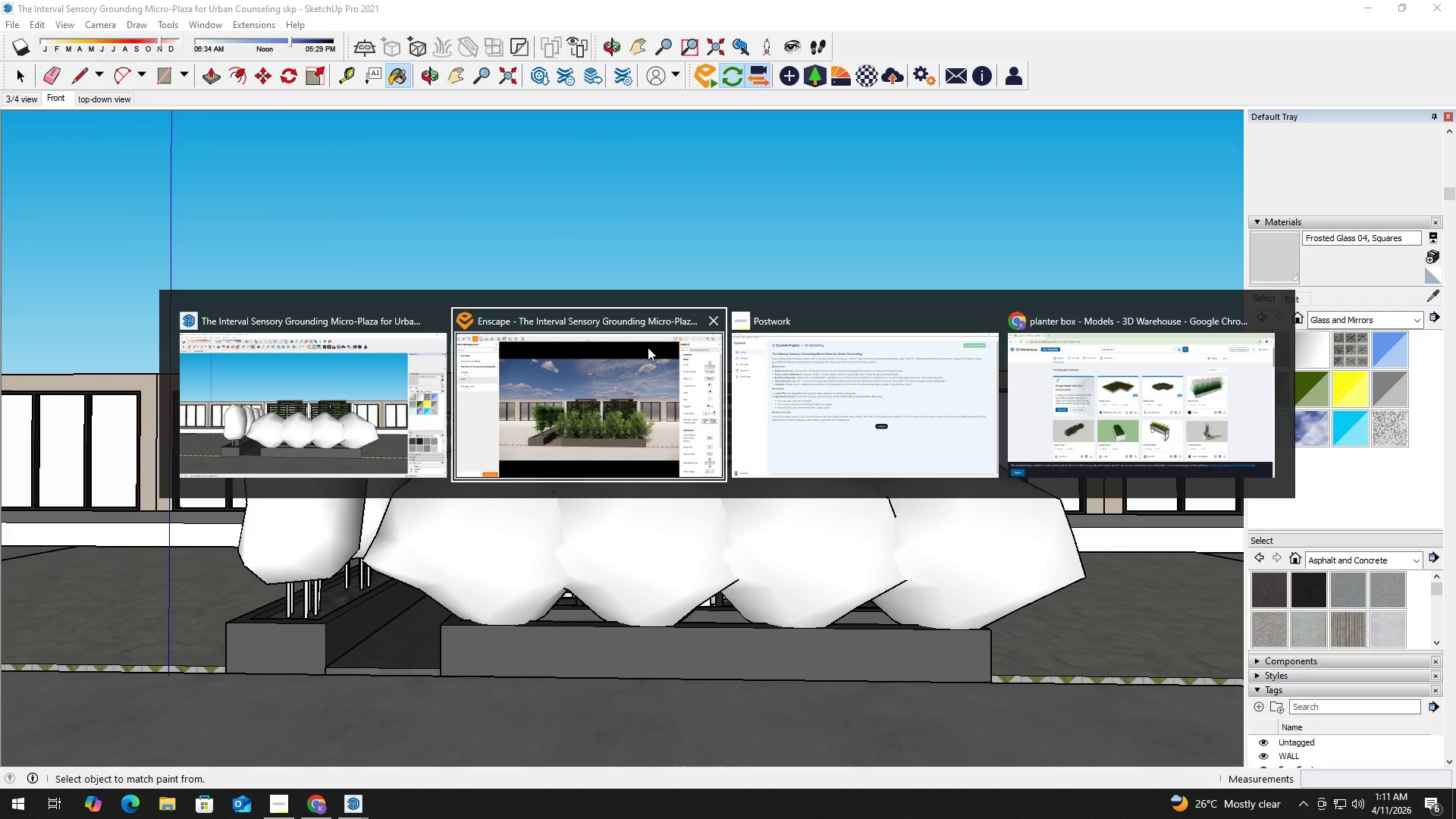 
left_click([648, 356])
 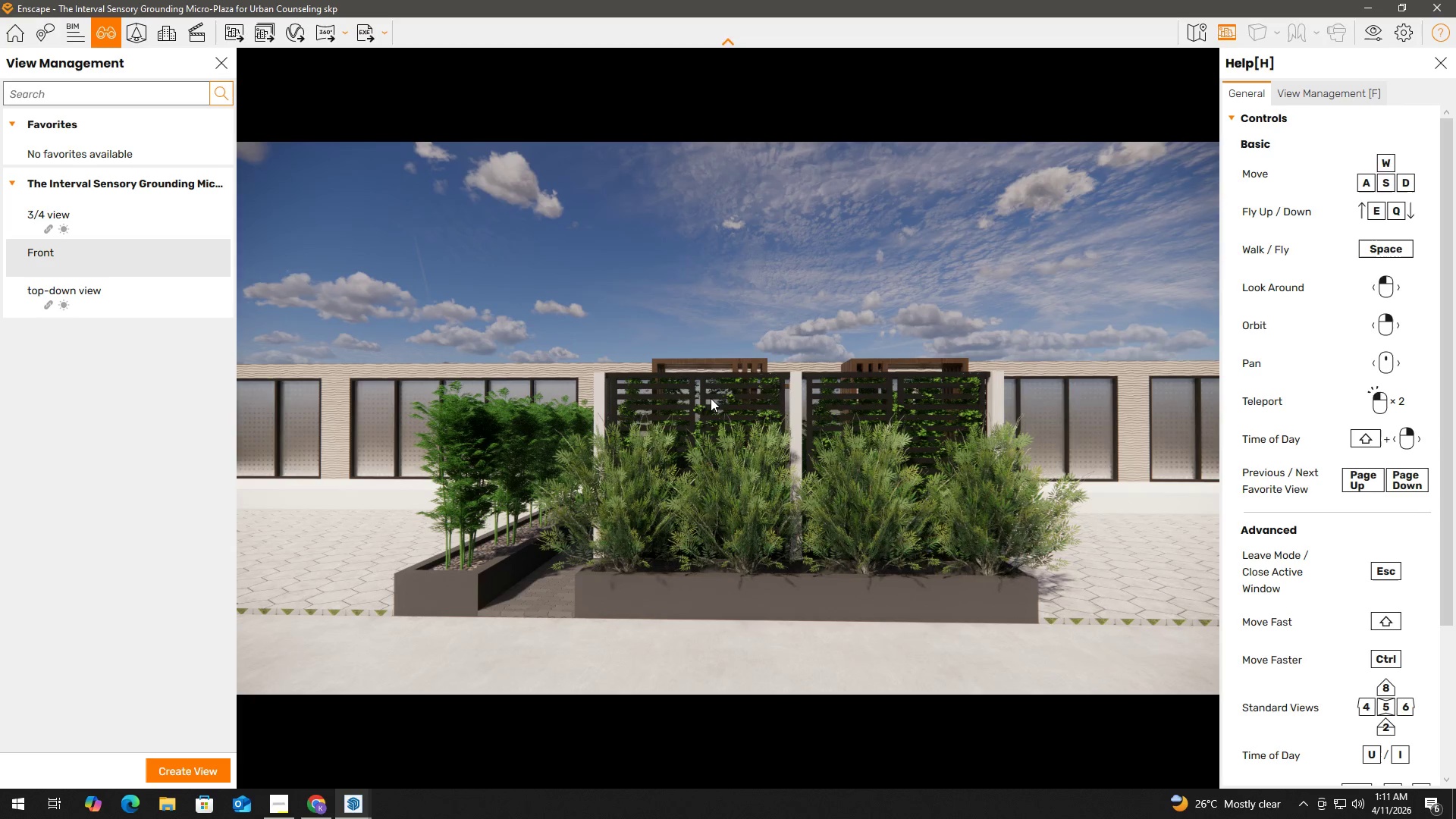 
wait(7.23)
 